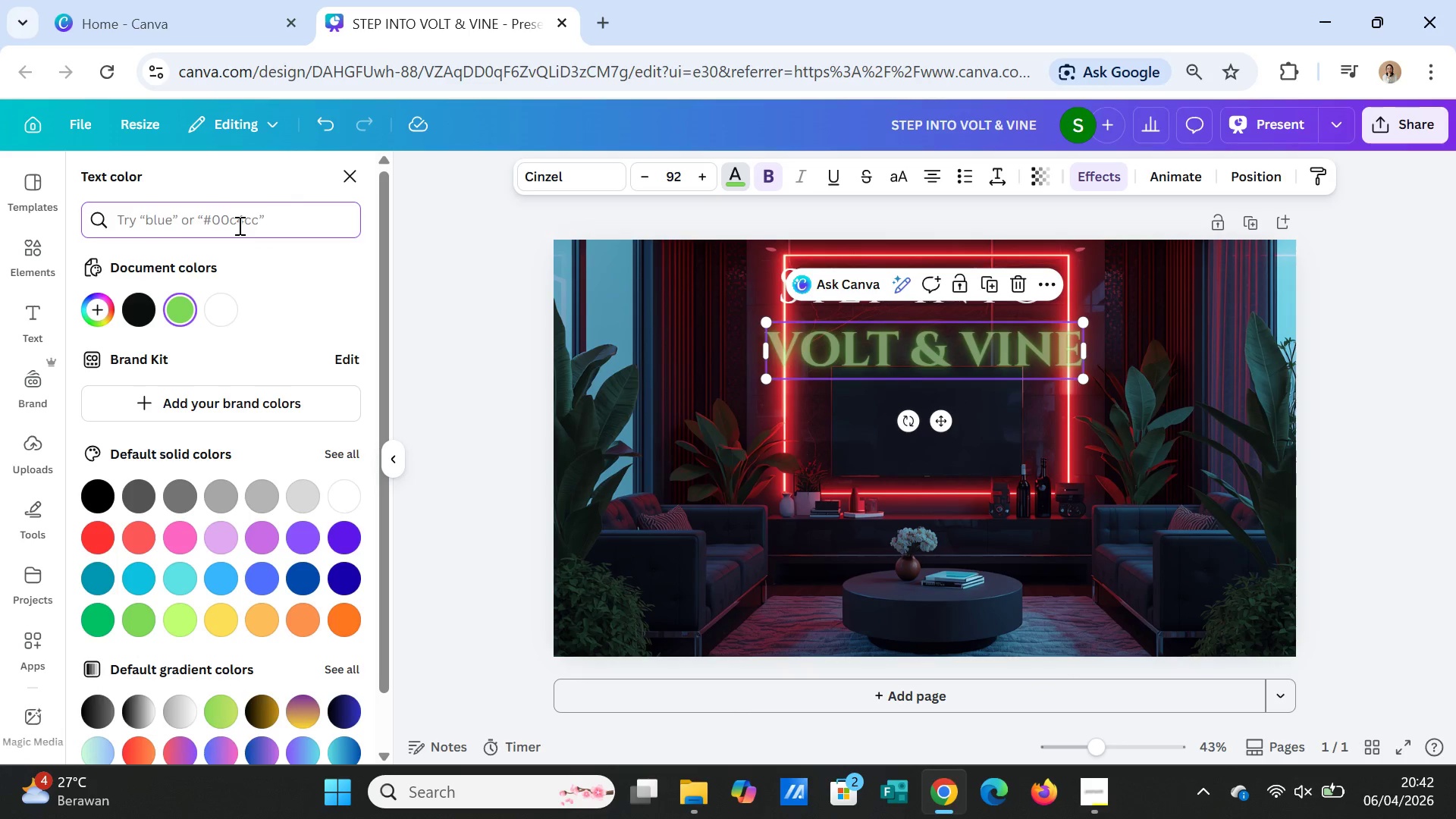 
type(GREEN)
 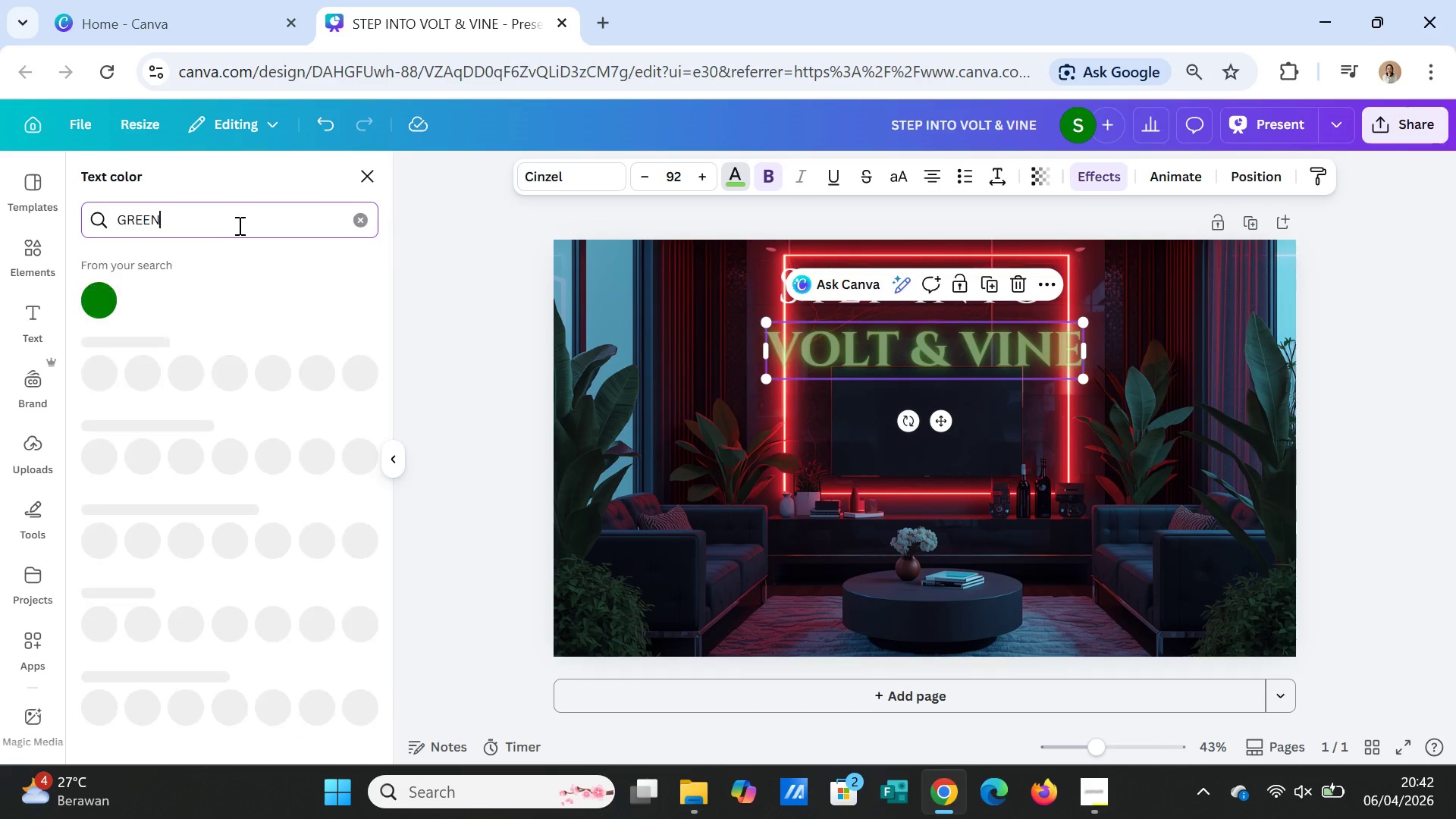 
key(Enter)
 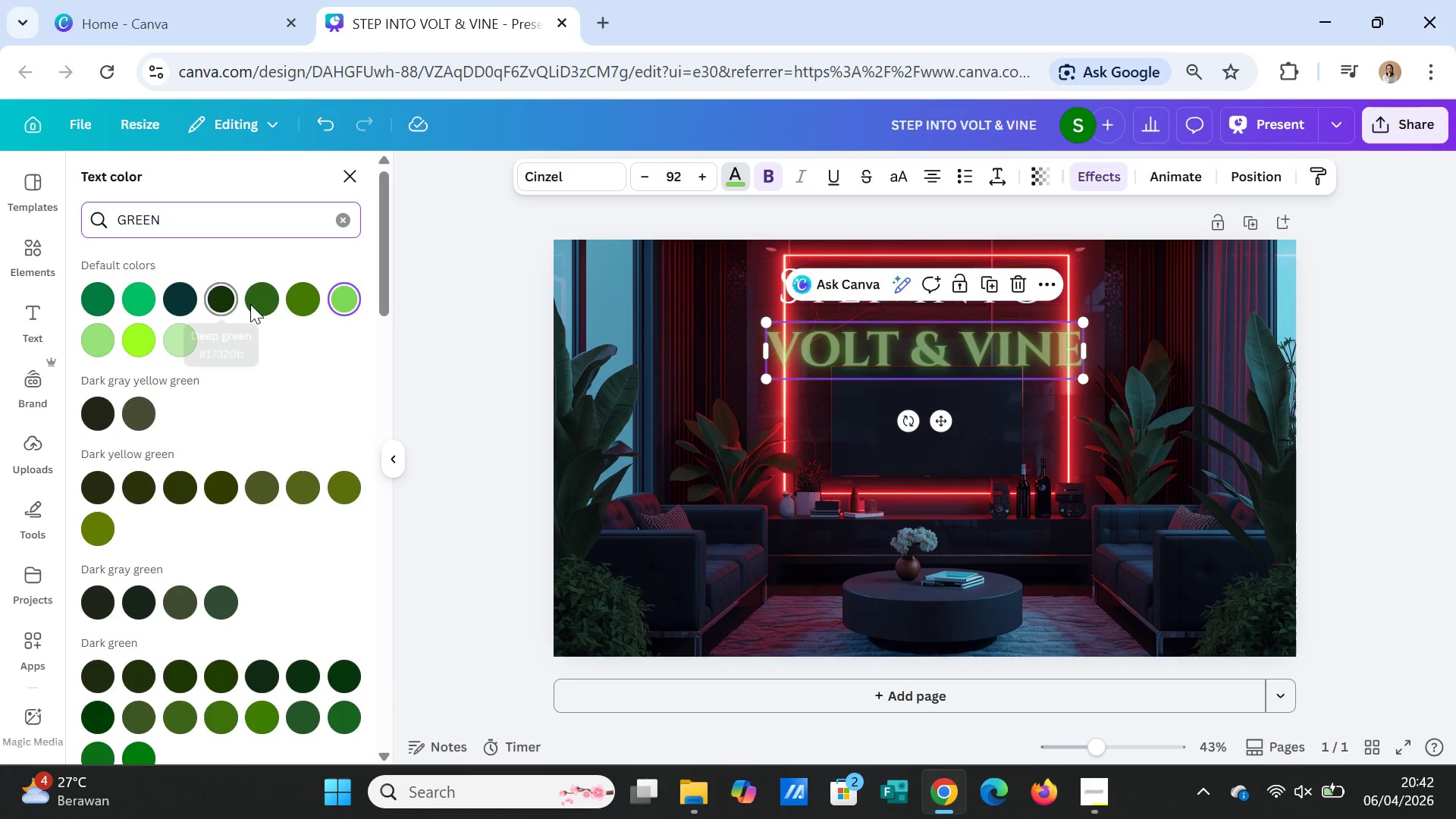 
left_click([271, 300])
 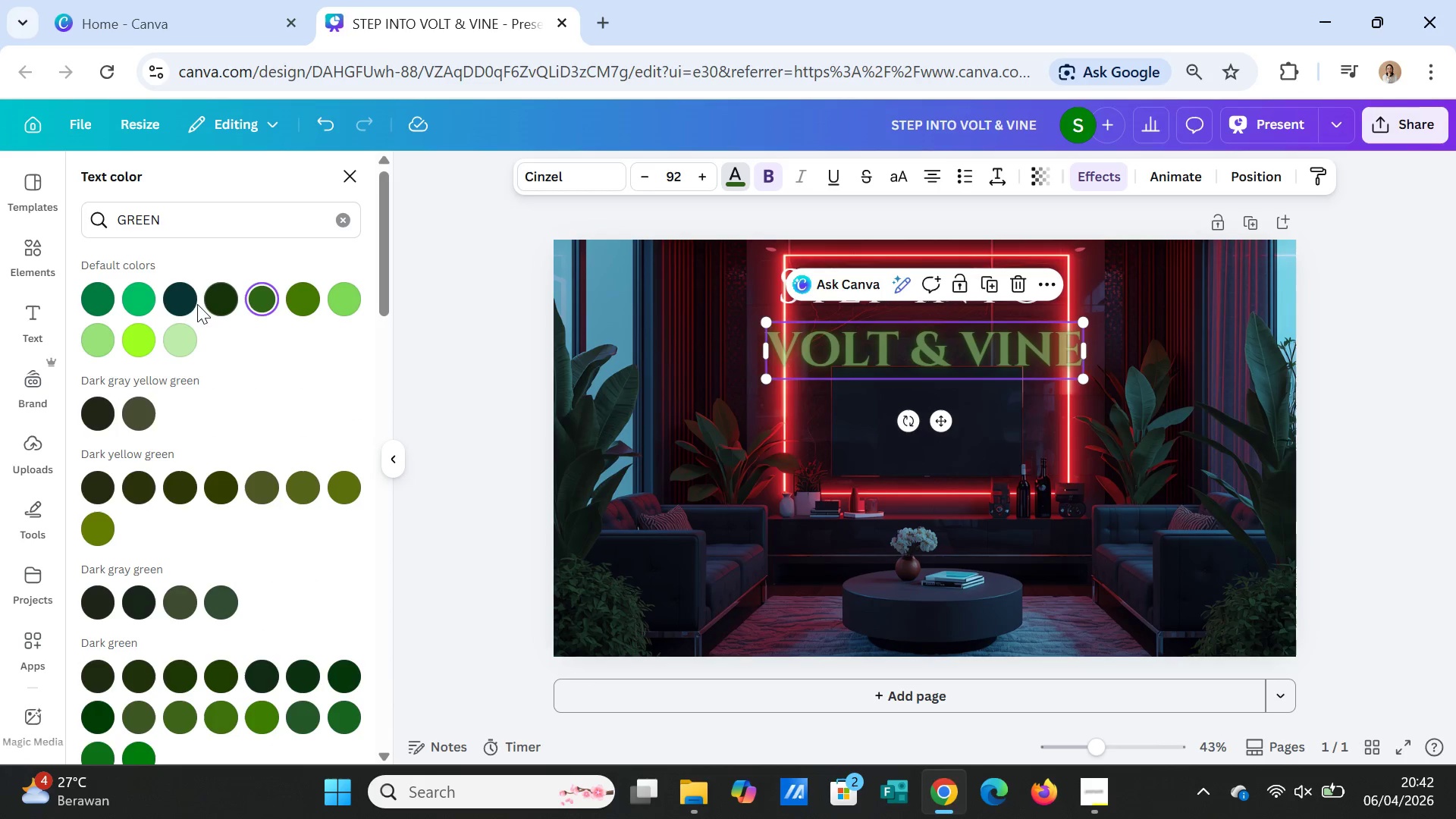 
left_click([182, 298])
 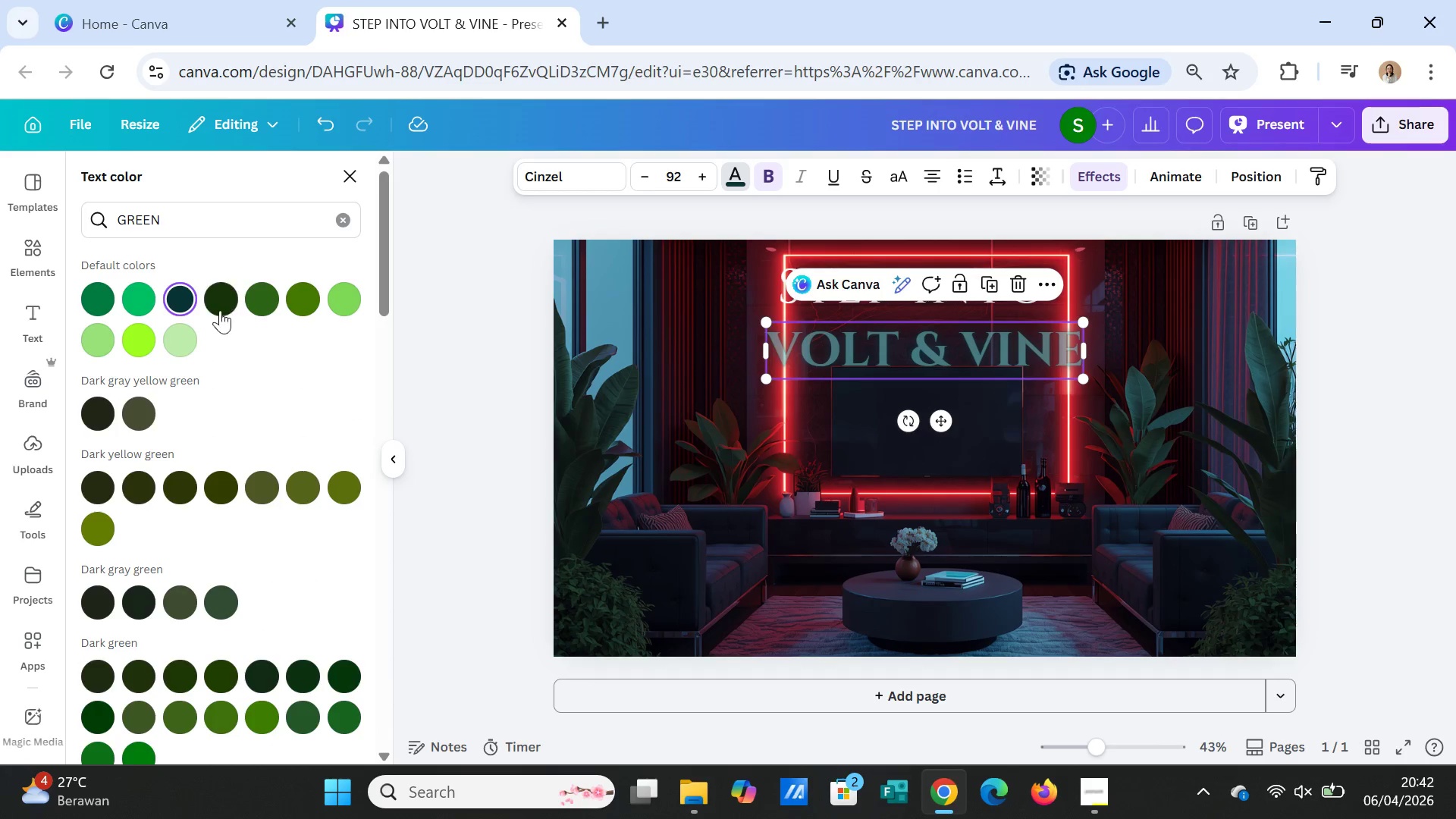 
left_click([225, 290])
 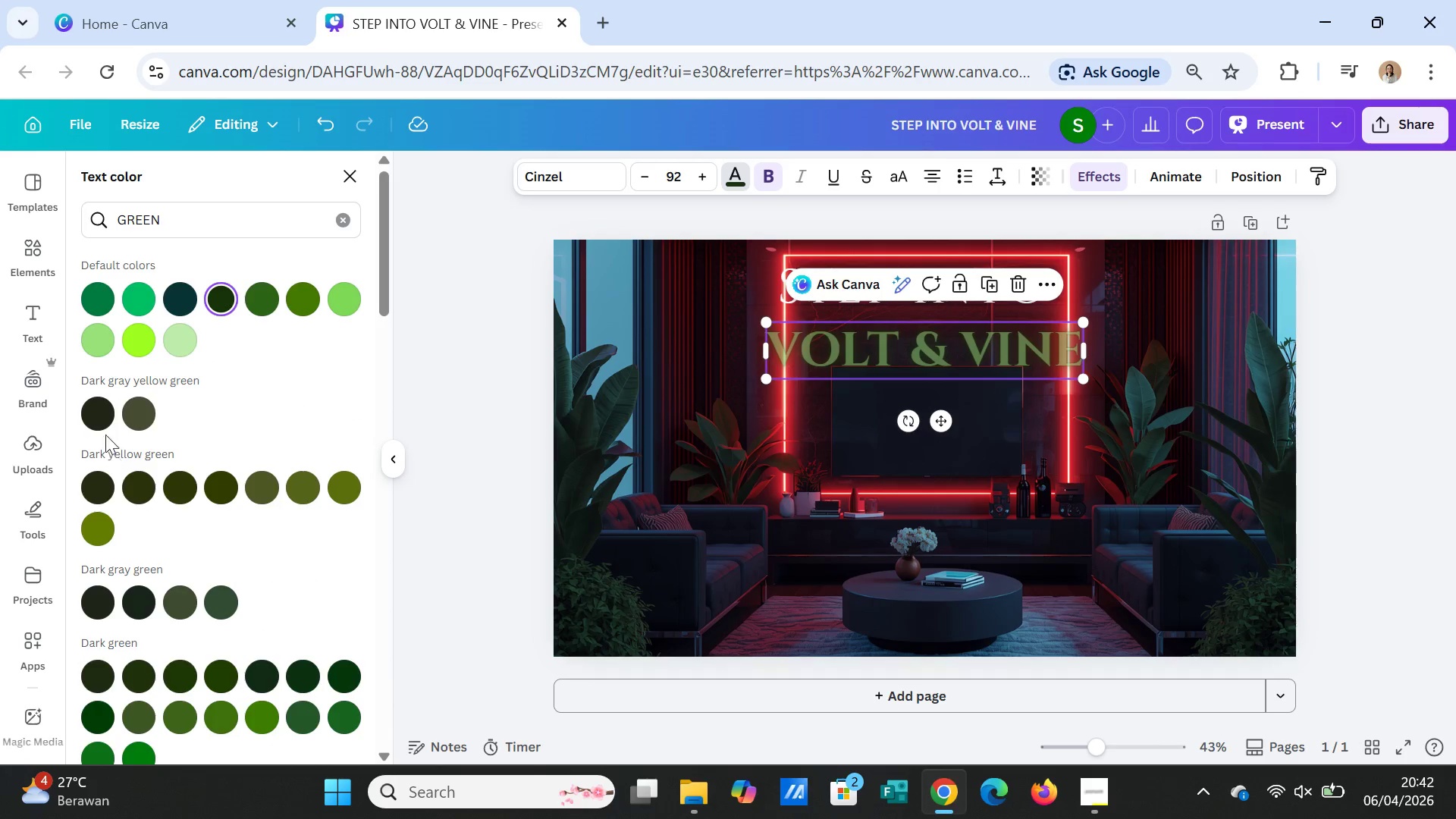 
left_click([102, 423])
 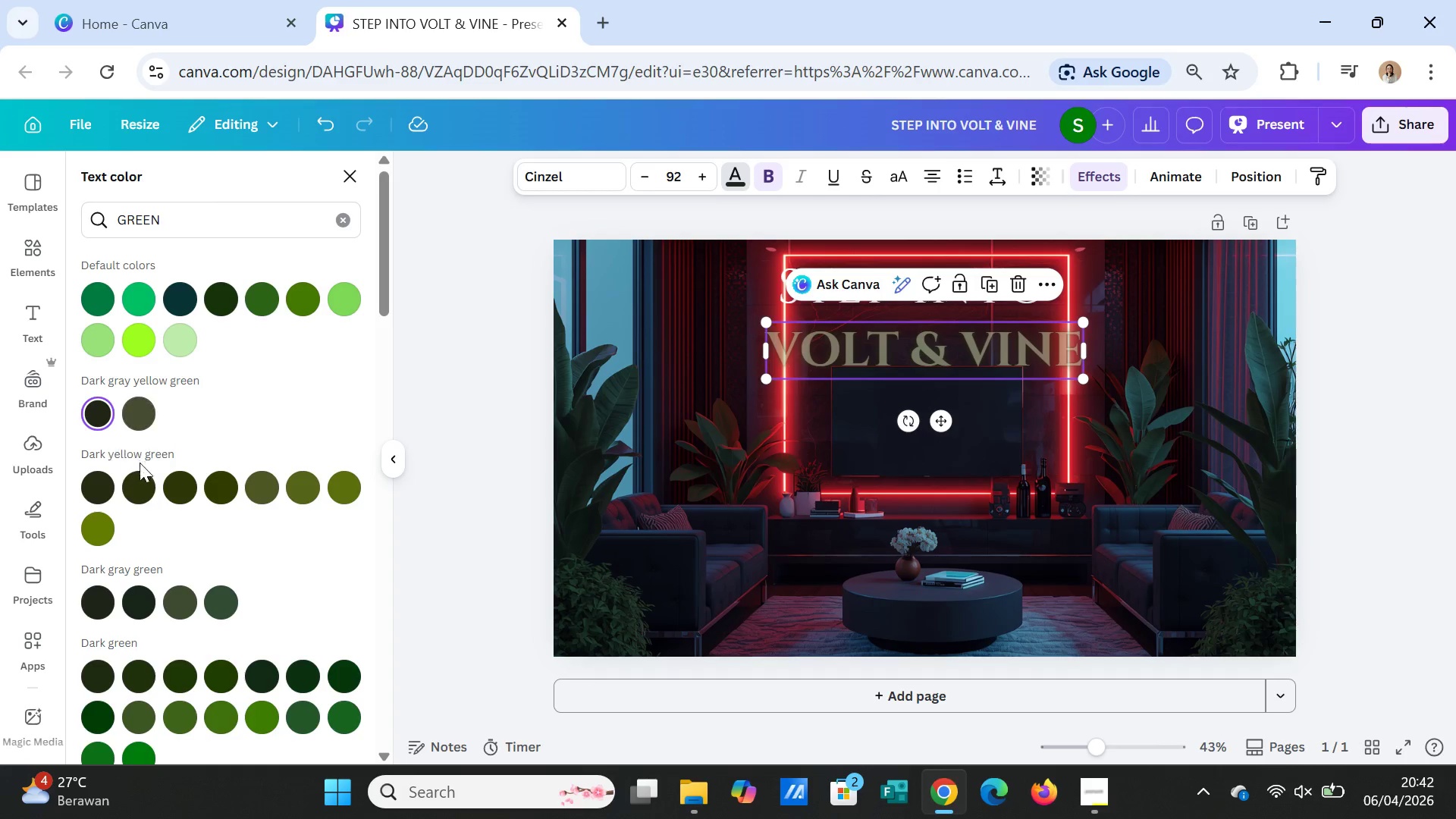 
left_click([137, 477])
 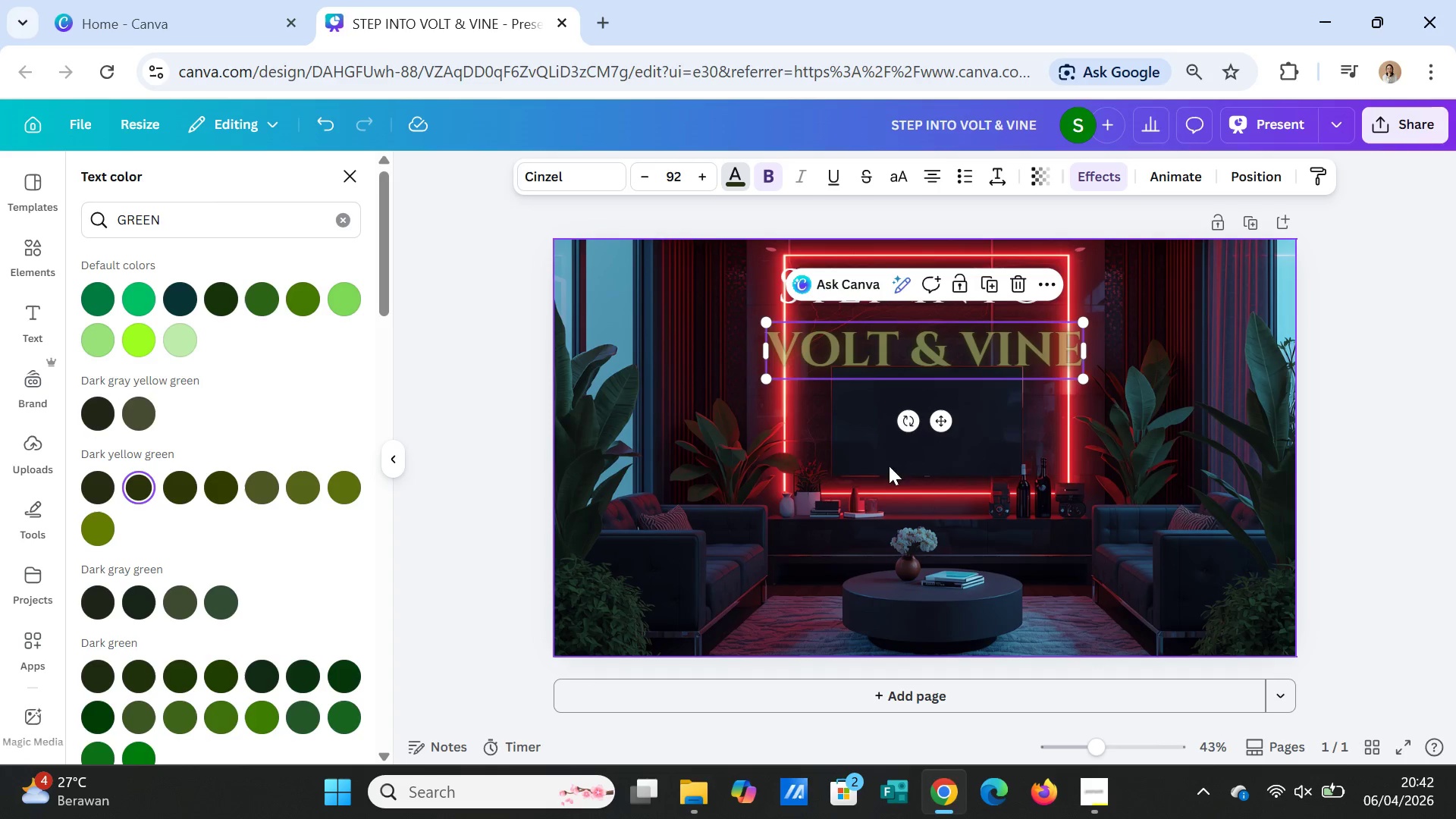 
left_click([998, 431])
 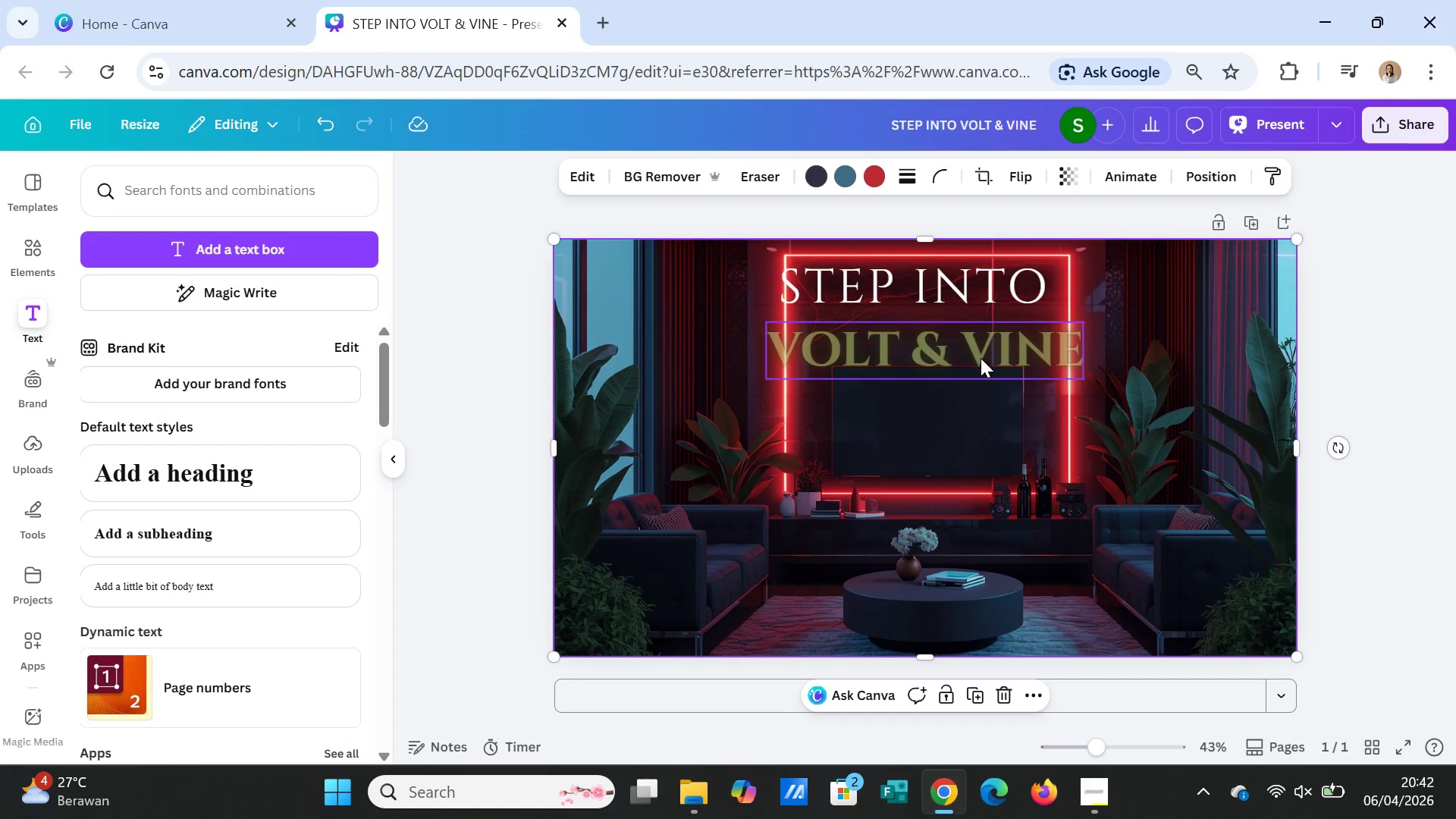 
left_click([981, 358])
 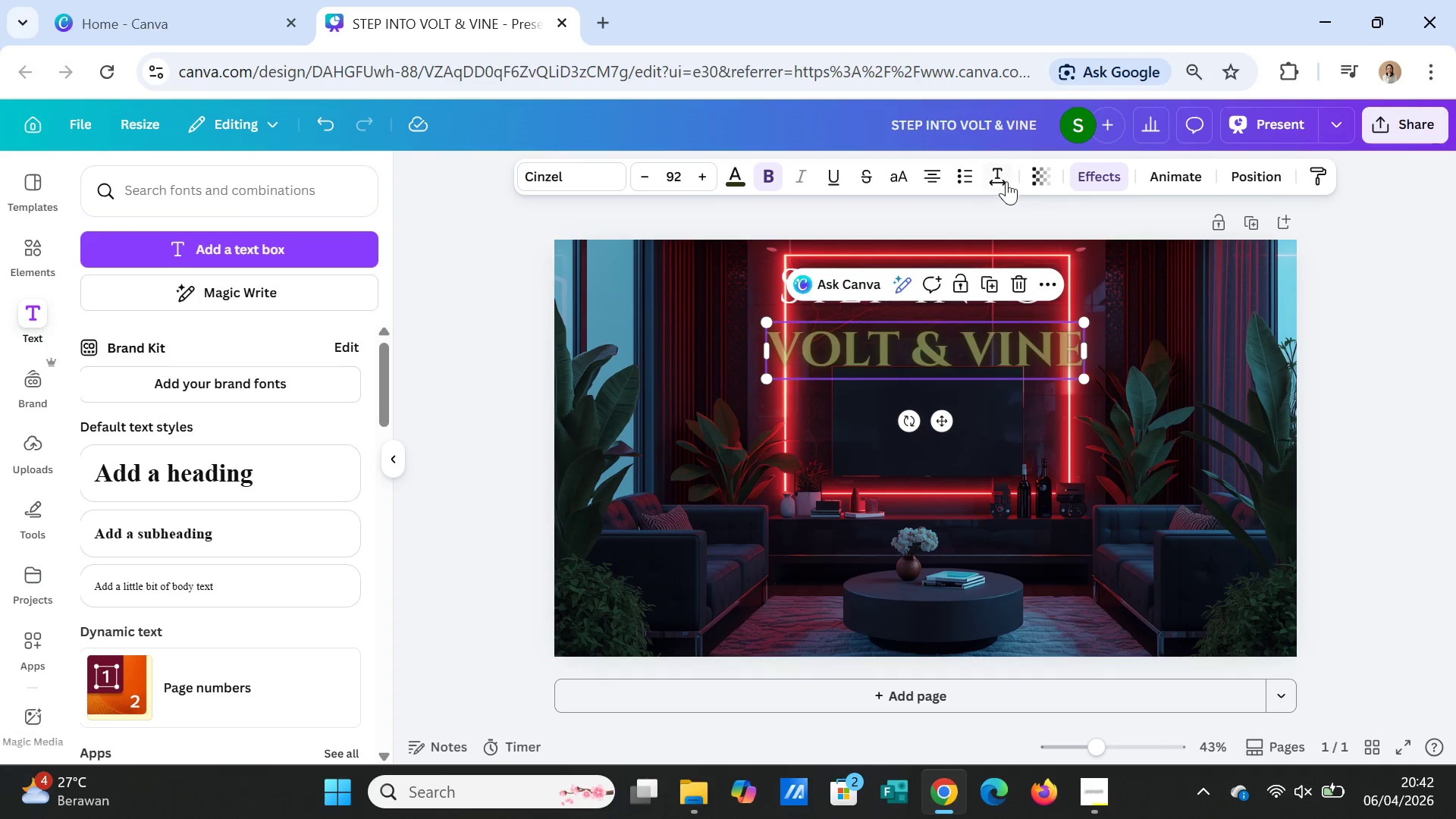 
left_click([1003, 168])
 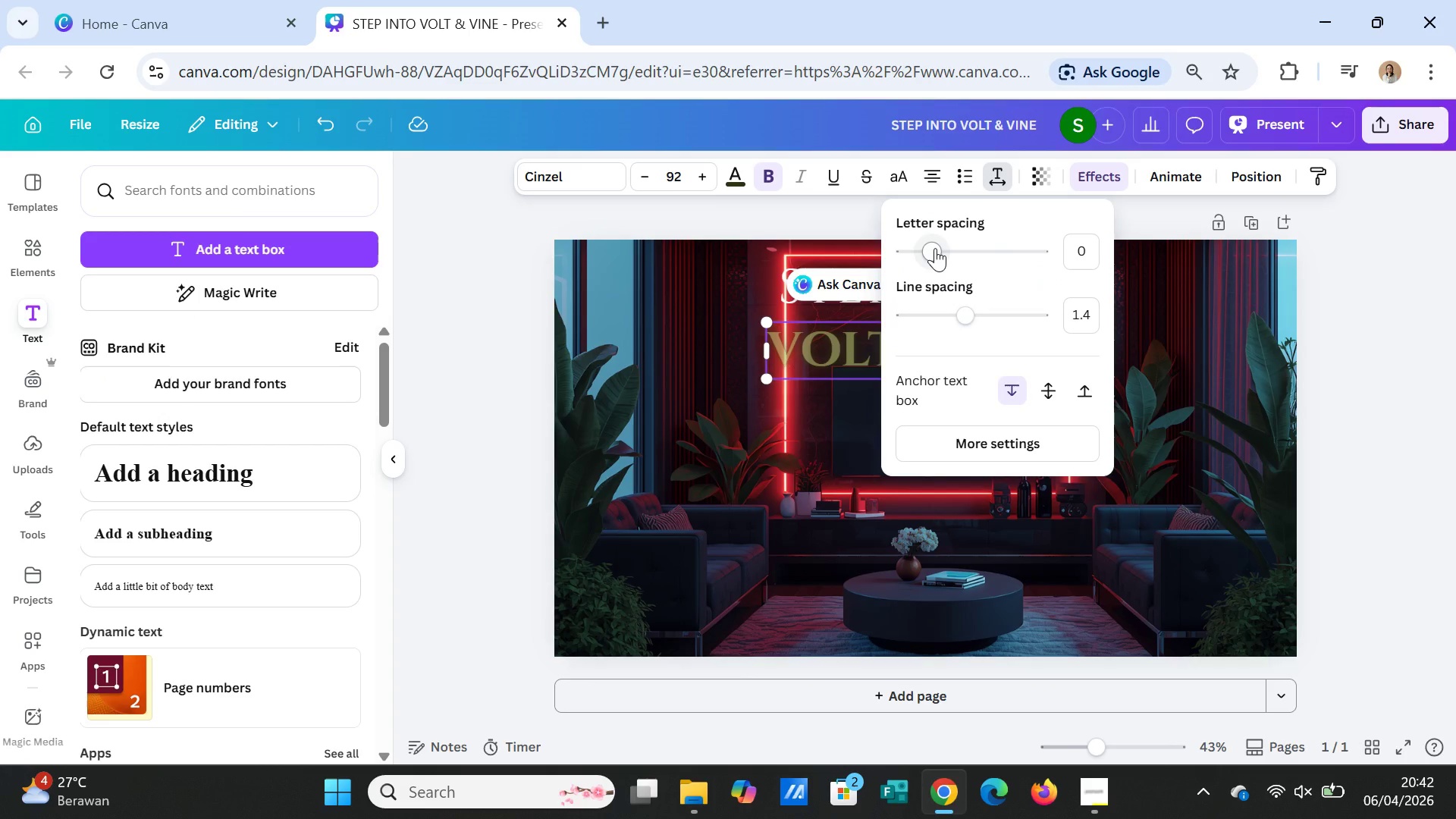 
left_click_drag(start_coordinate=[935, 248], to_coordinate=[943, 248])
 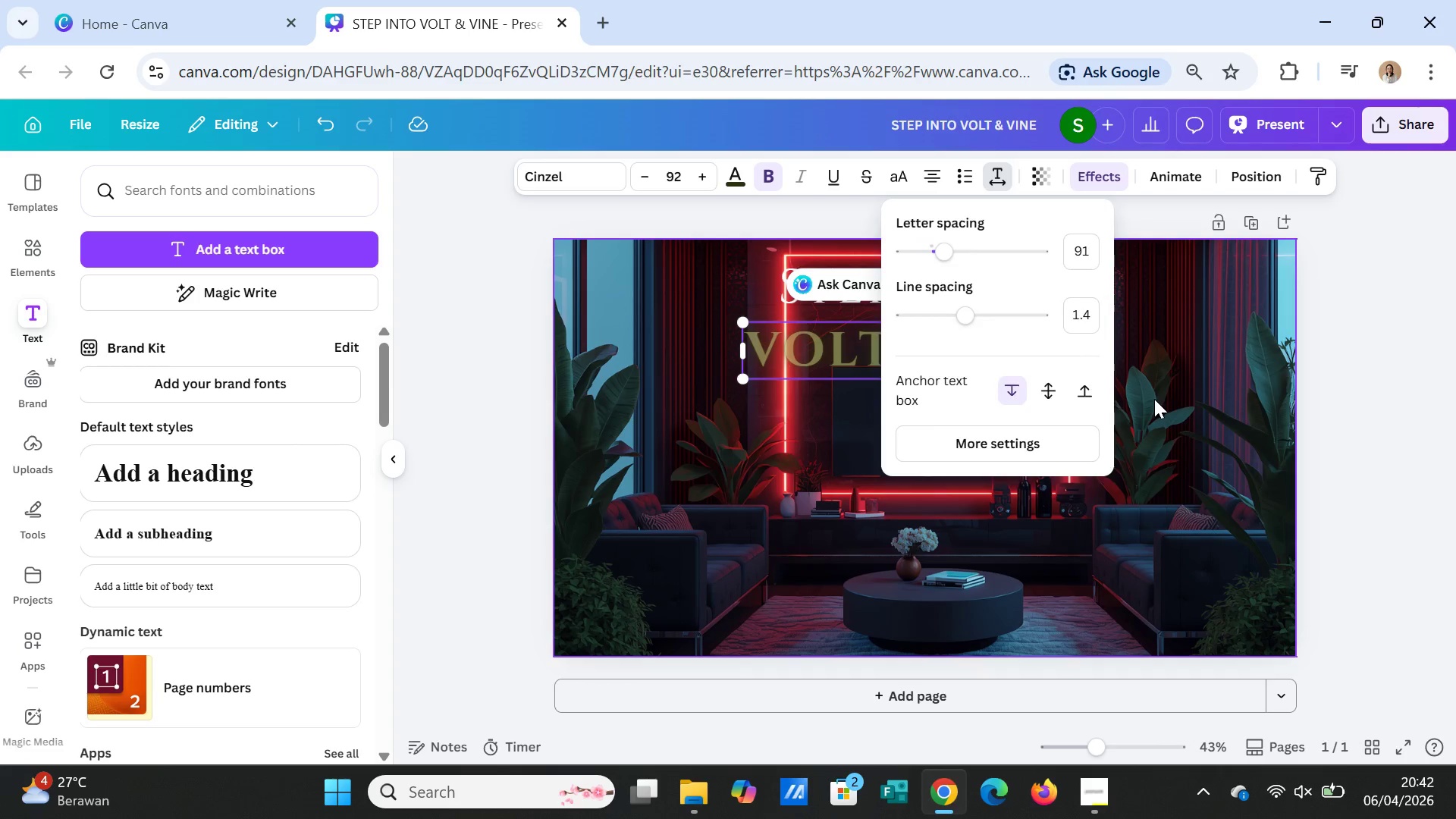 
left_click([1154, 399])
 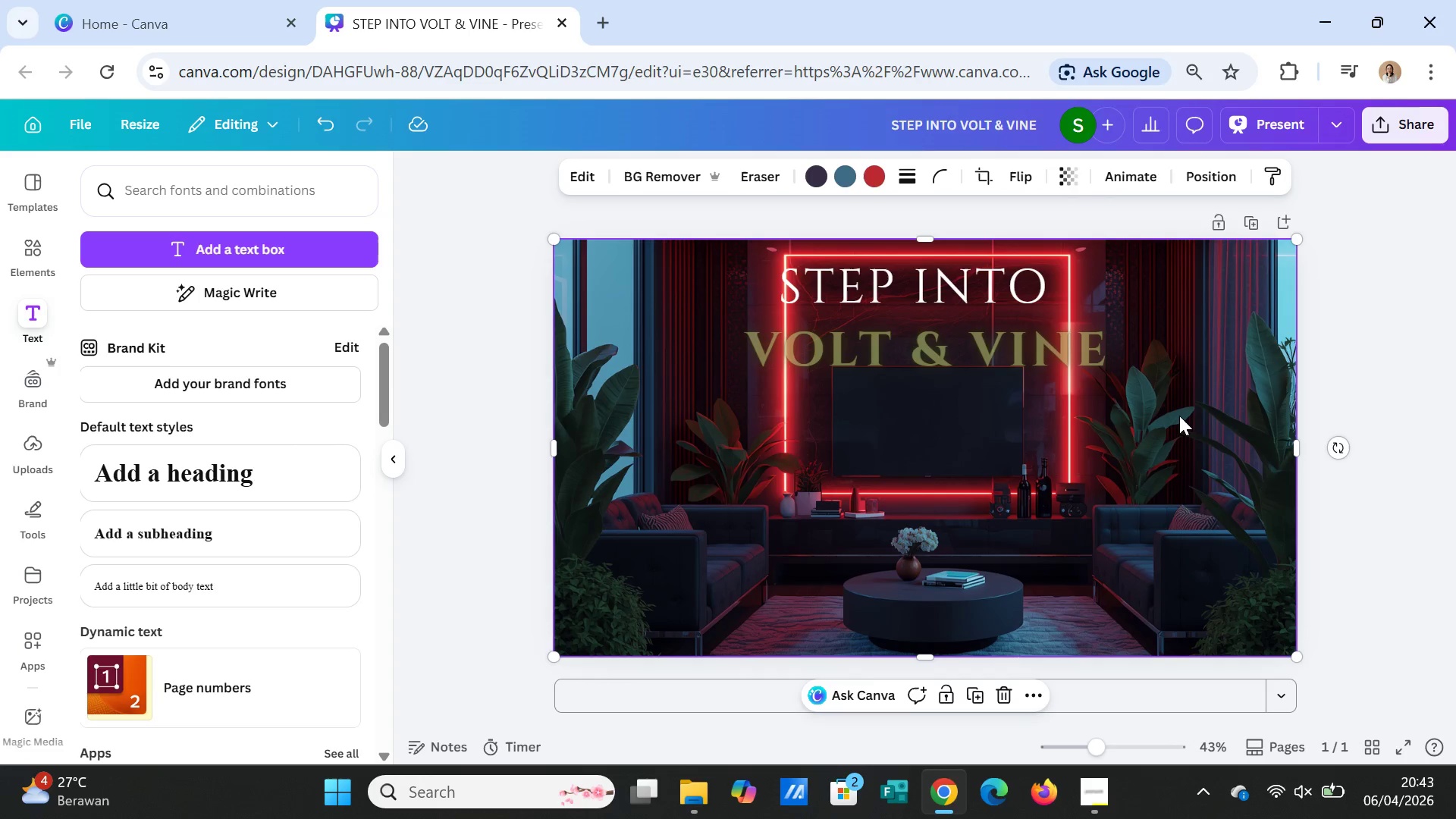 
left_click([1179, 416])
 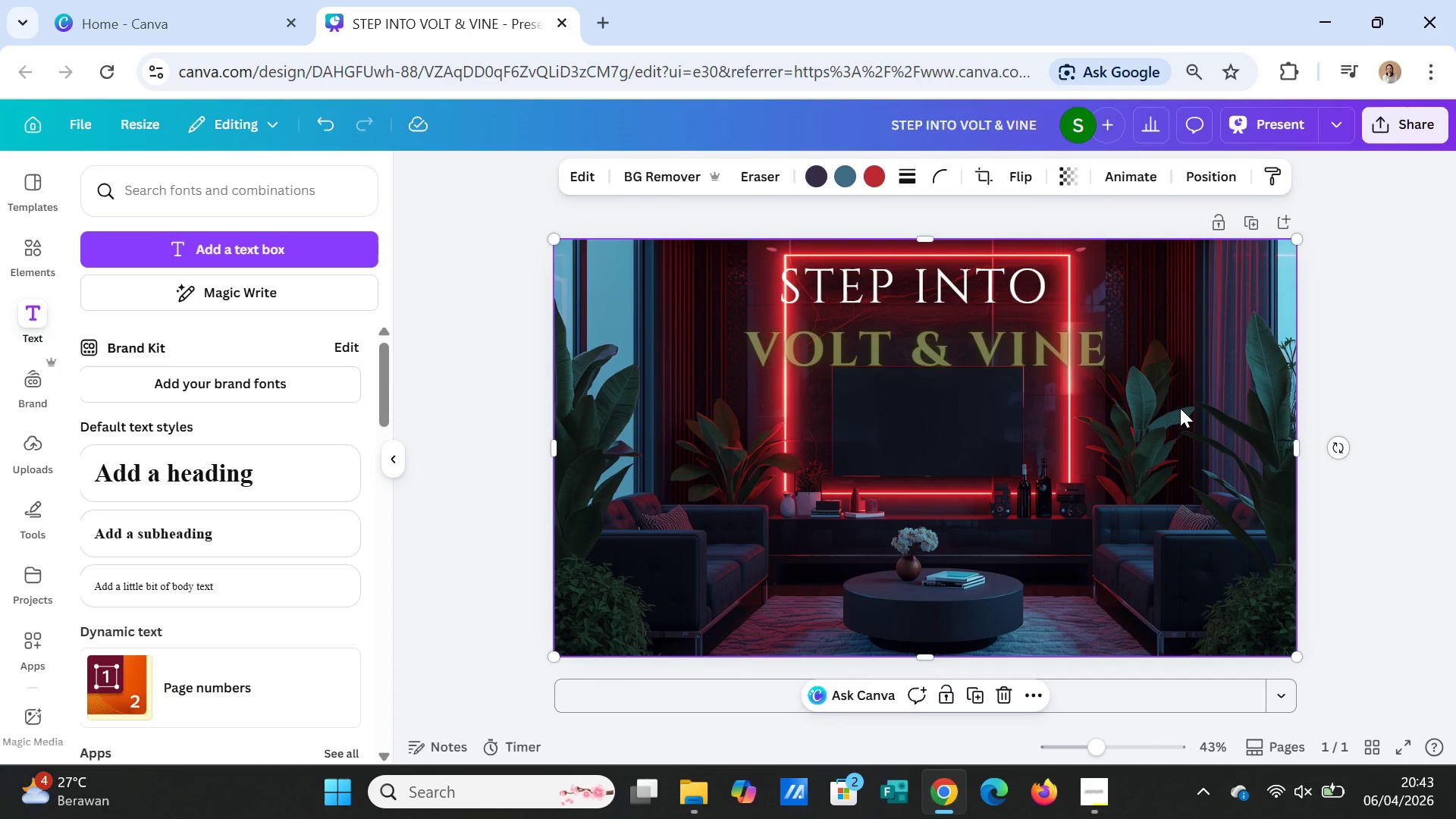 
wait(6.2)
 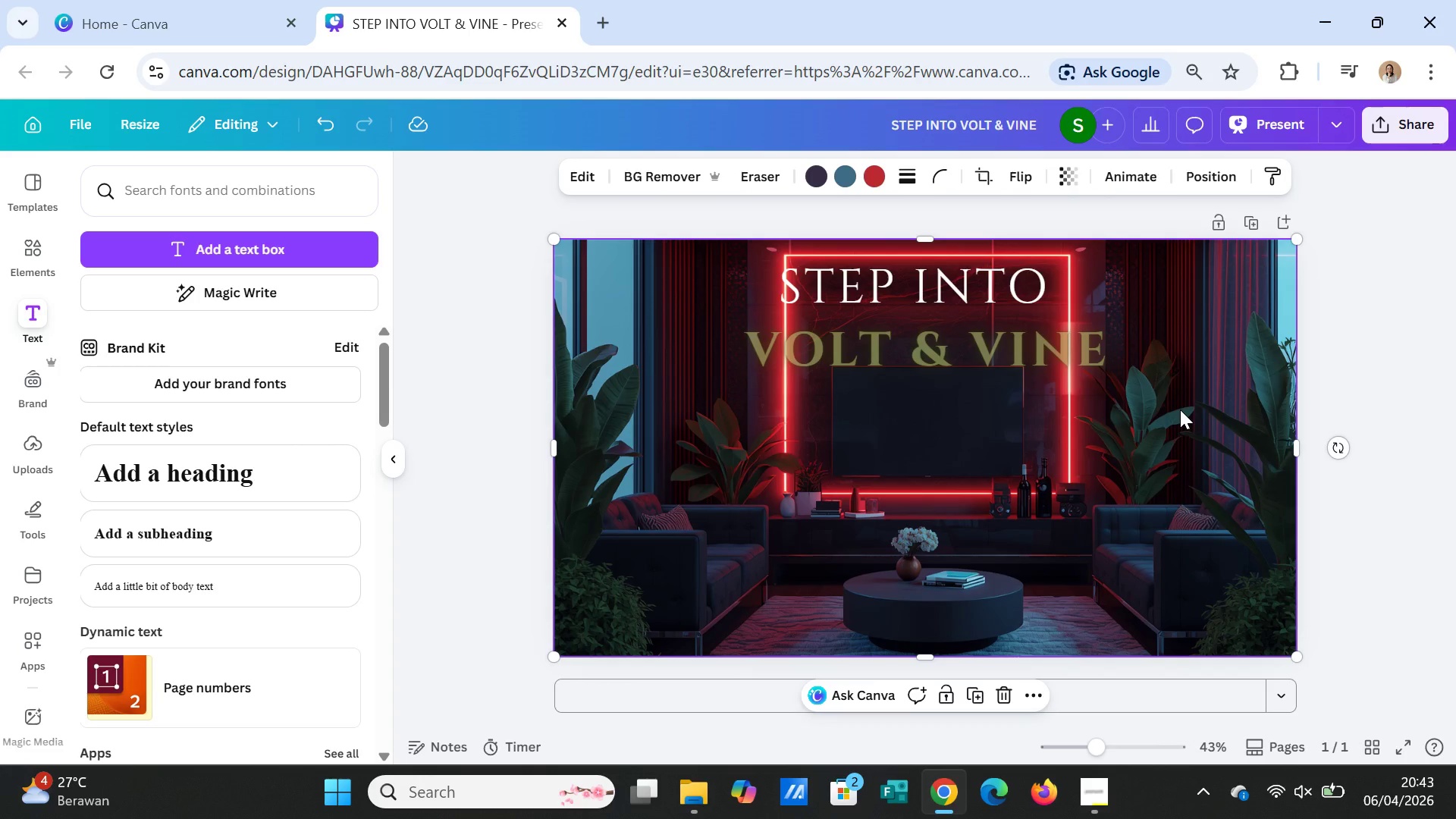 
left_click([1178, 409])
 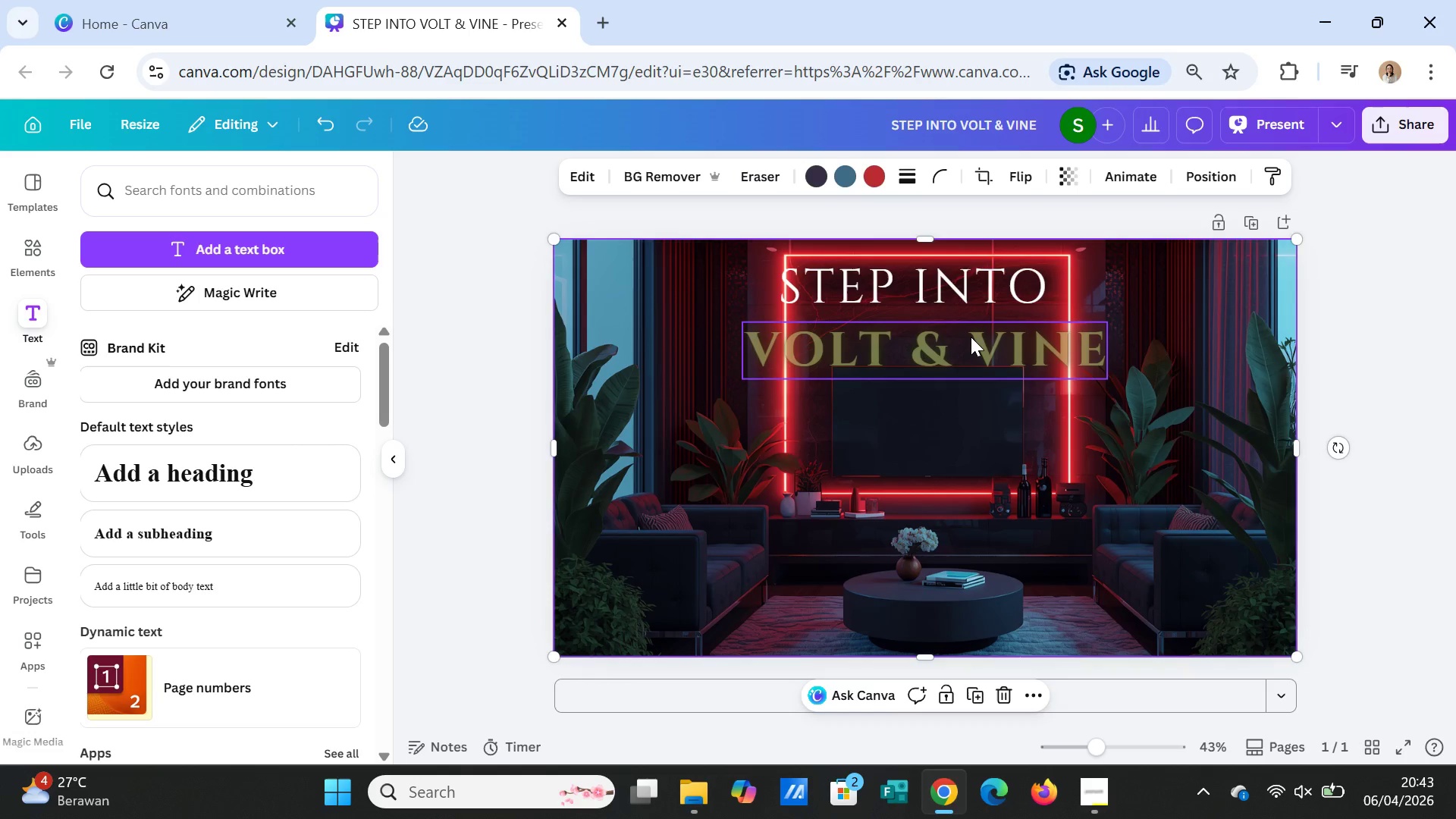 
left_click([971, 337])
 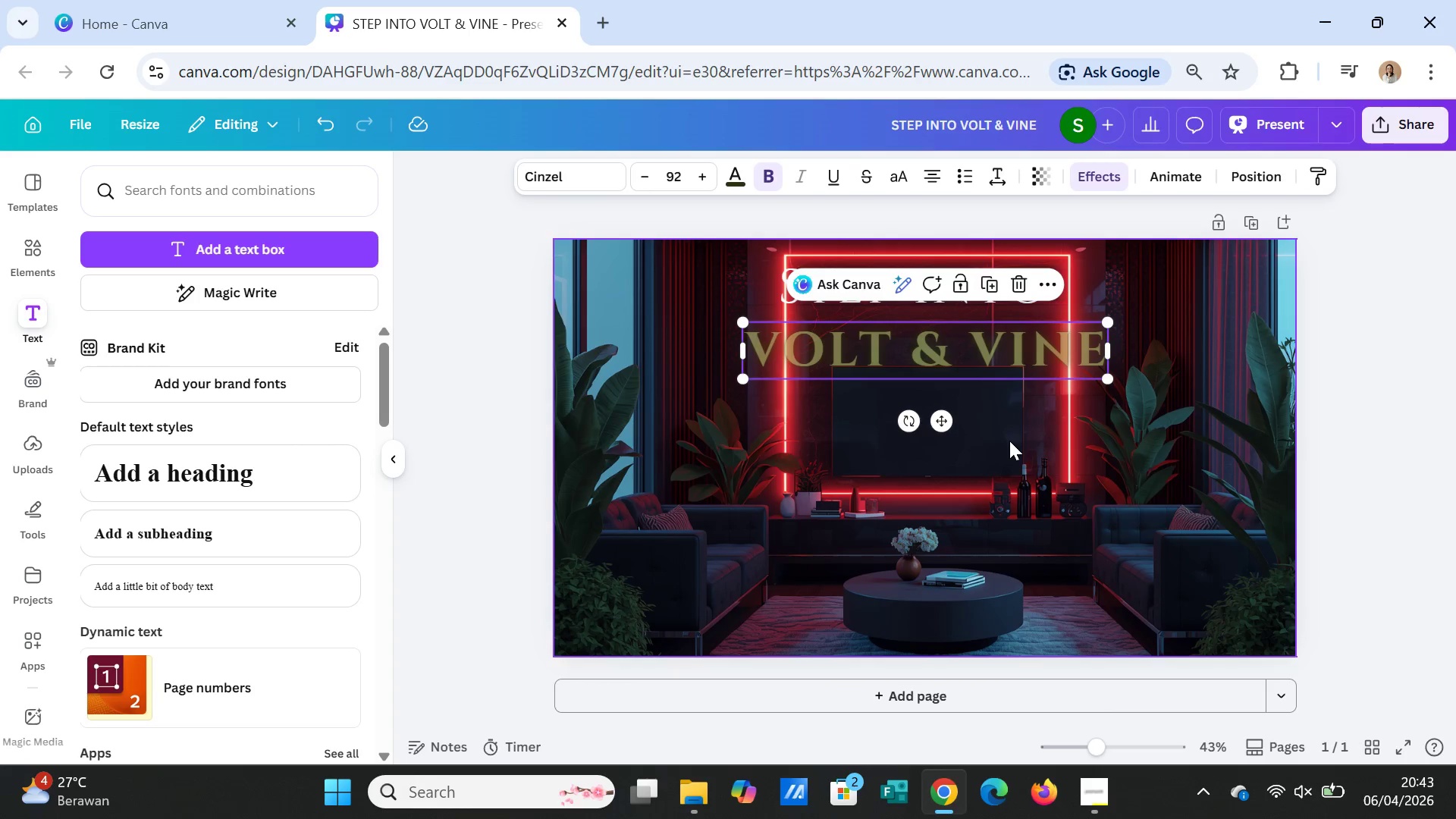 
left_click([1009, 441])
 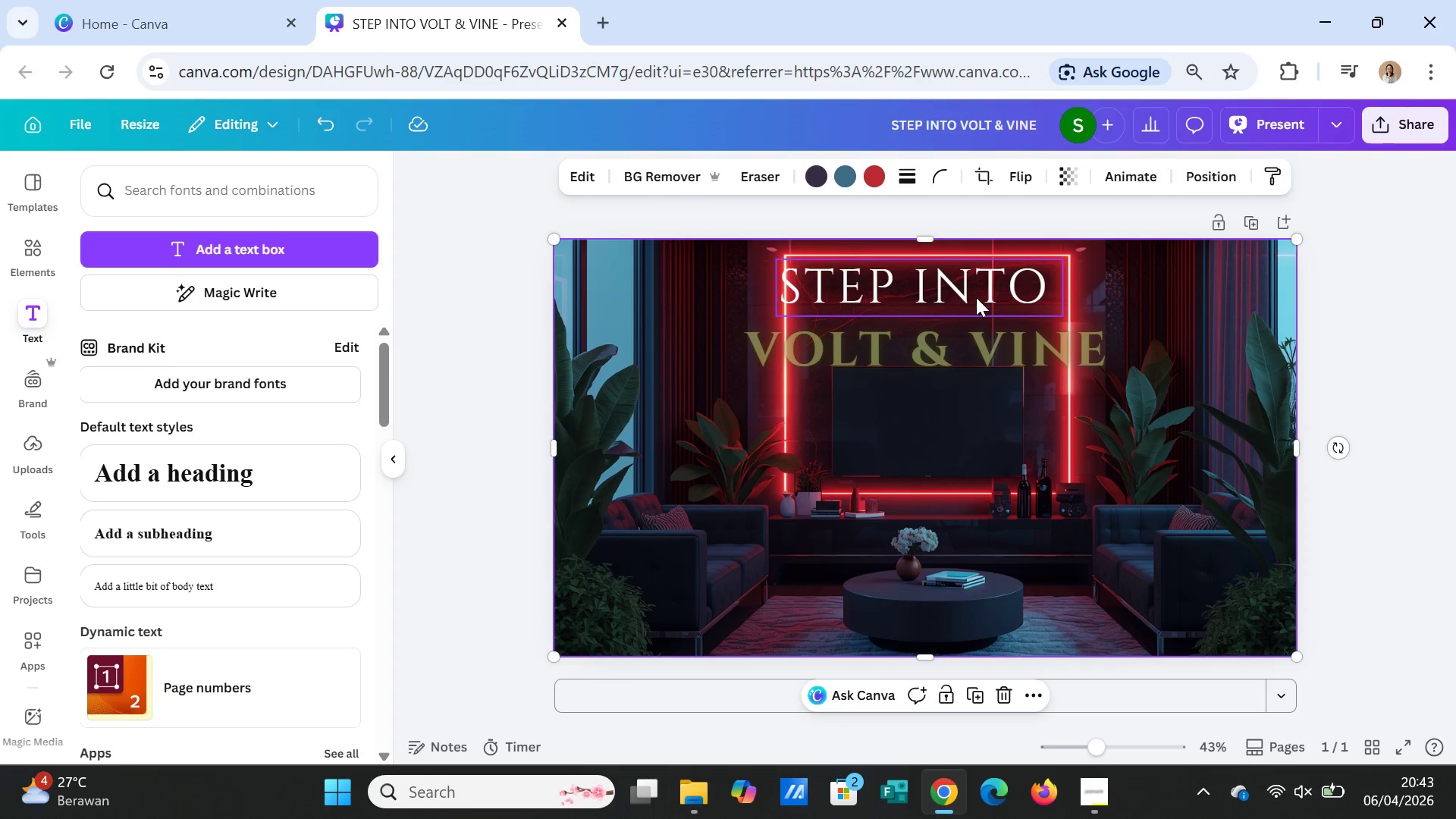 
left_click([975, 293])
 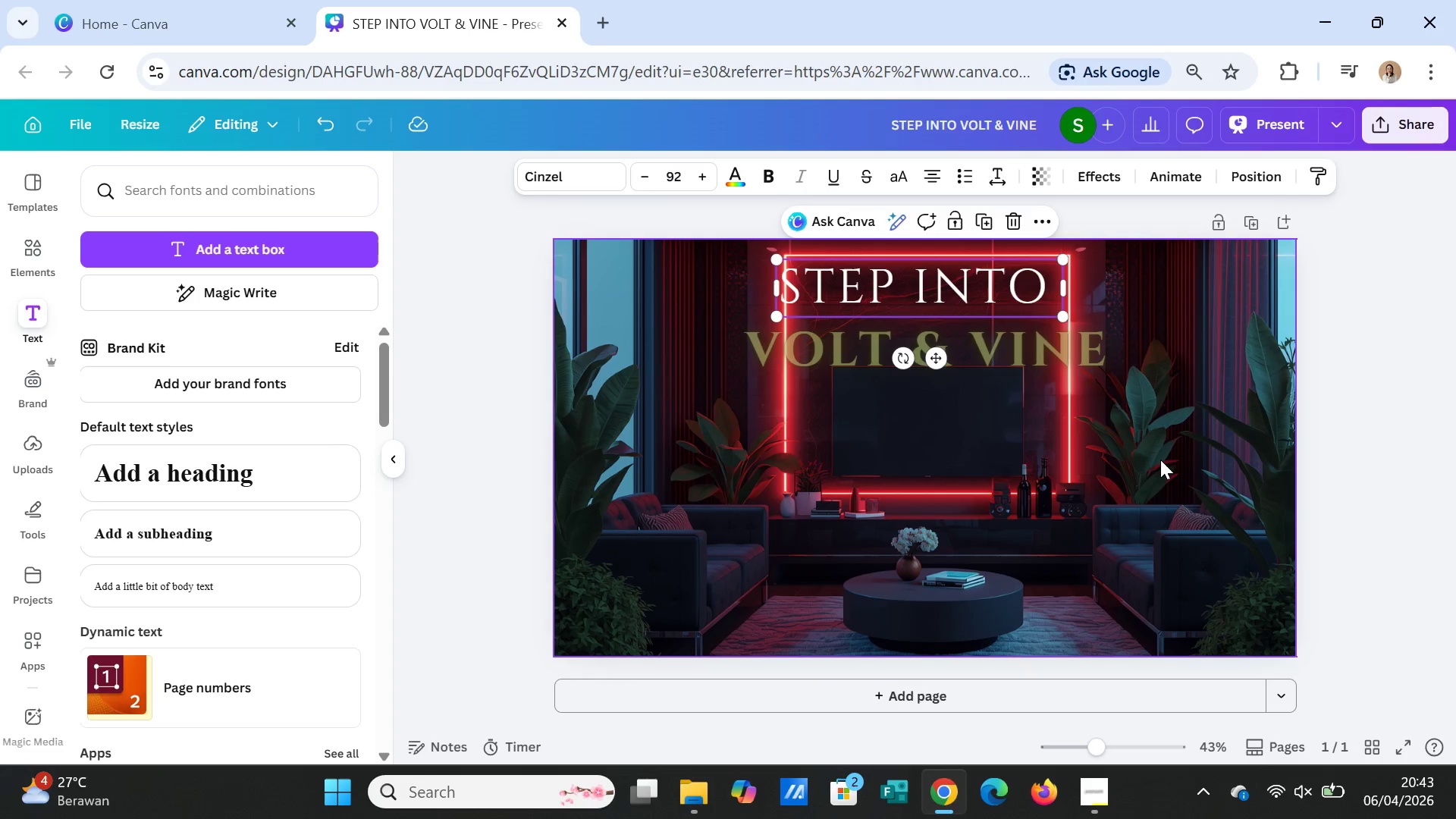 
left_click([1160, 460])
 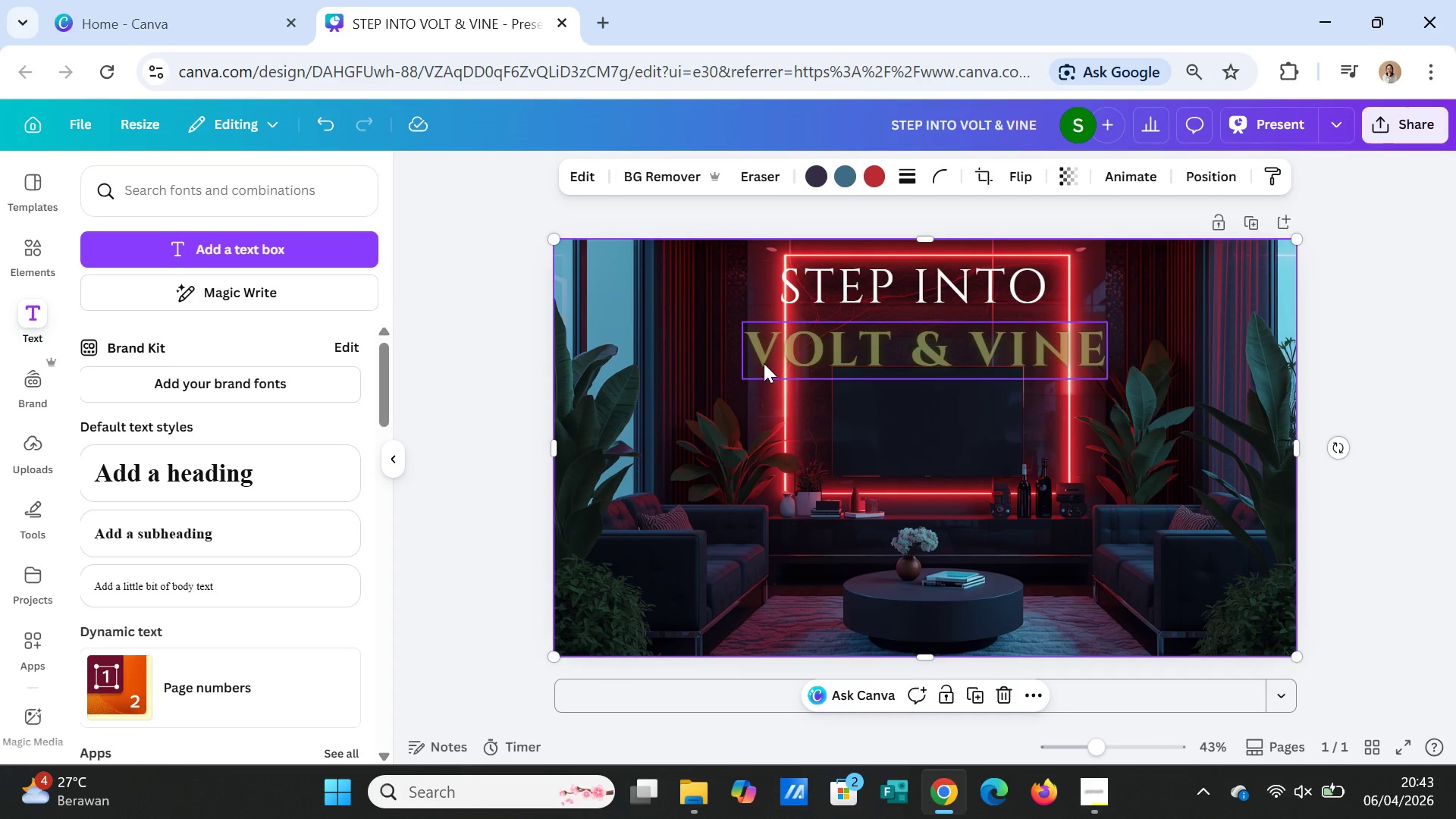 
wait(11.12)
 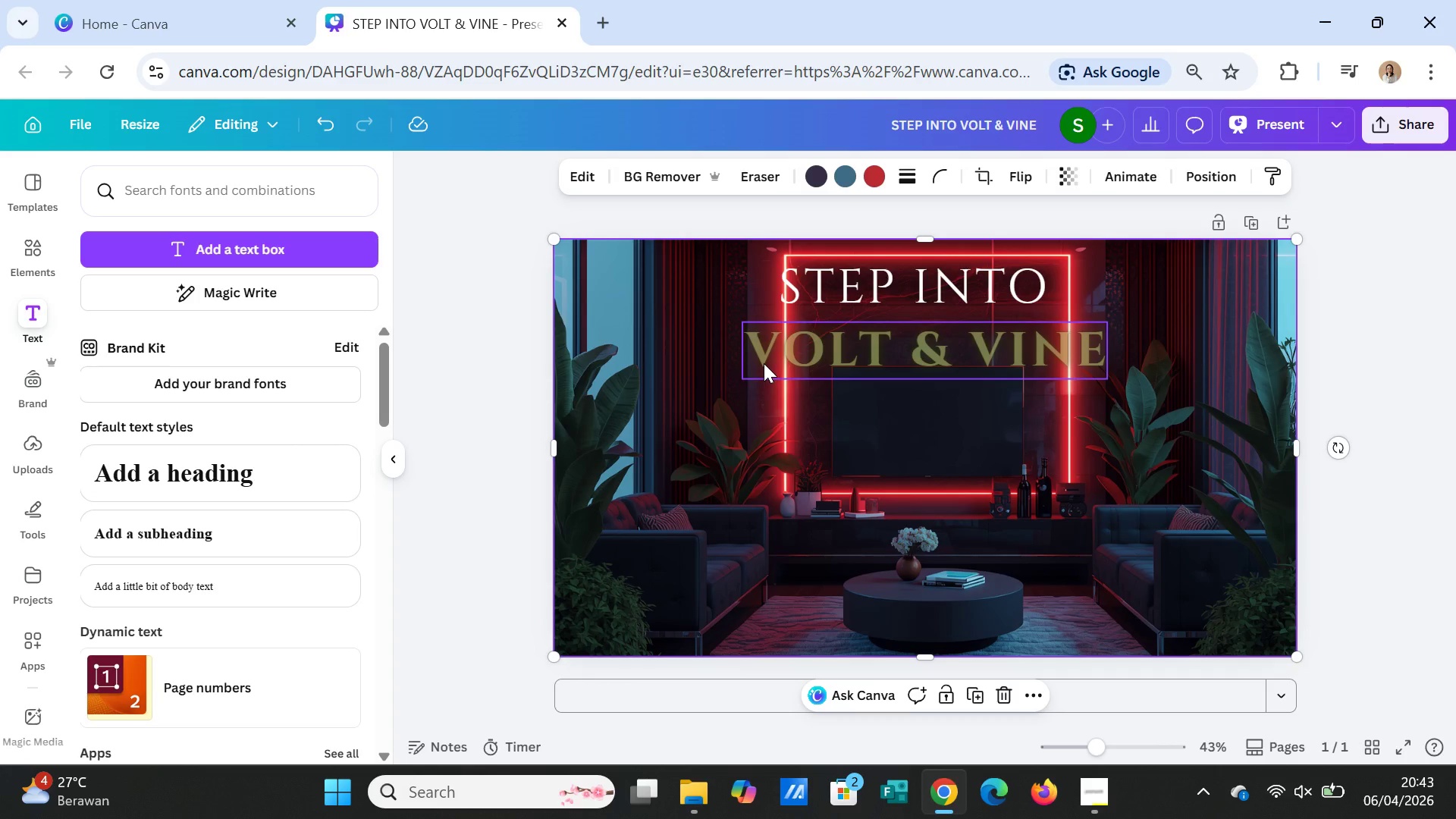 
left_click([191, 528])
 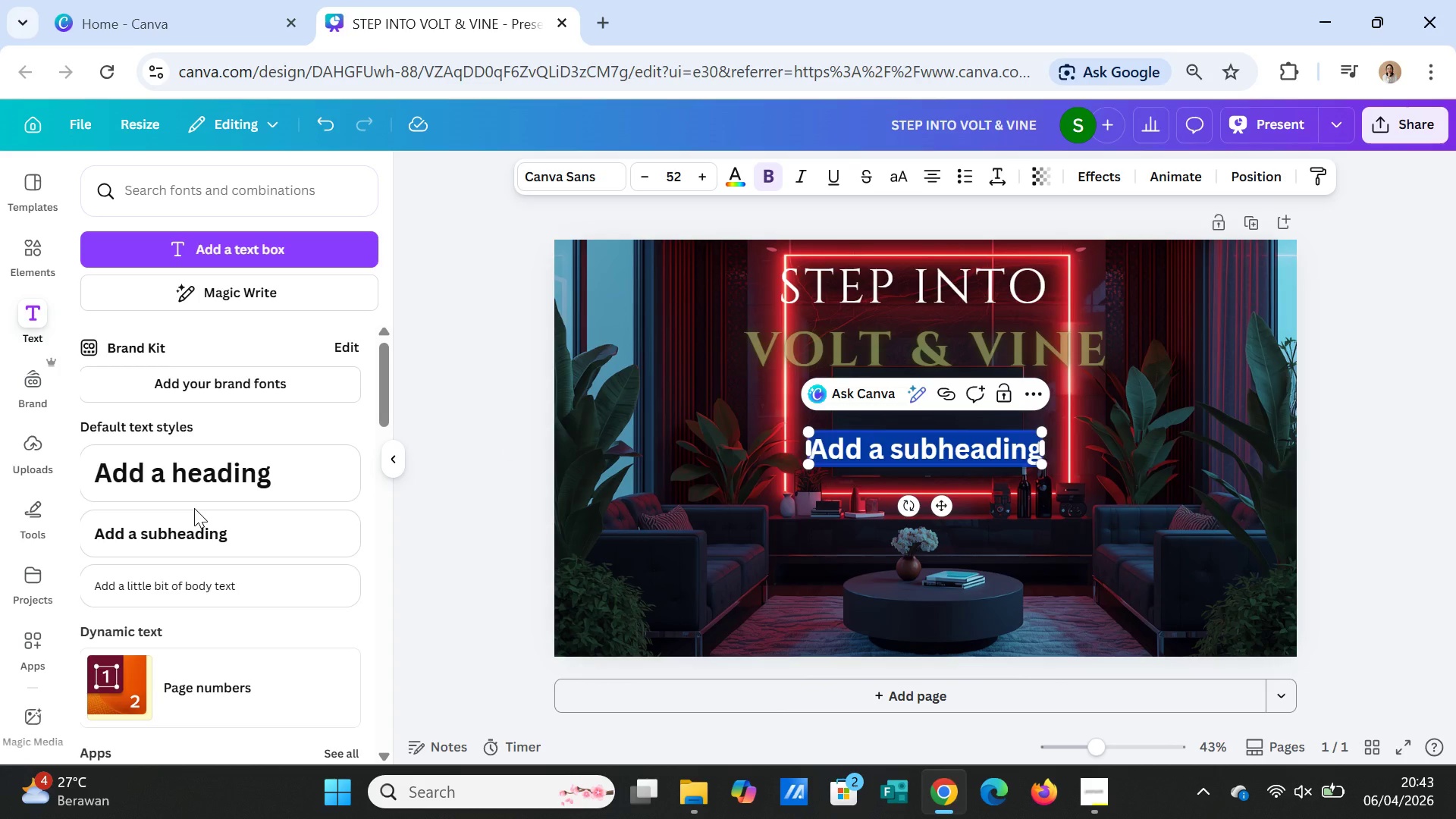 
type(Where smart liv)
key(Backspace)
type(ving begins)
 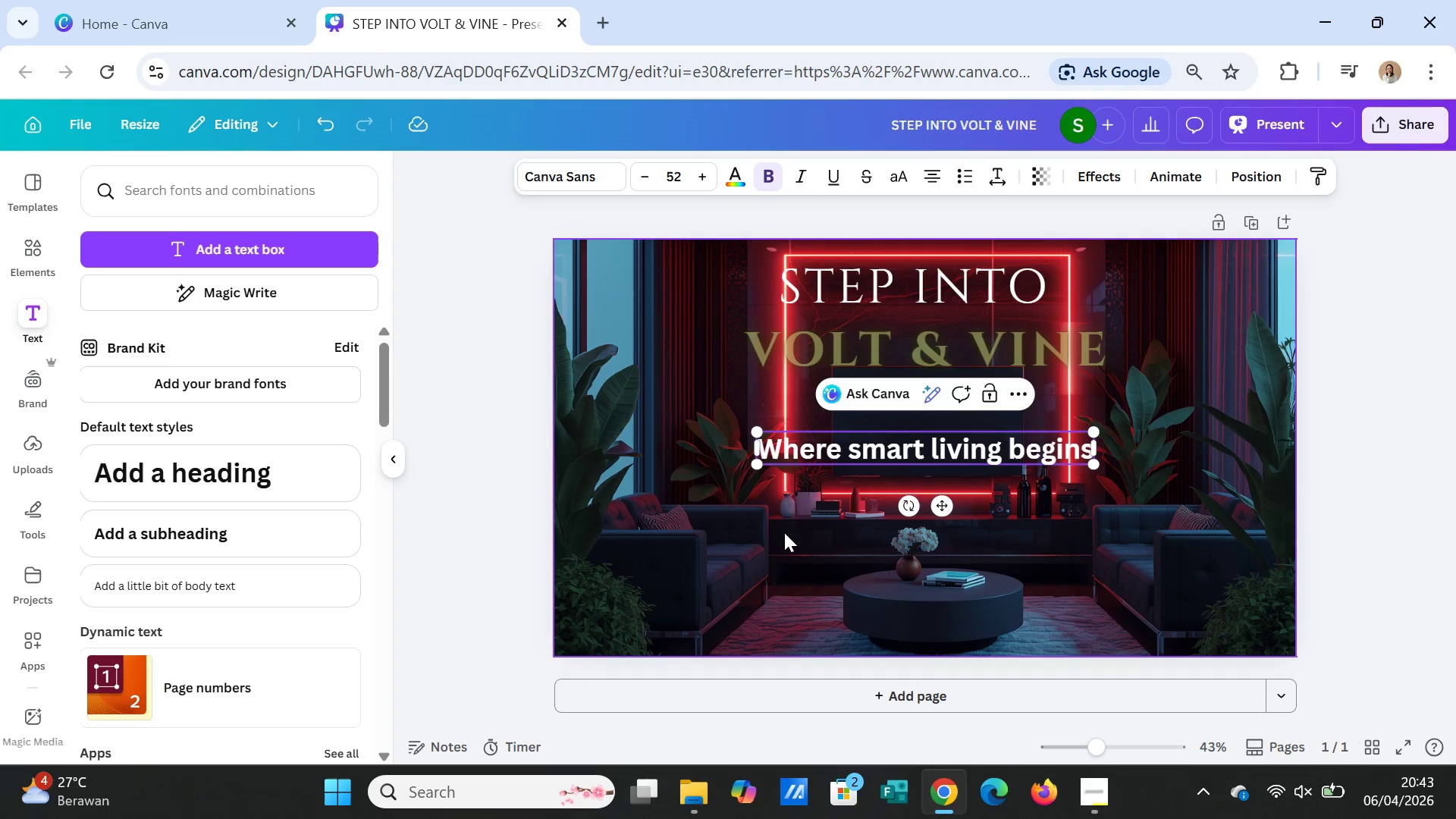 
left_click([1090, 532])
 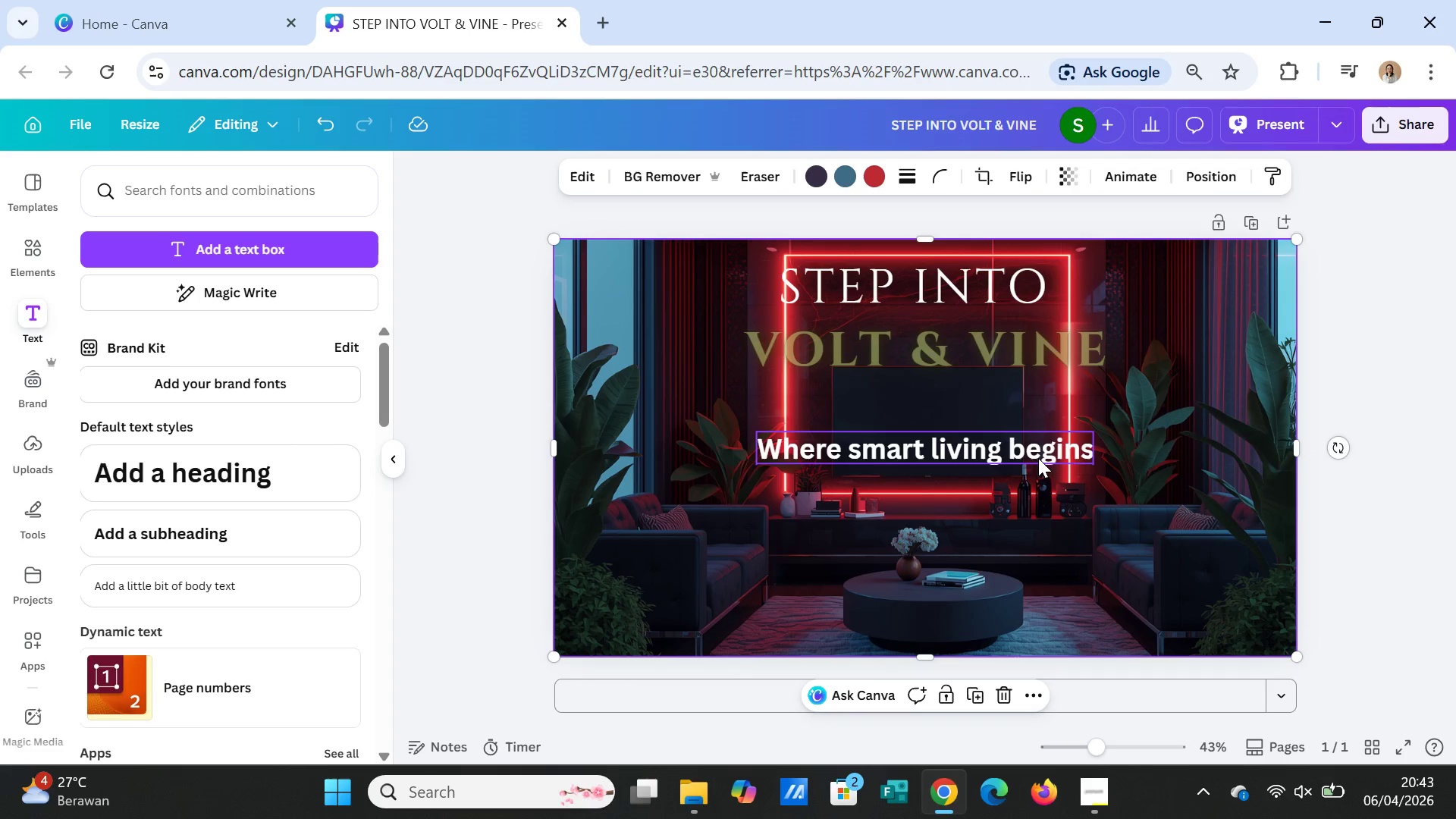 
left_click([1038, 458])
 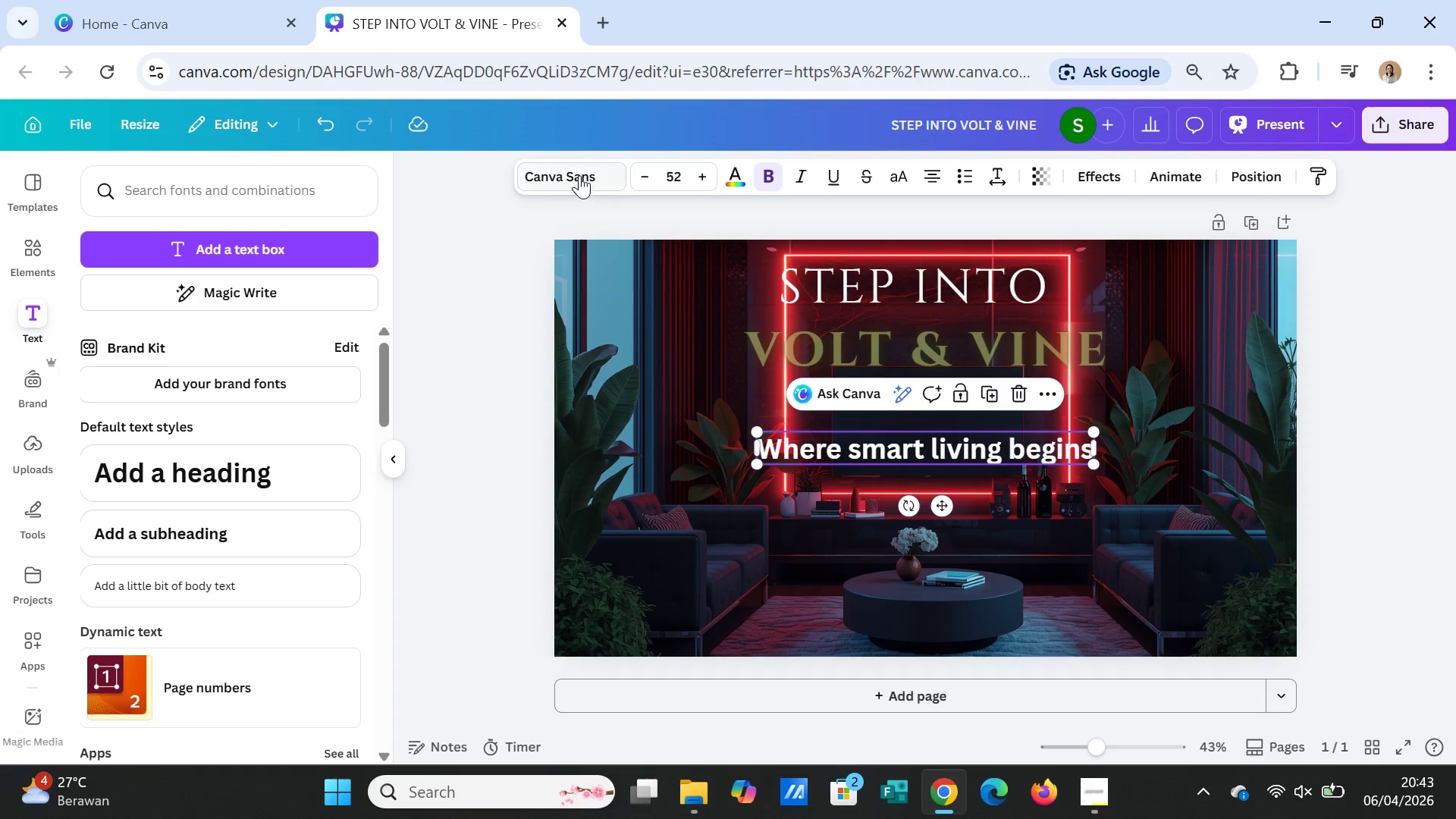 
left_click([575, 170])
 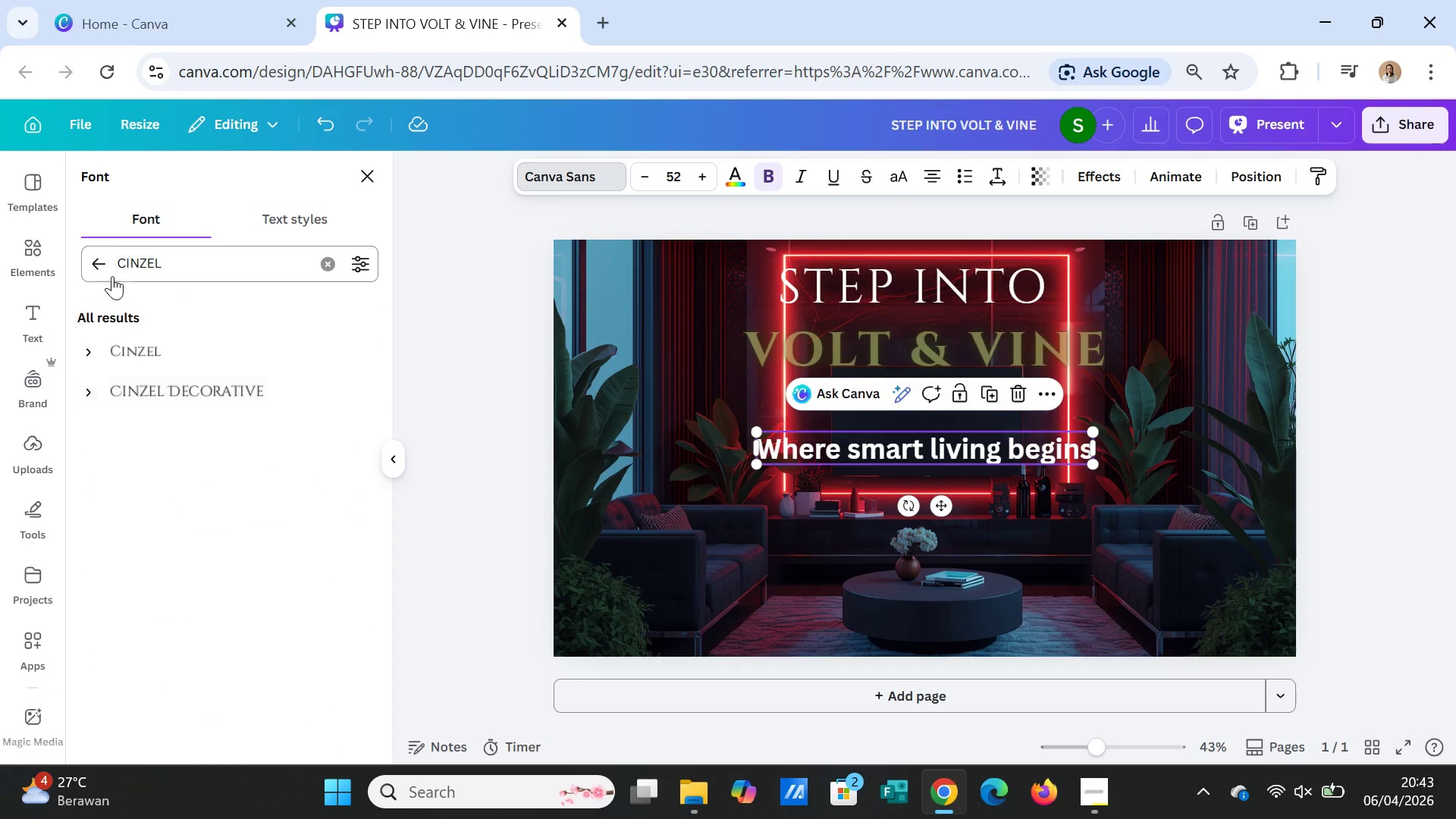 
left_click([97, 259])
 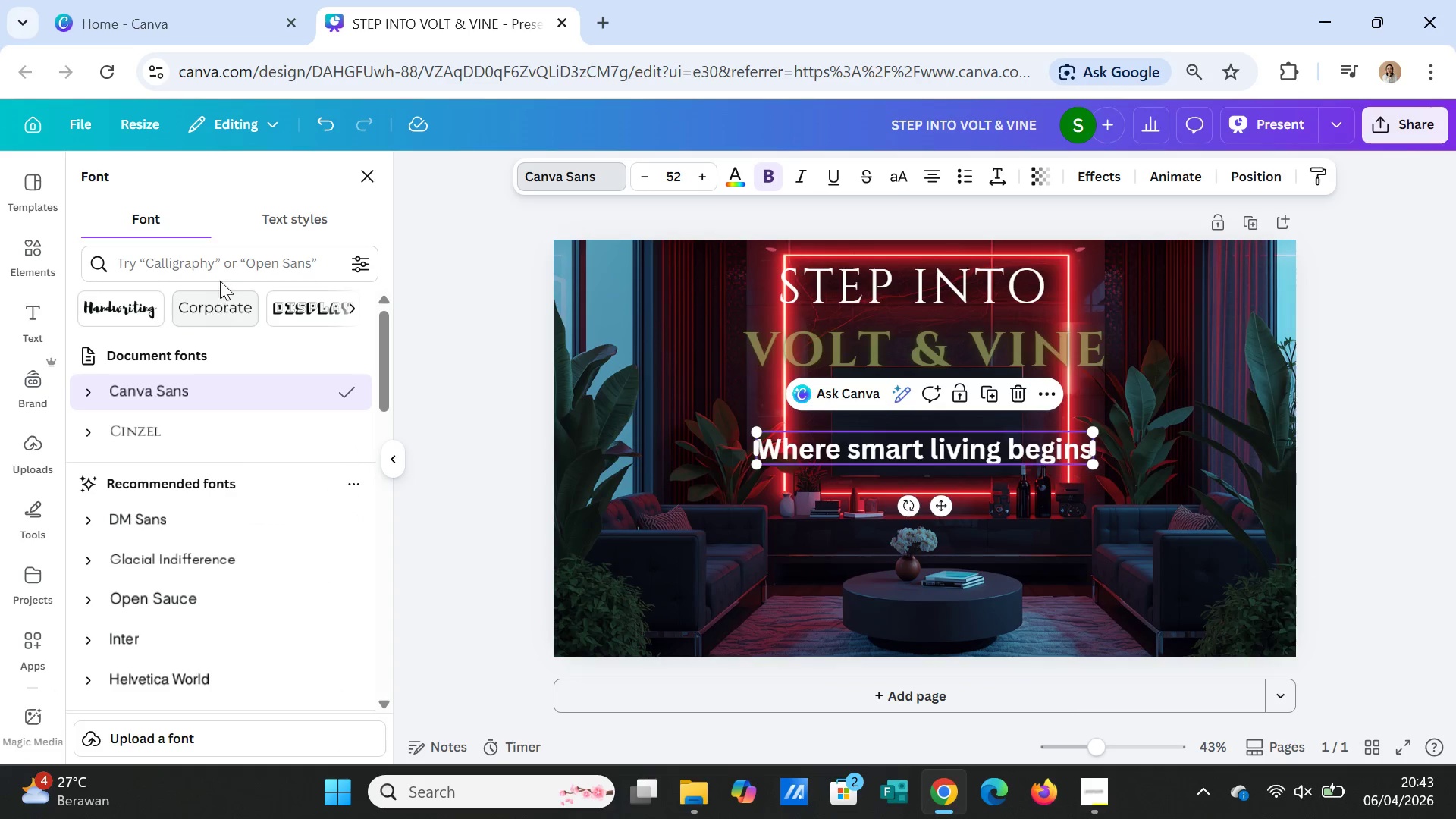 
left_click([224, 271])
 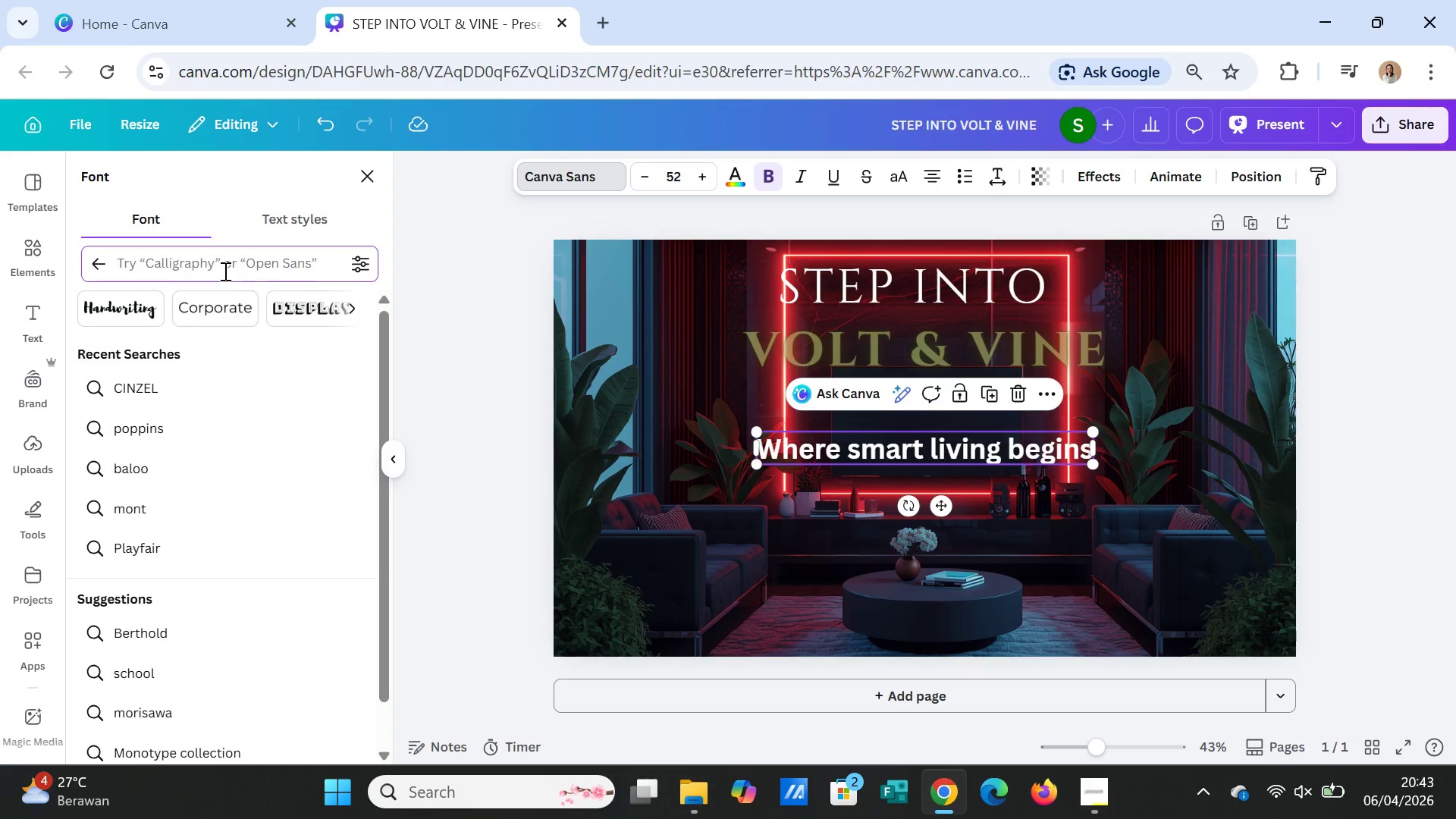 
type(monts)
 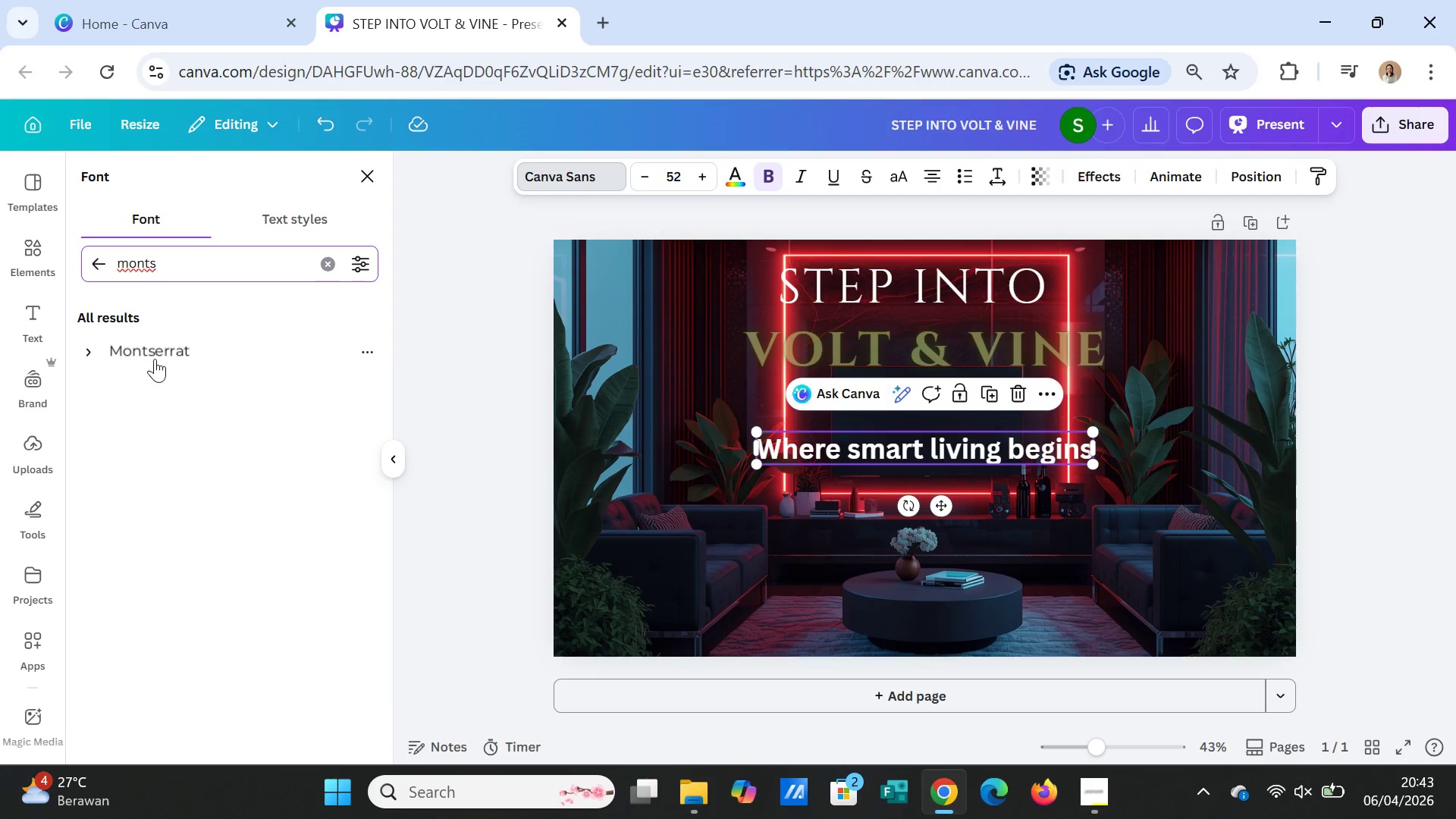 
left_click([151, 350])
 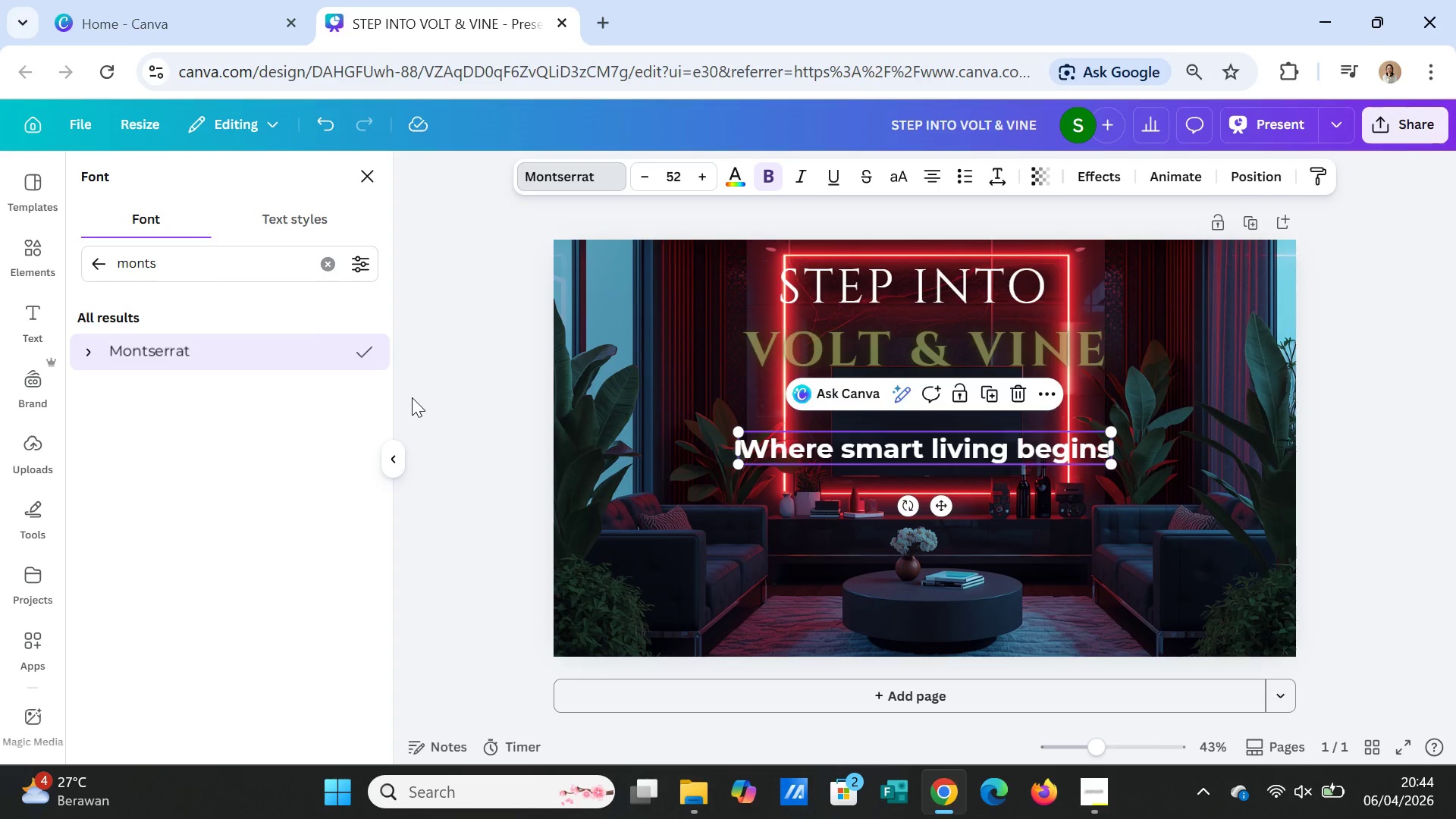 
wait(14.88)
 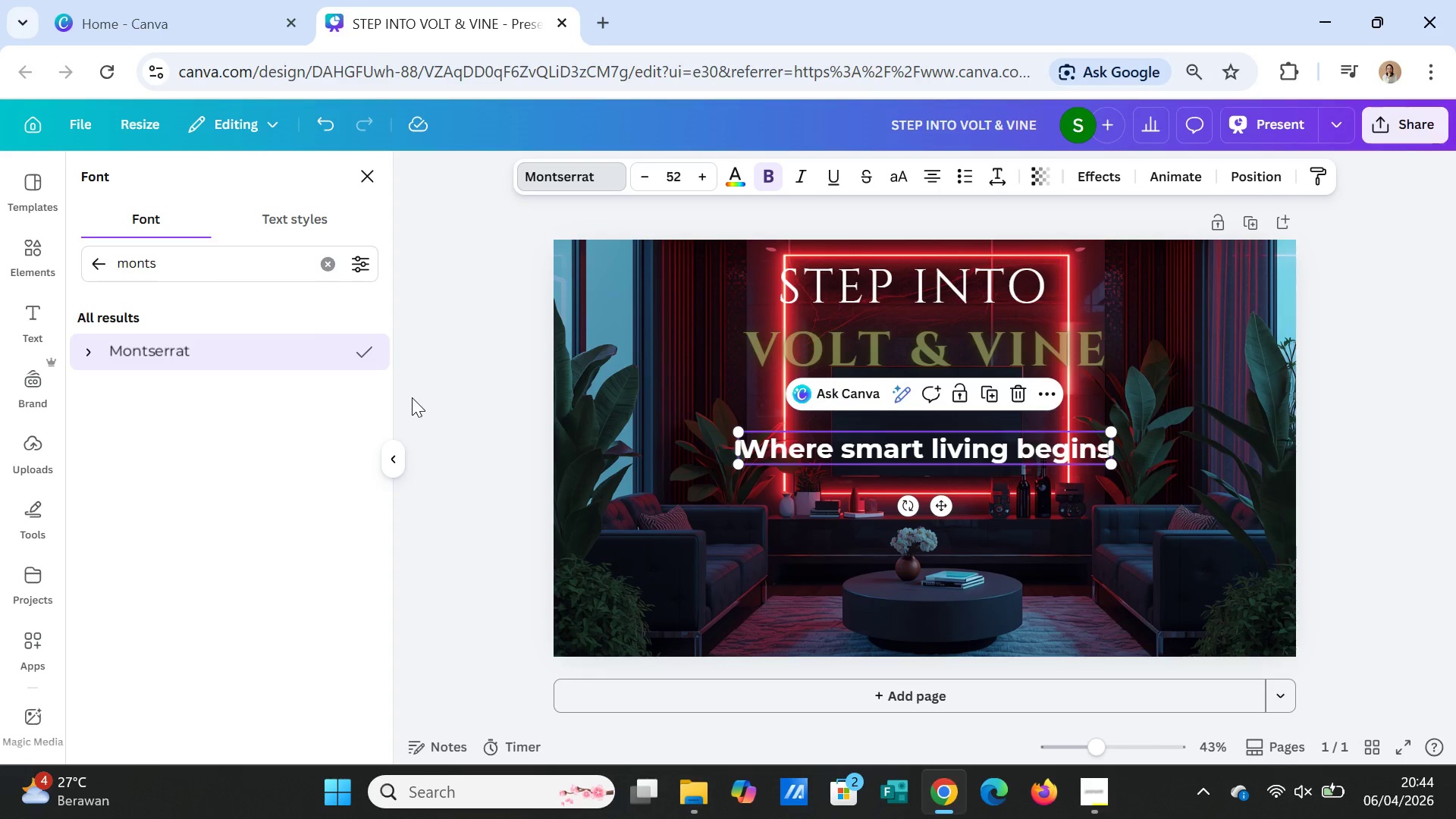 
left_click([734, 180])
 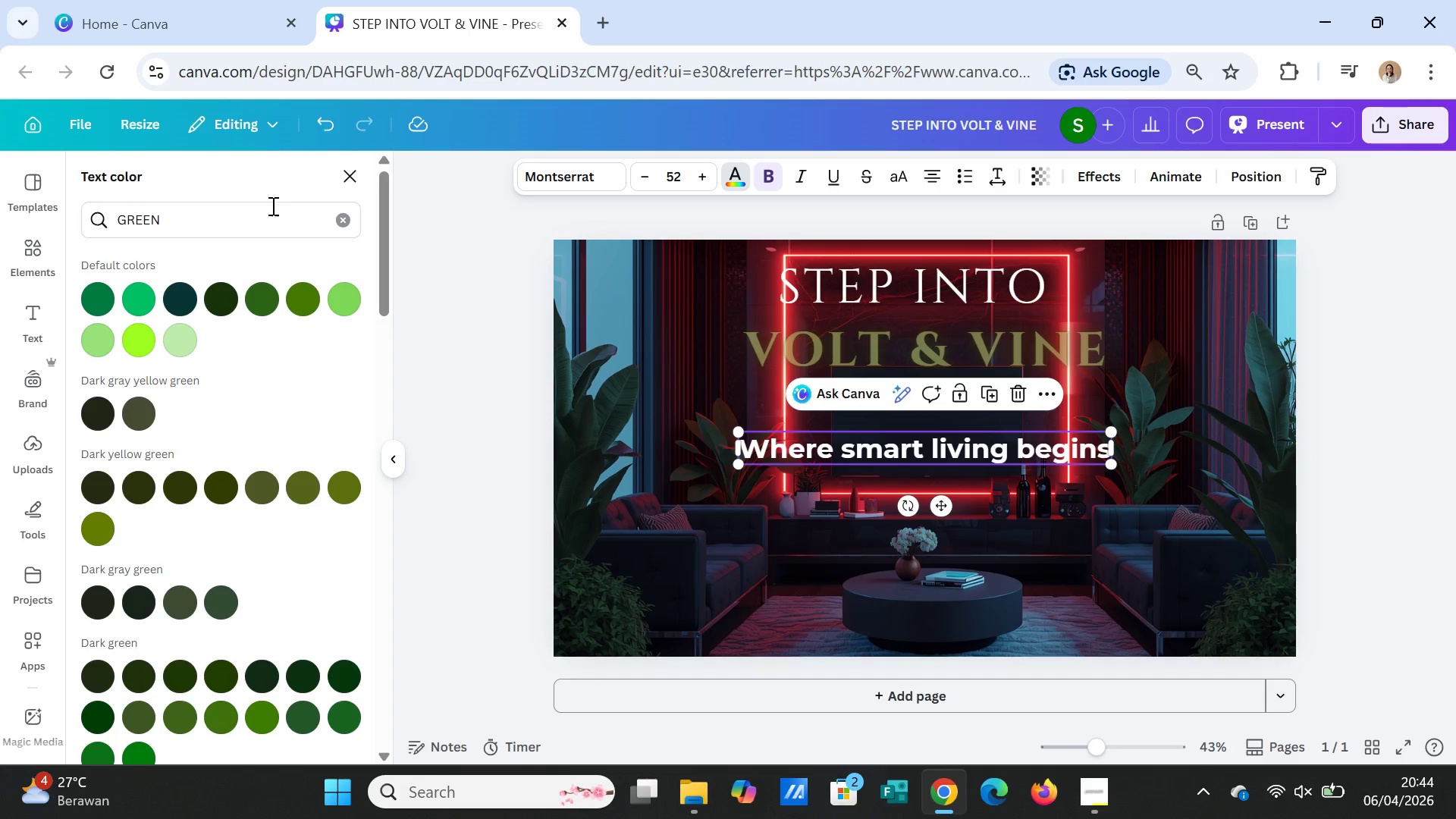 
left_click([350, 215])
 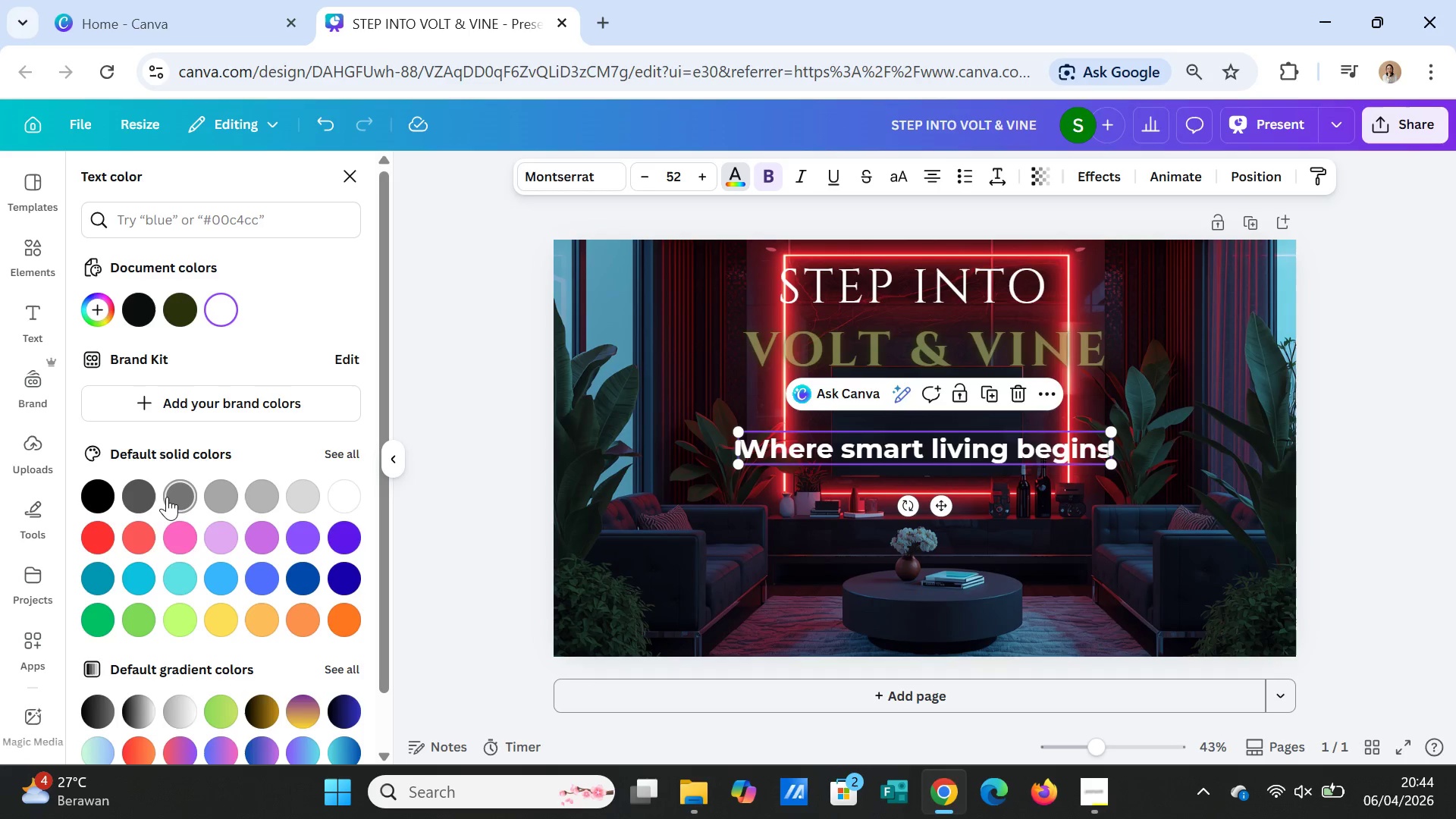 
left_click([170, 496])
 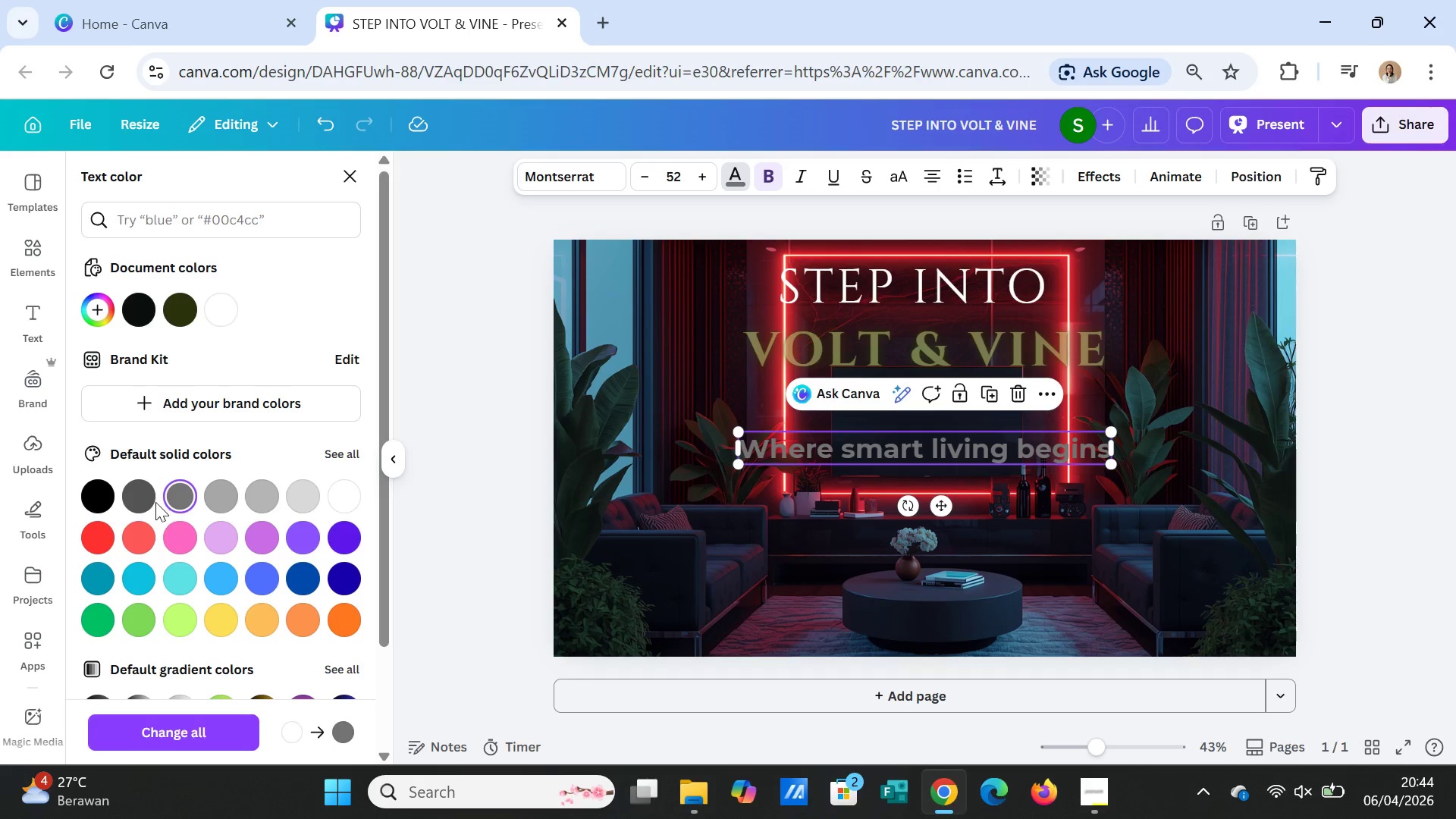 
left_click([143, 496])
 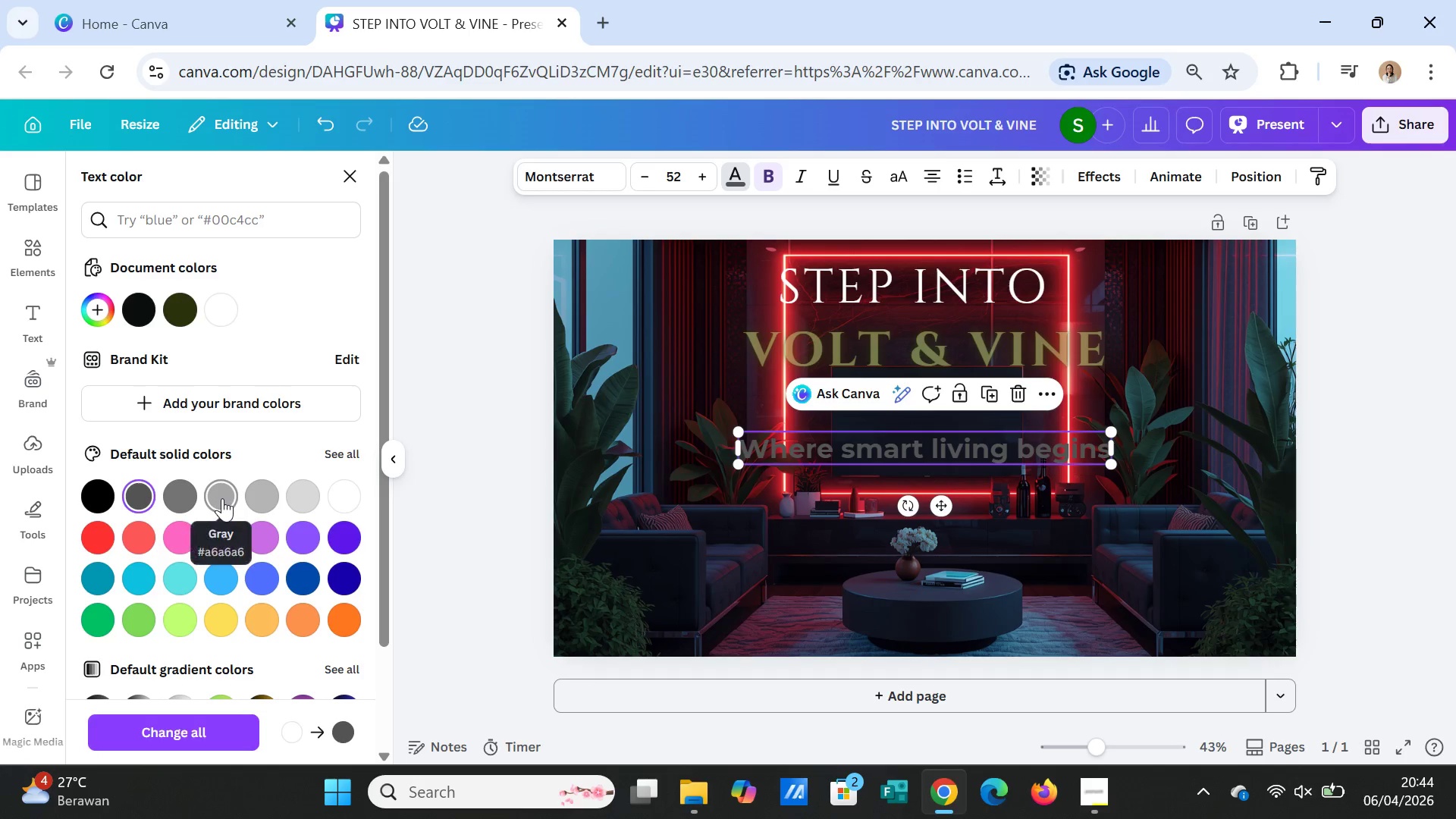 
left_click([228, 500])
 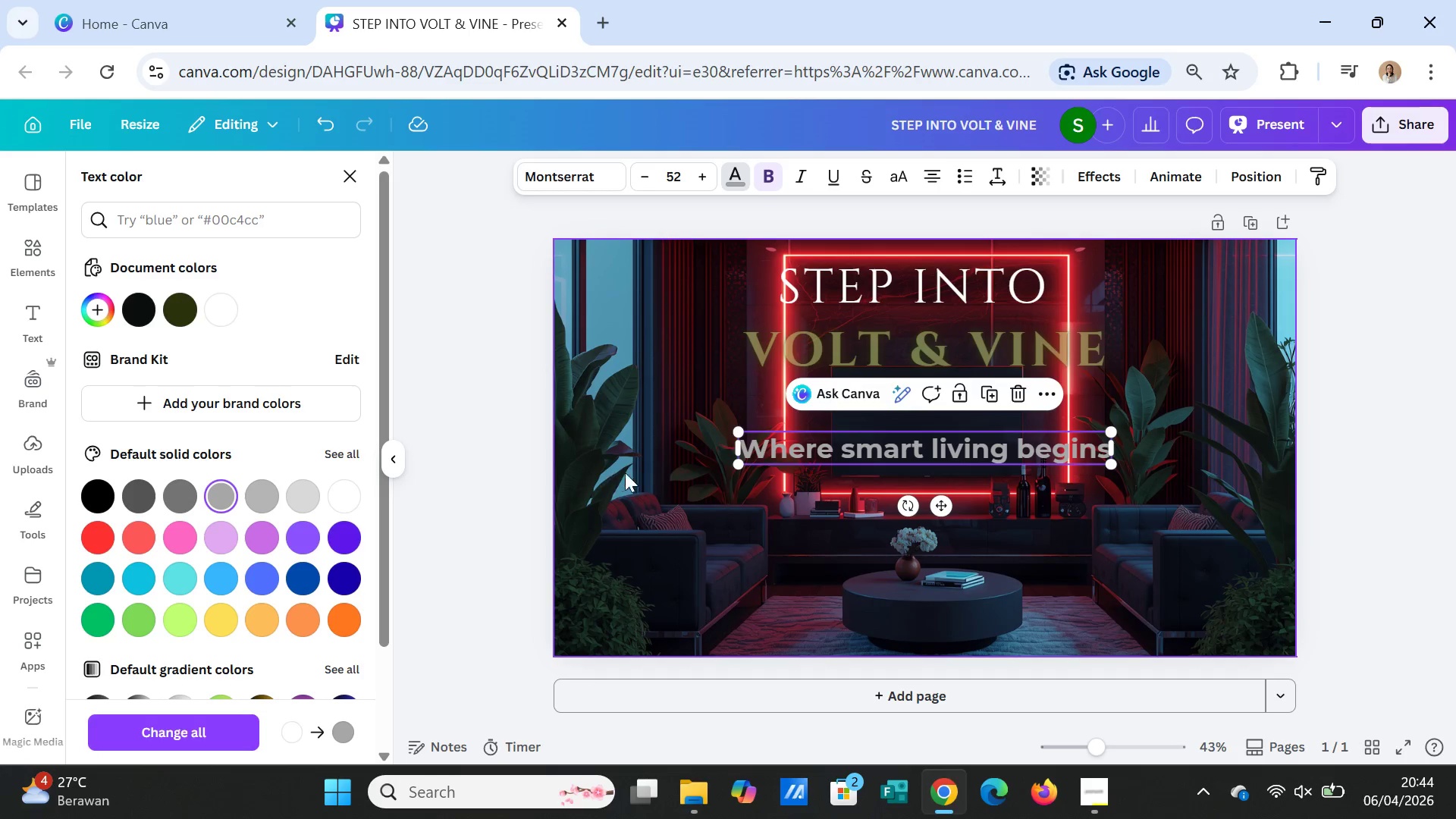 
left_click([687, 497])
 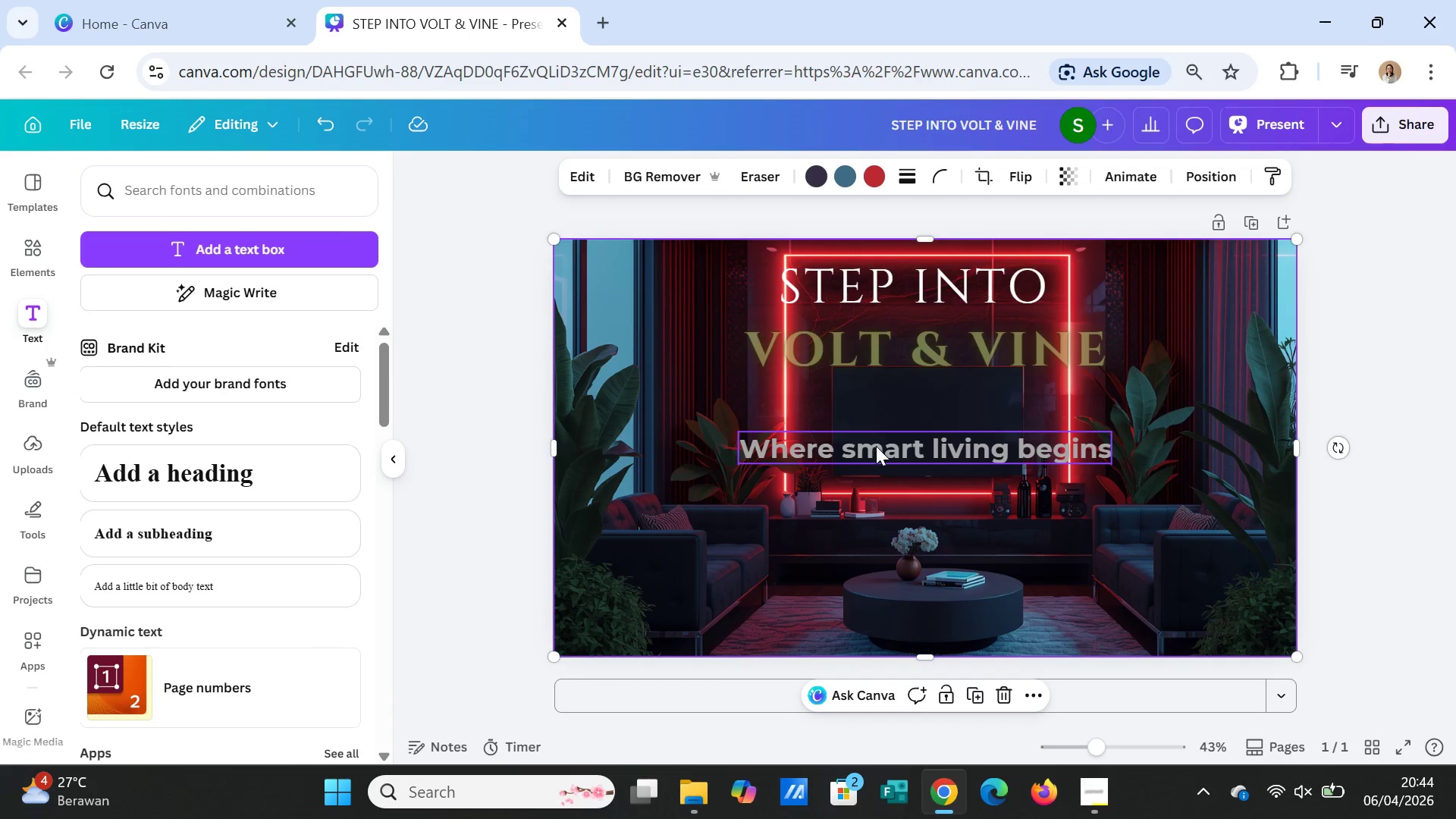 
left_click_drag(start_coordinate=[876, 446], to_coordinate=[877, 433])
 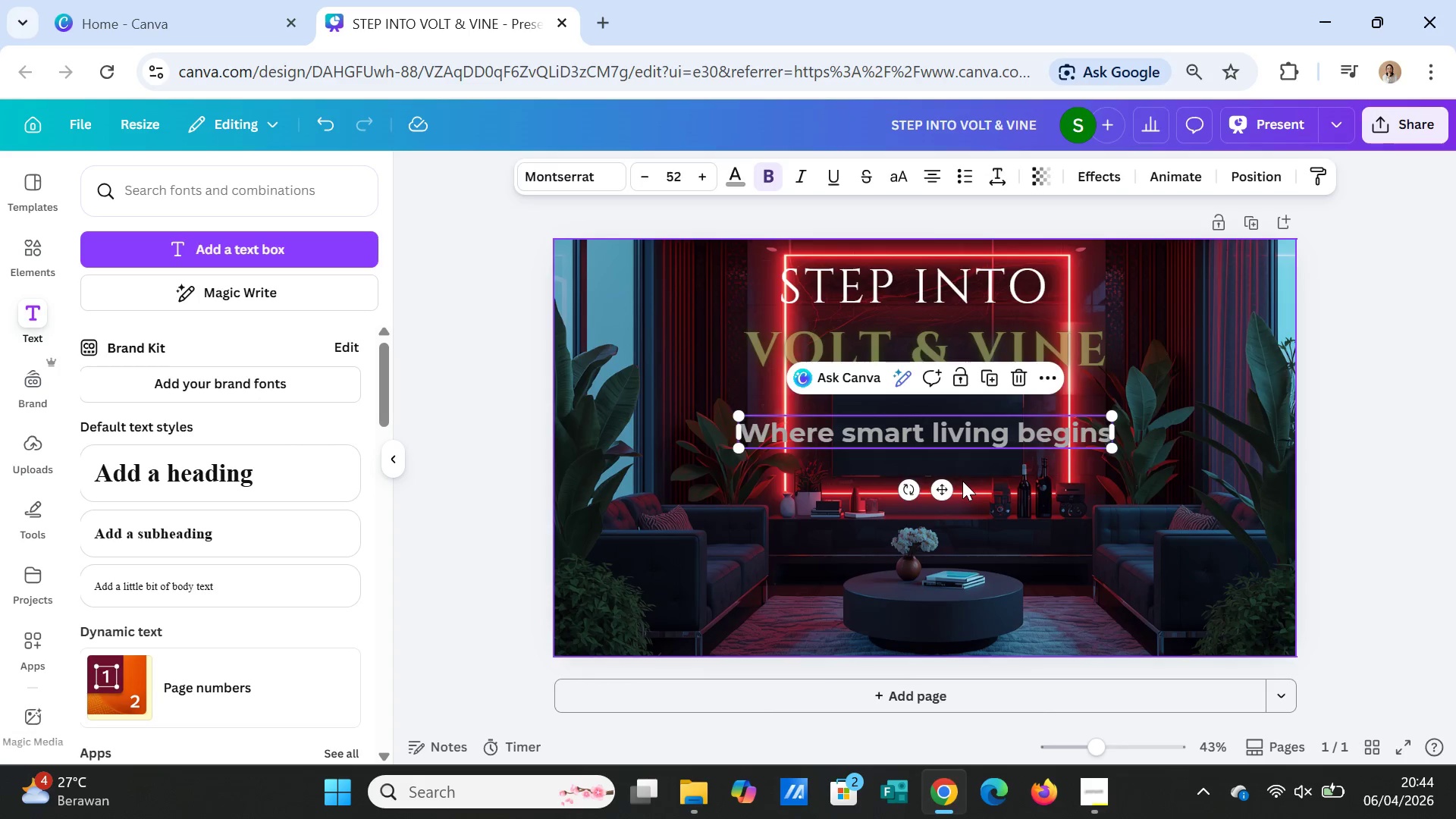 
left_click([962, 481])
 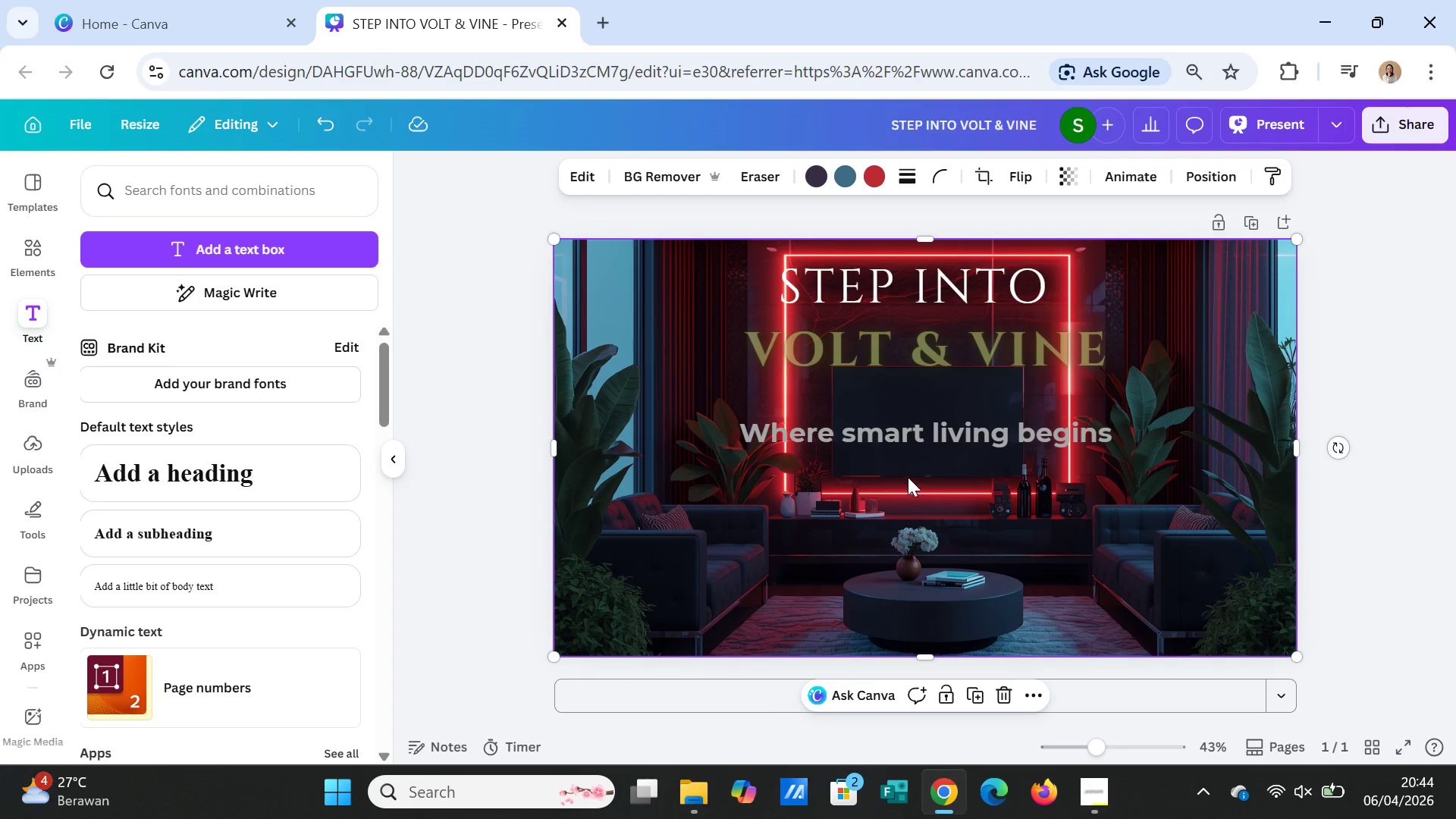 
left_click_drag(start_coordinate=[920, 441], to_coordinate=[920, 474])
 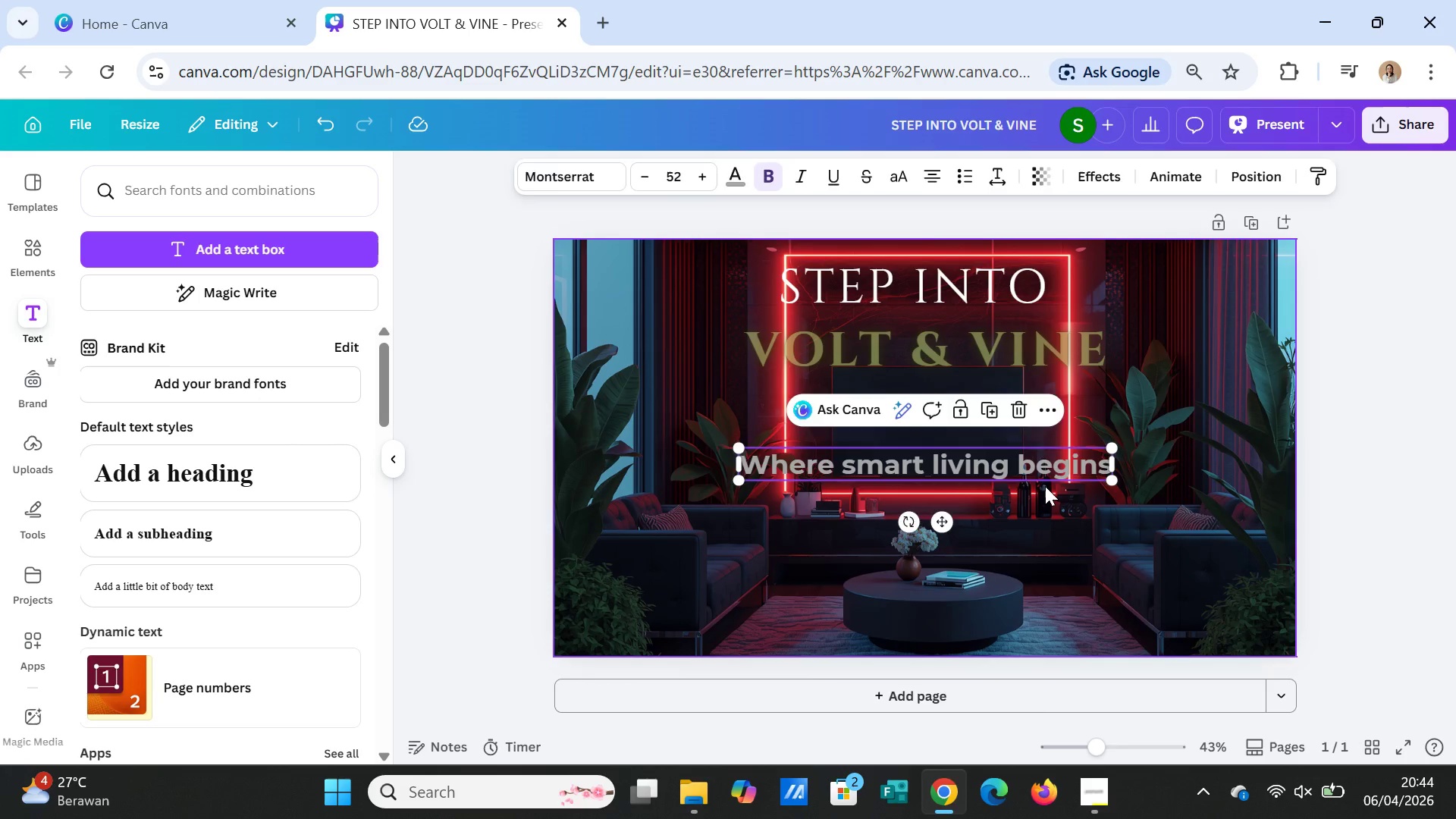 
left_click([1045, 486])
 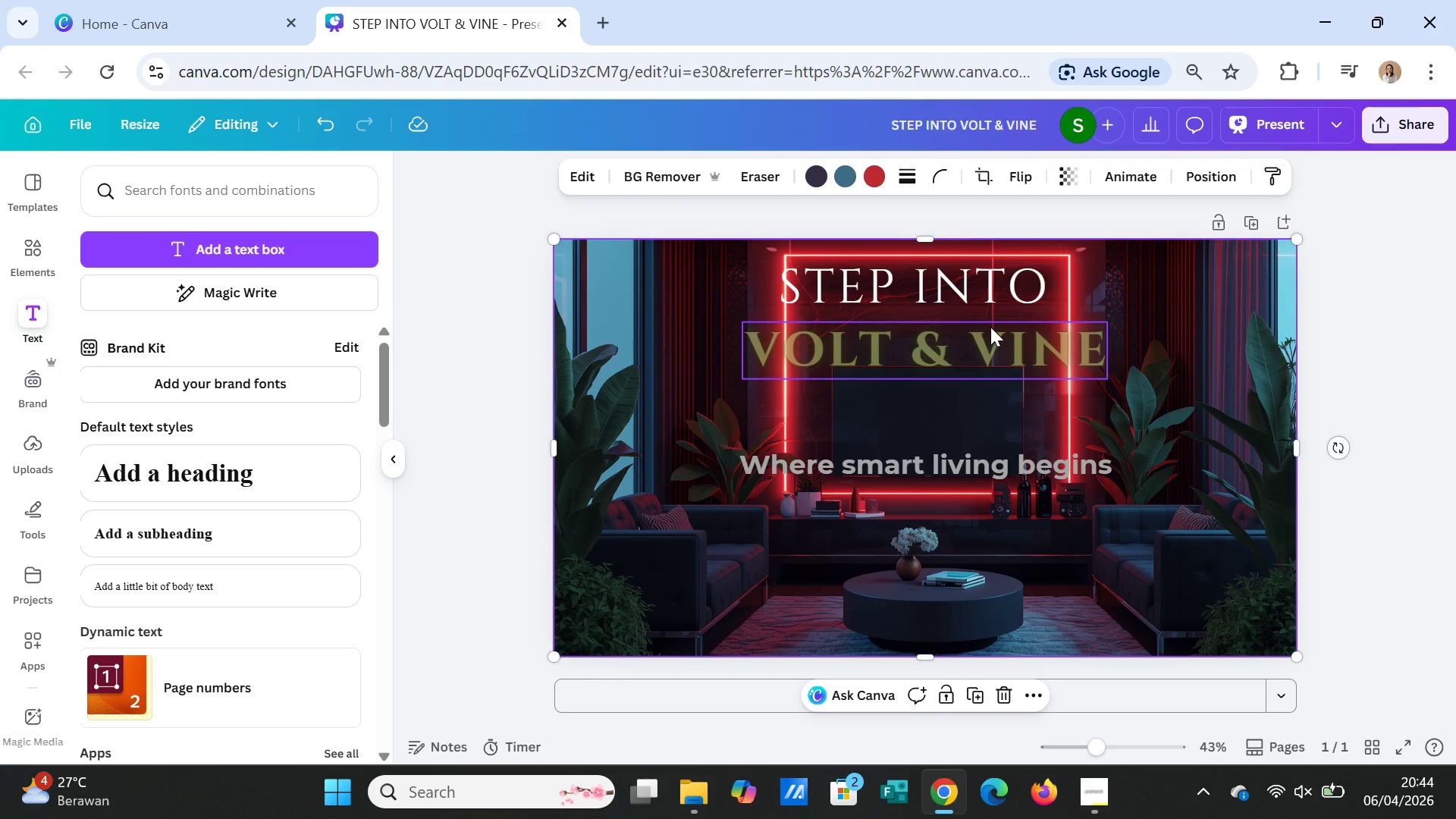 
left_click([990, 327])
 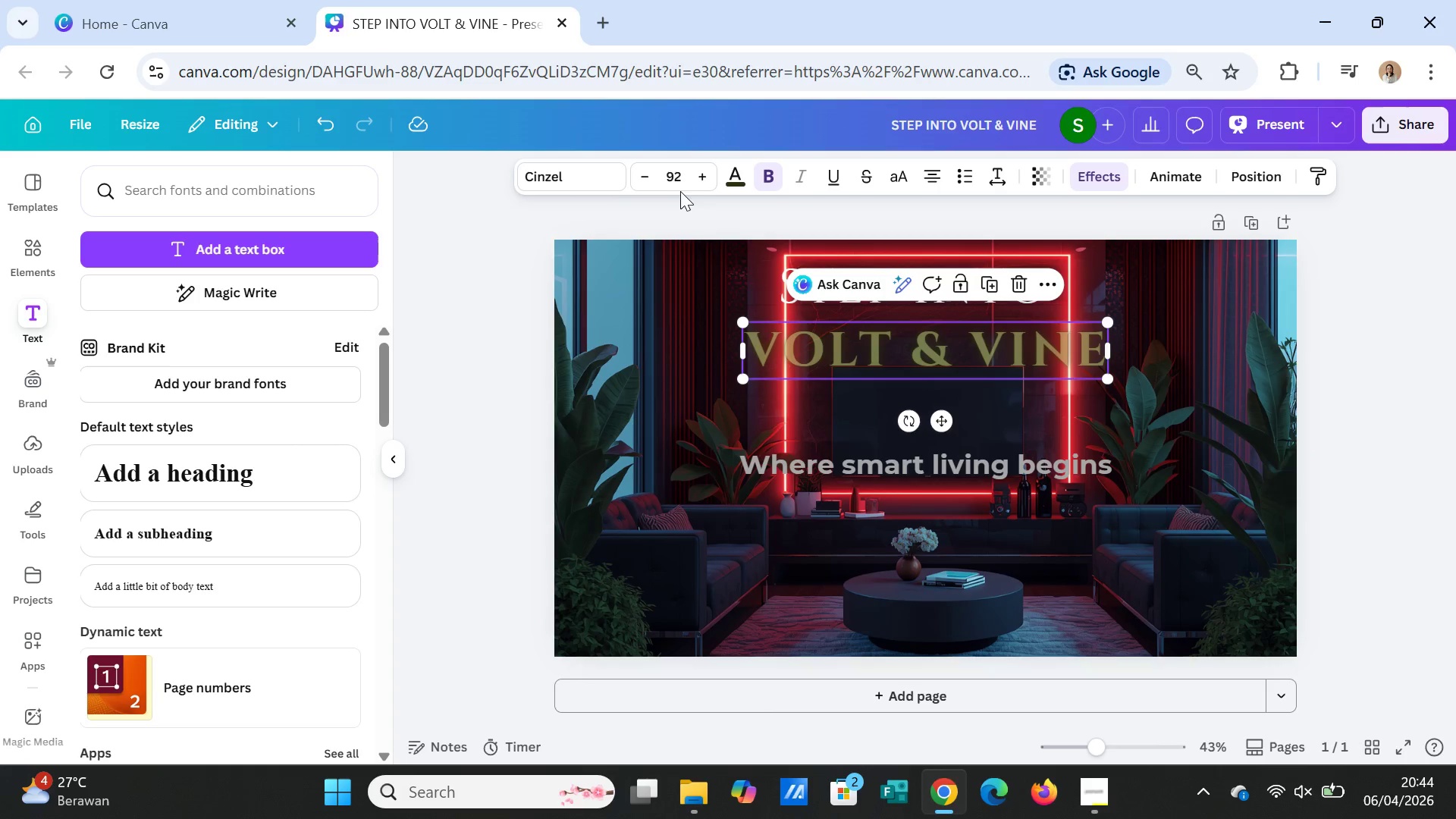 
double_click([706, 174])
 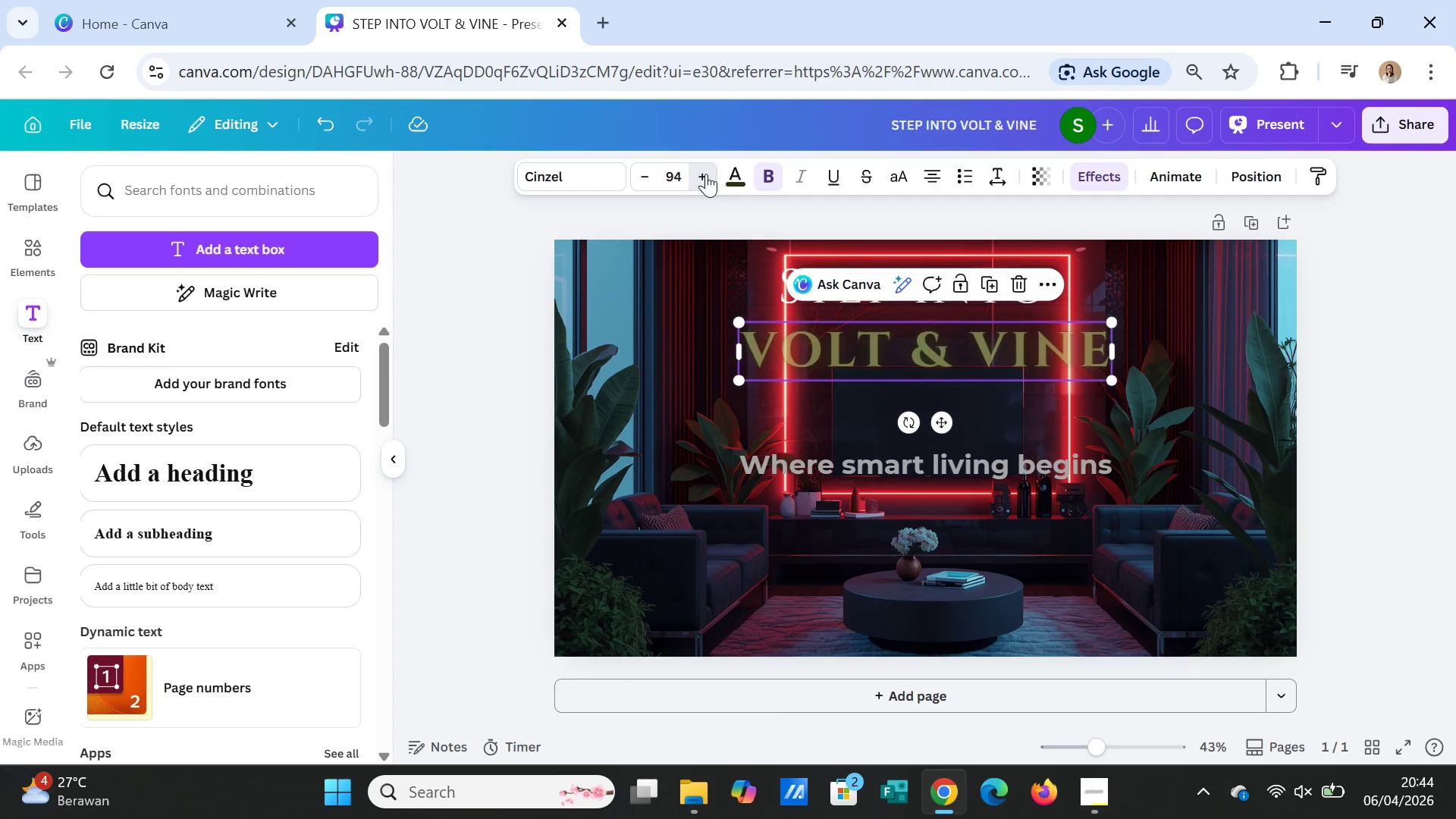 
triple_click([706, 174])
 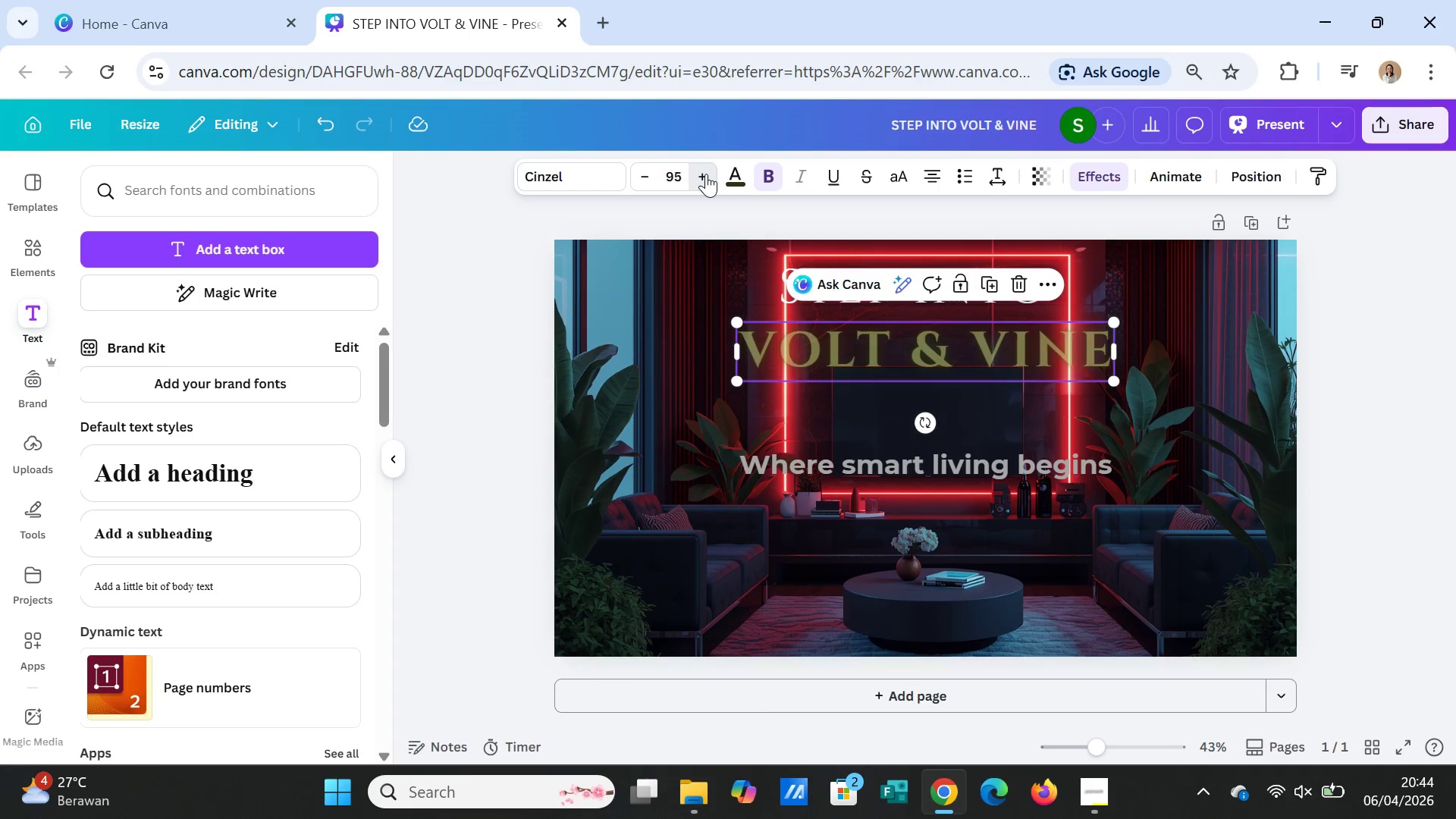 
triple_click([706, 174])
 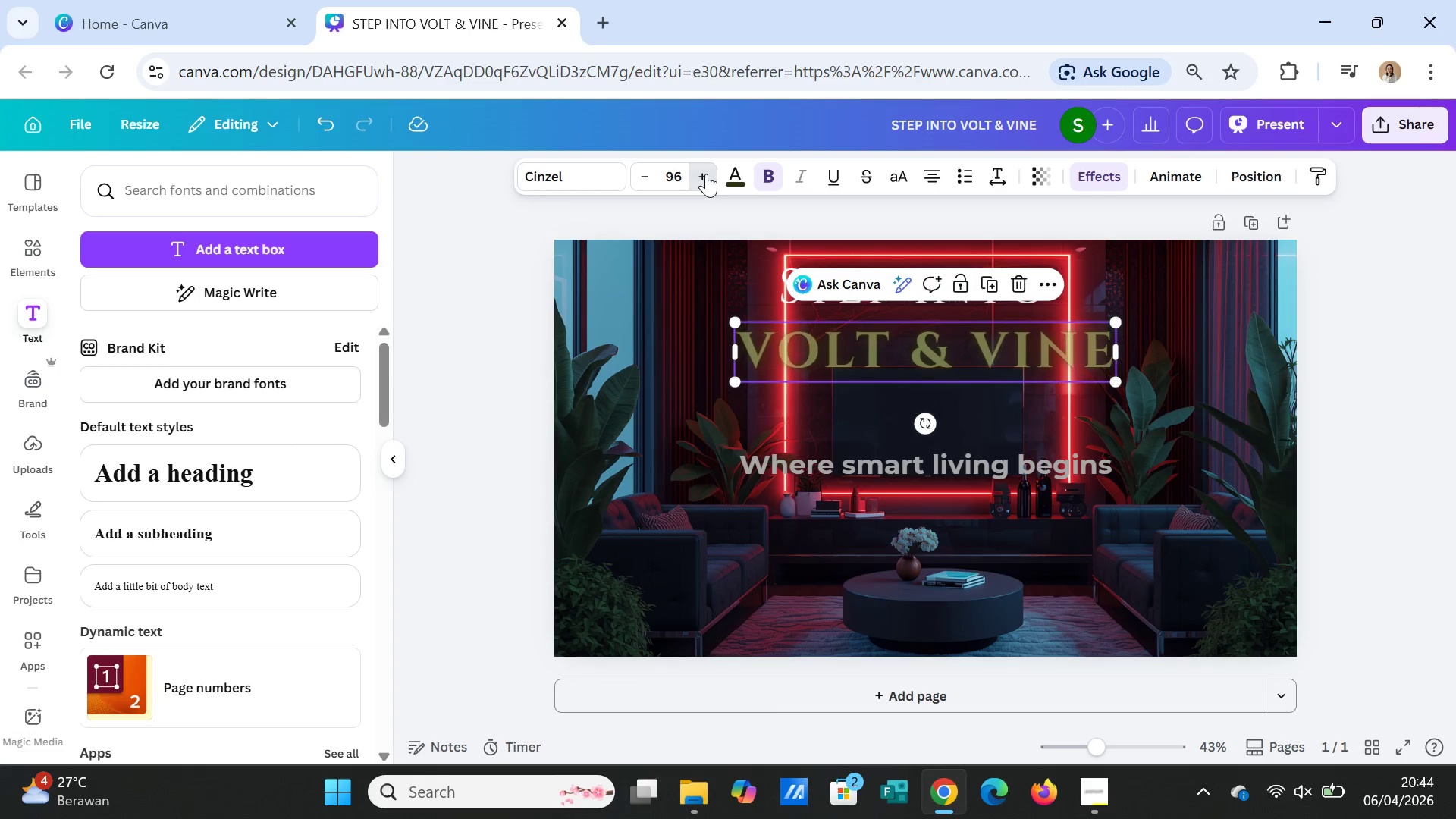 
triple_click([706, 174])
 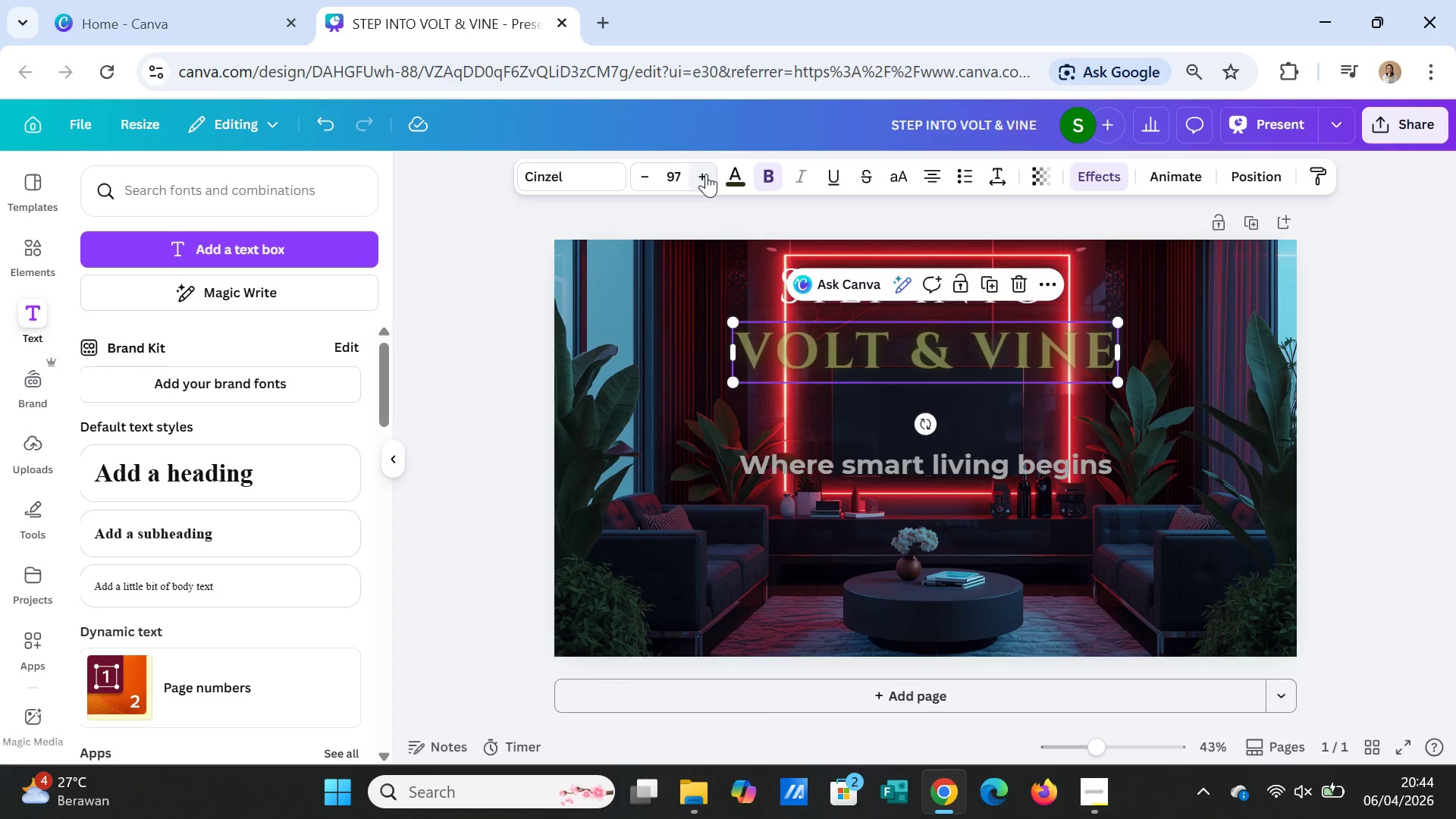 
triple_click([706, 174])
 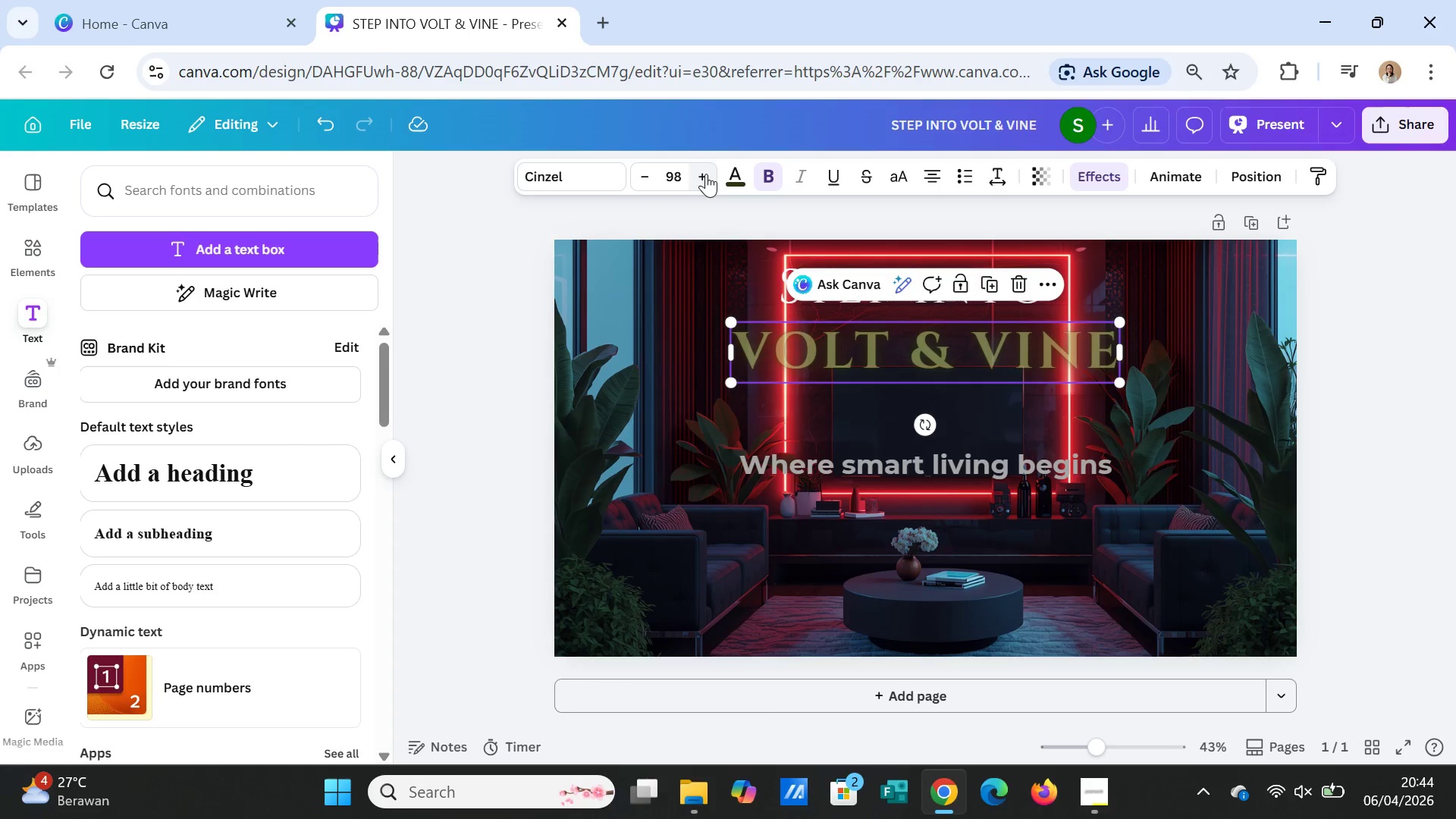 
triple_click([706, 174])
 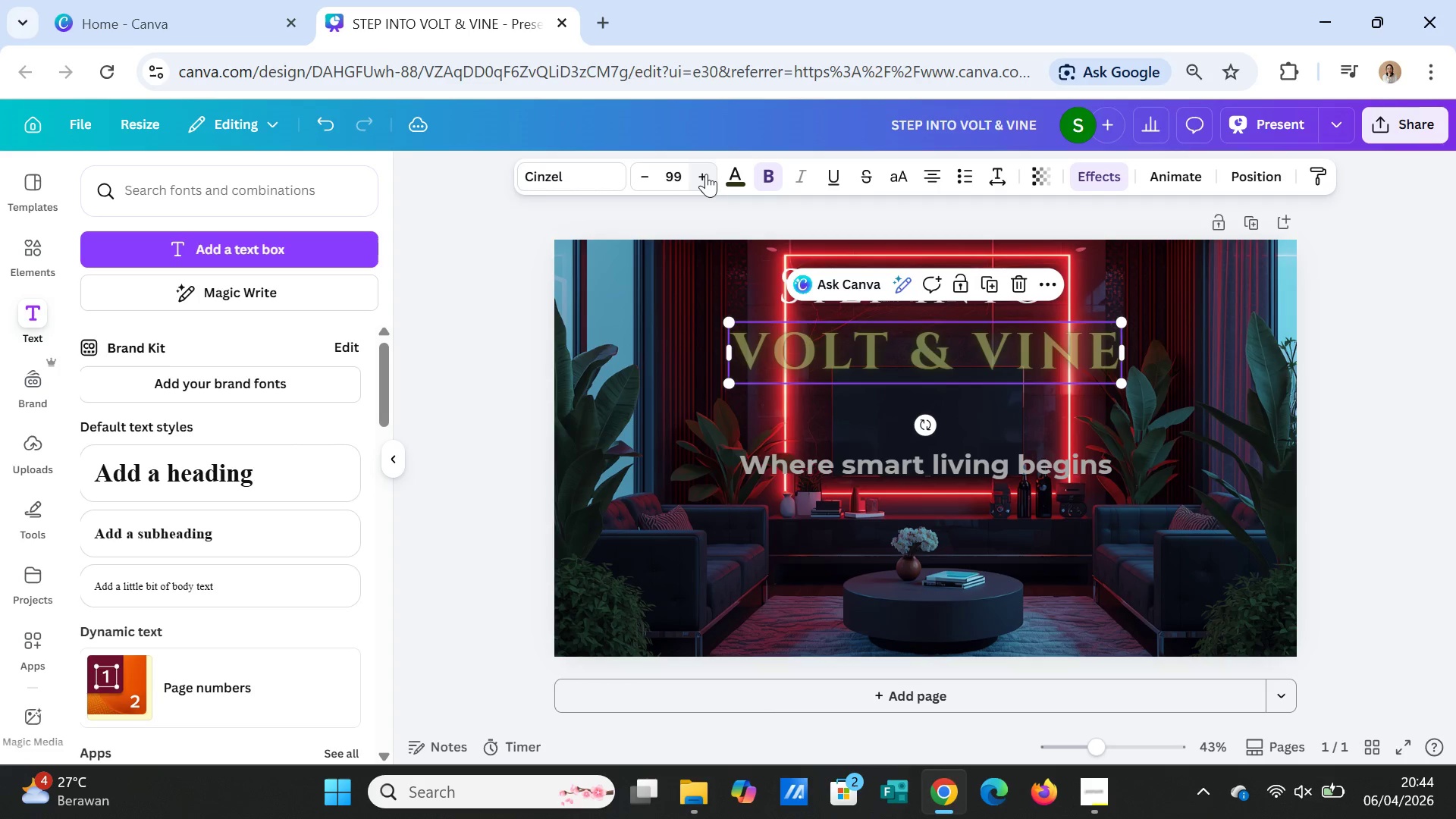 
triple_click([706, 174])
 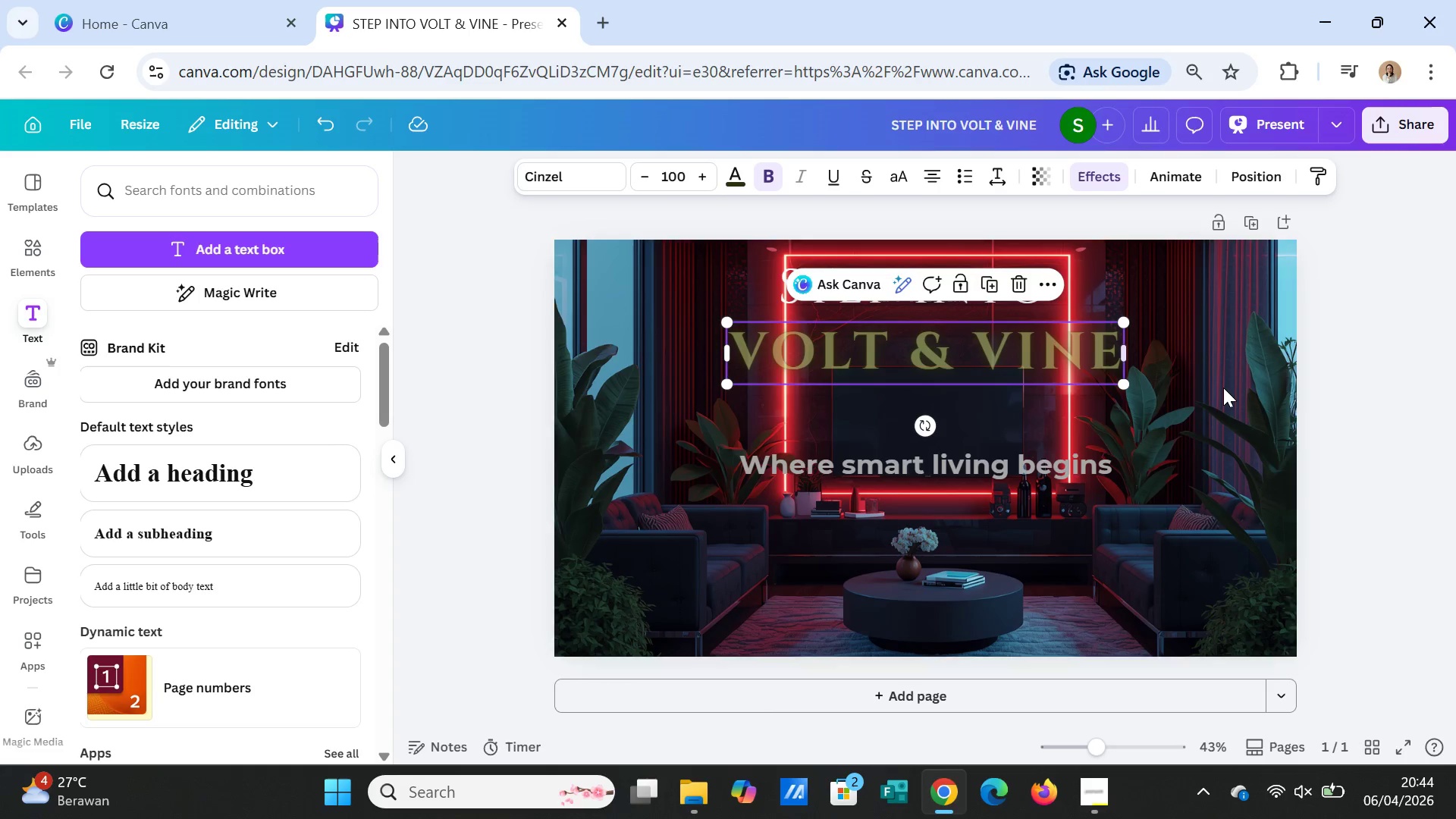 
left_click([1223, 388])
 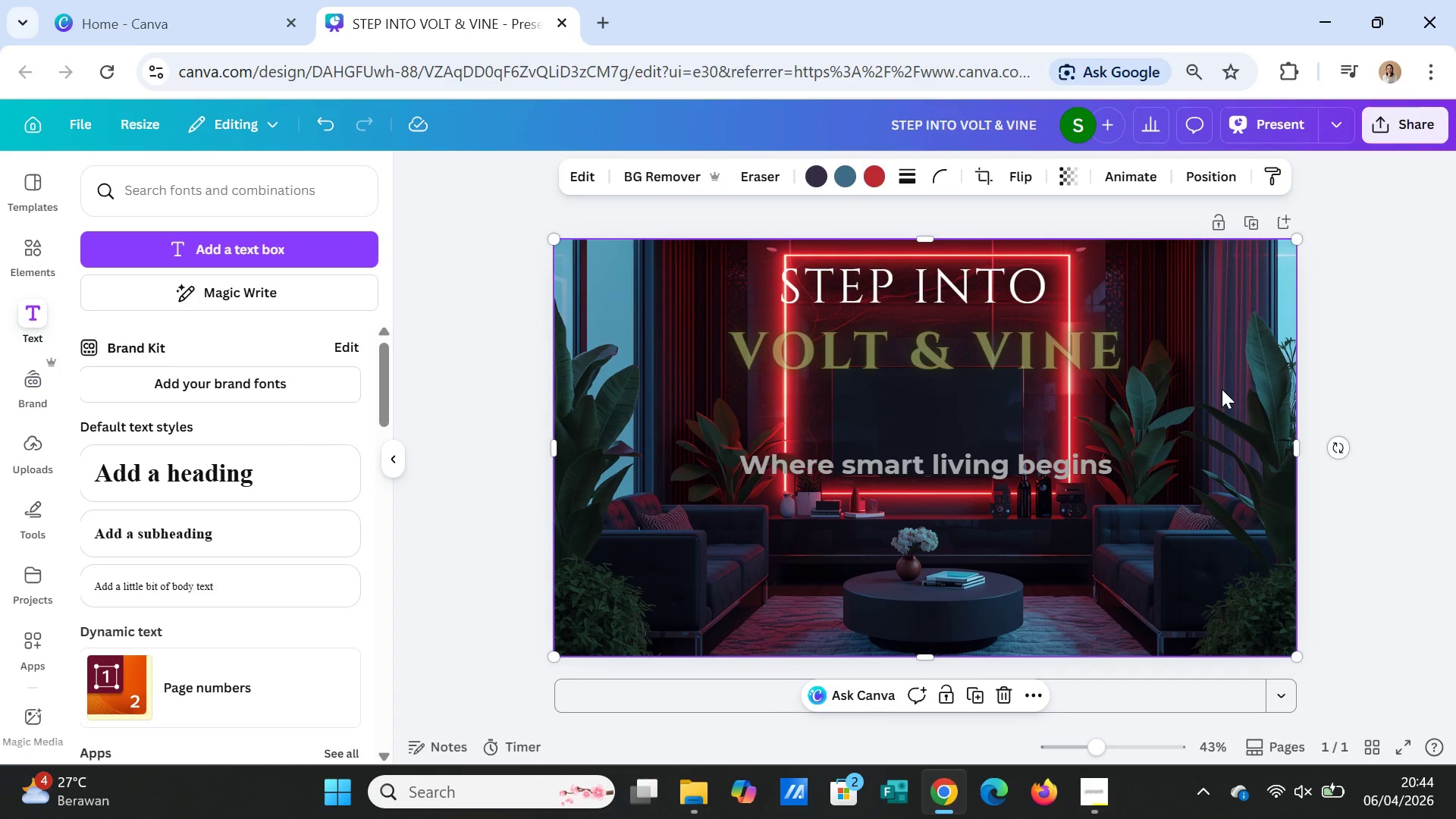 
left_click([1035, 365])
 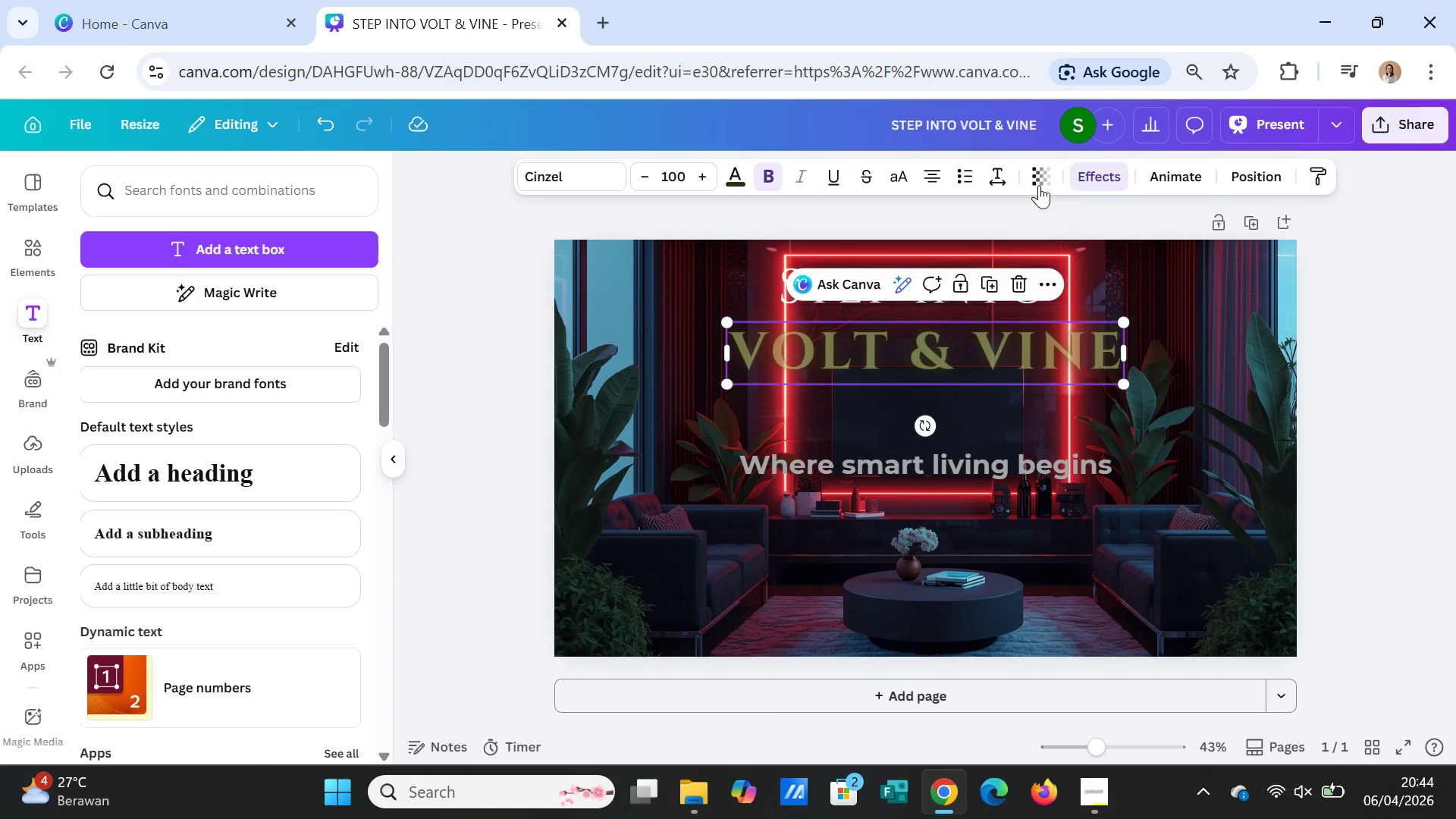 
left_click([1040, 181])
 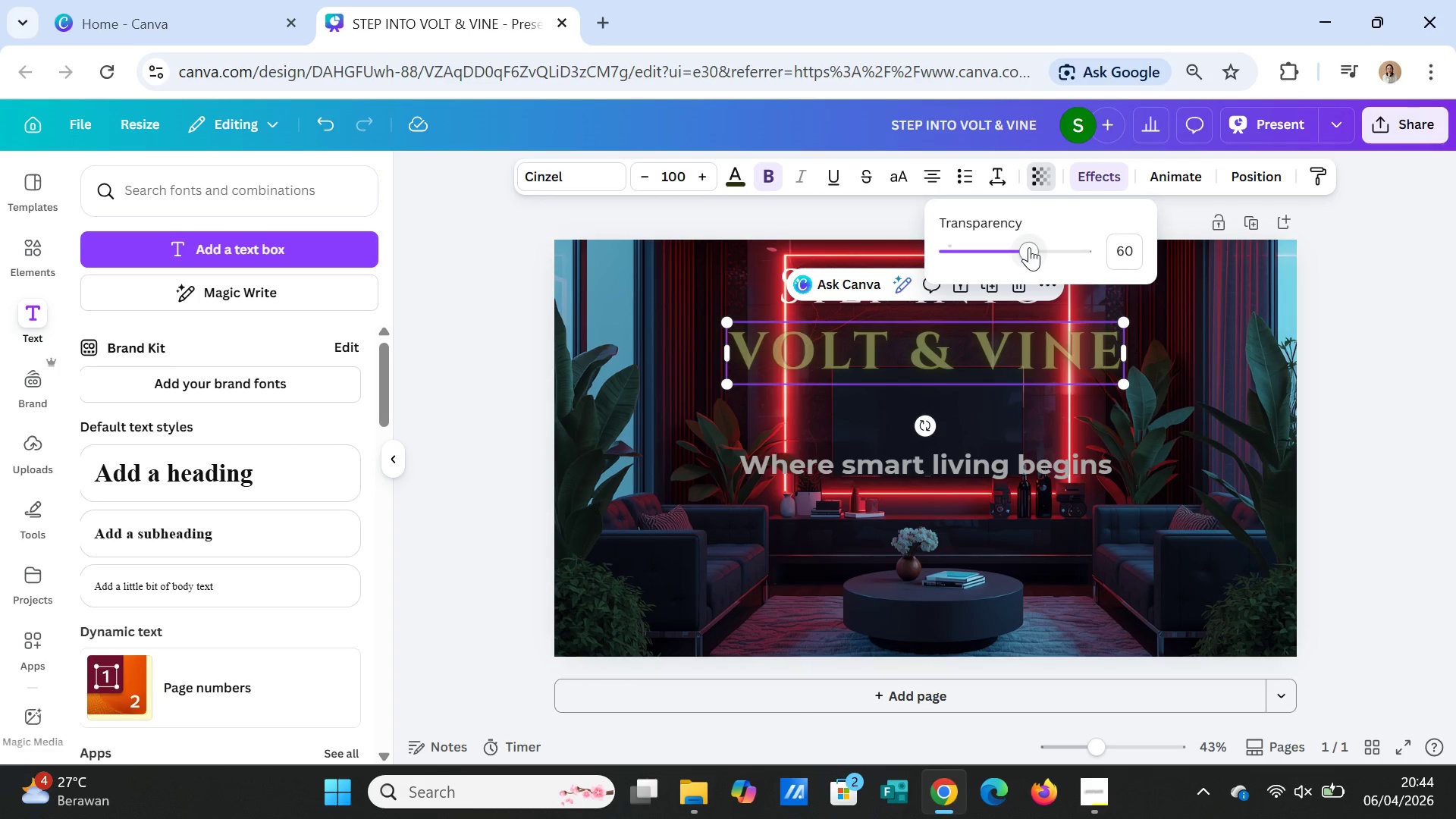 
left_click_drag(start_coordinate=[1029, 247], to_coordinate=[1060, 249])
 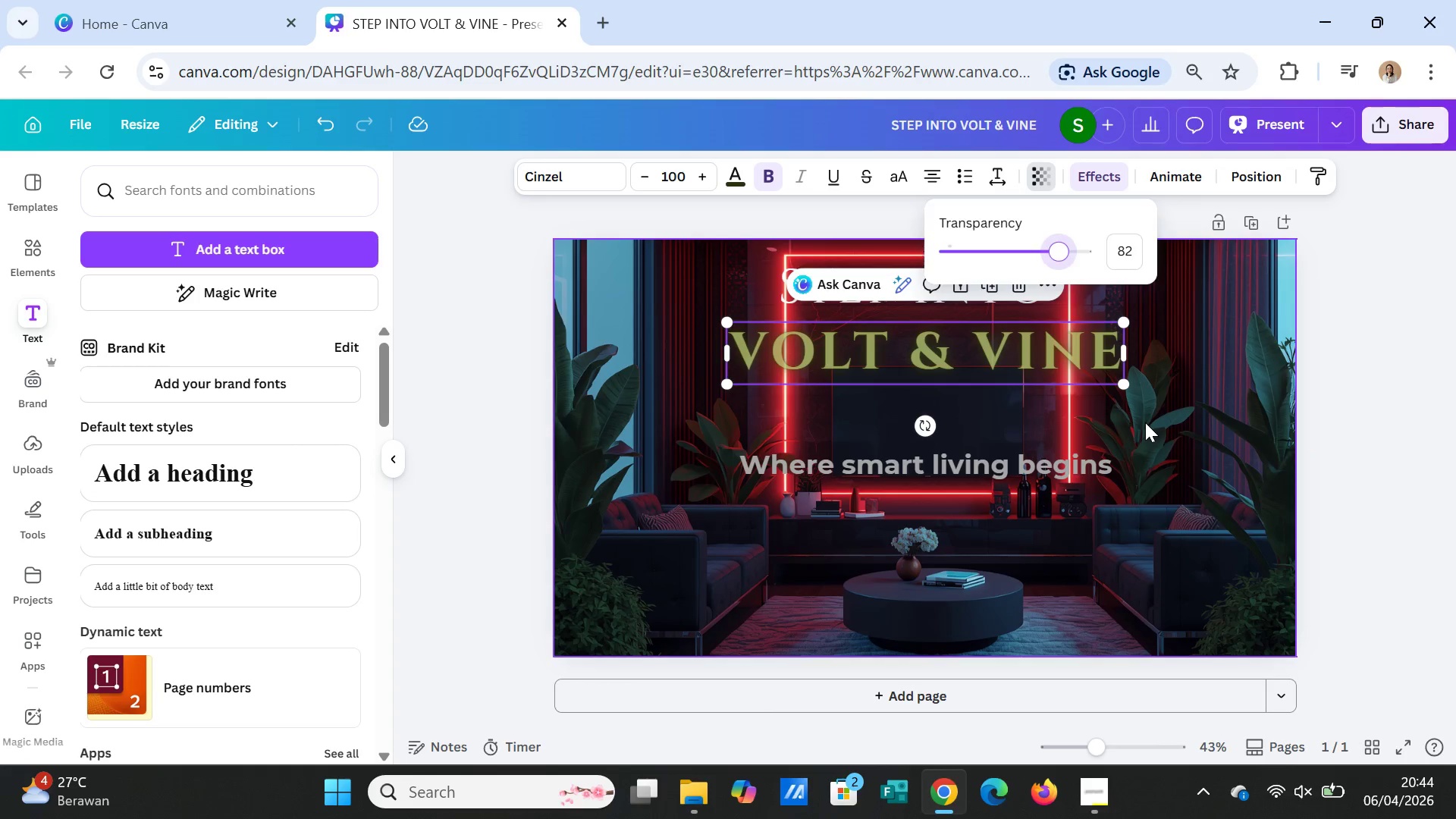 
left_click([1145, 422])
 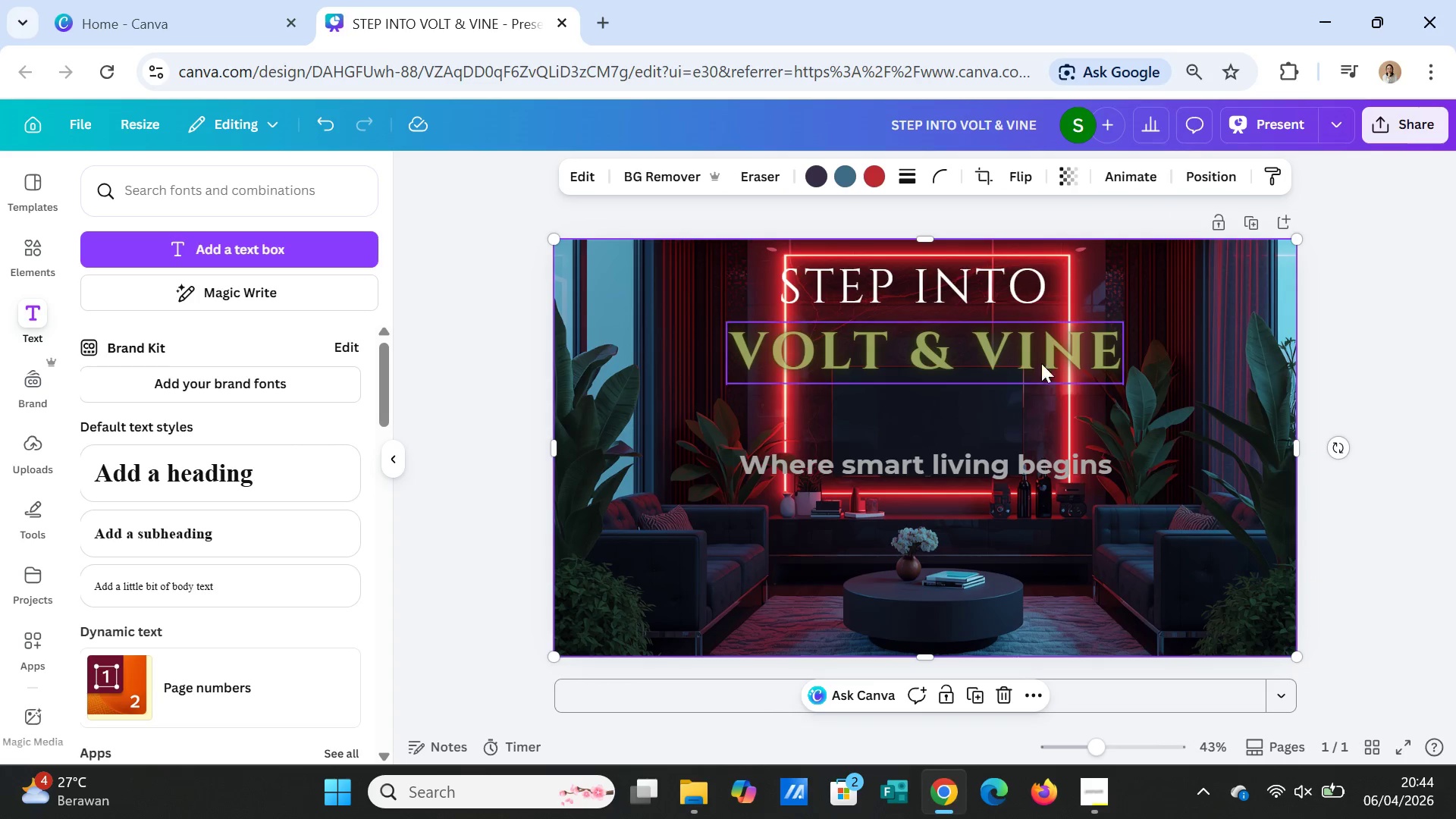 
left_click([1041, 361])
 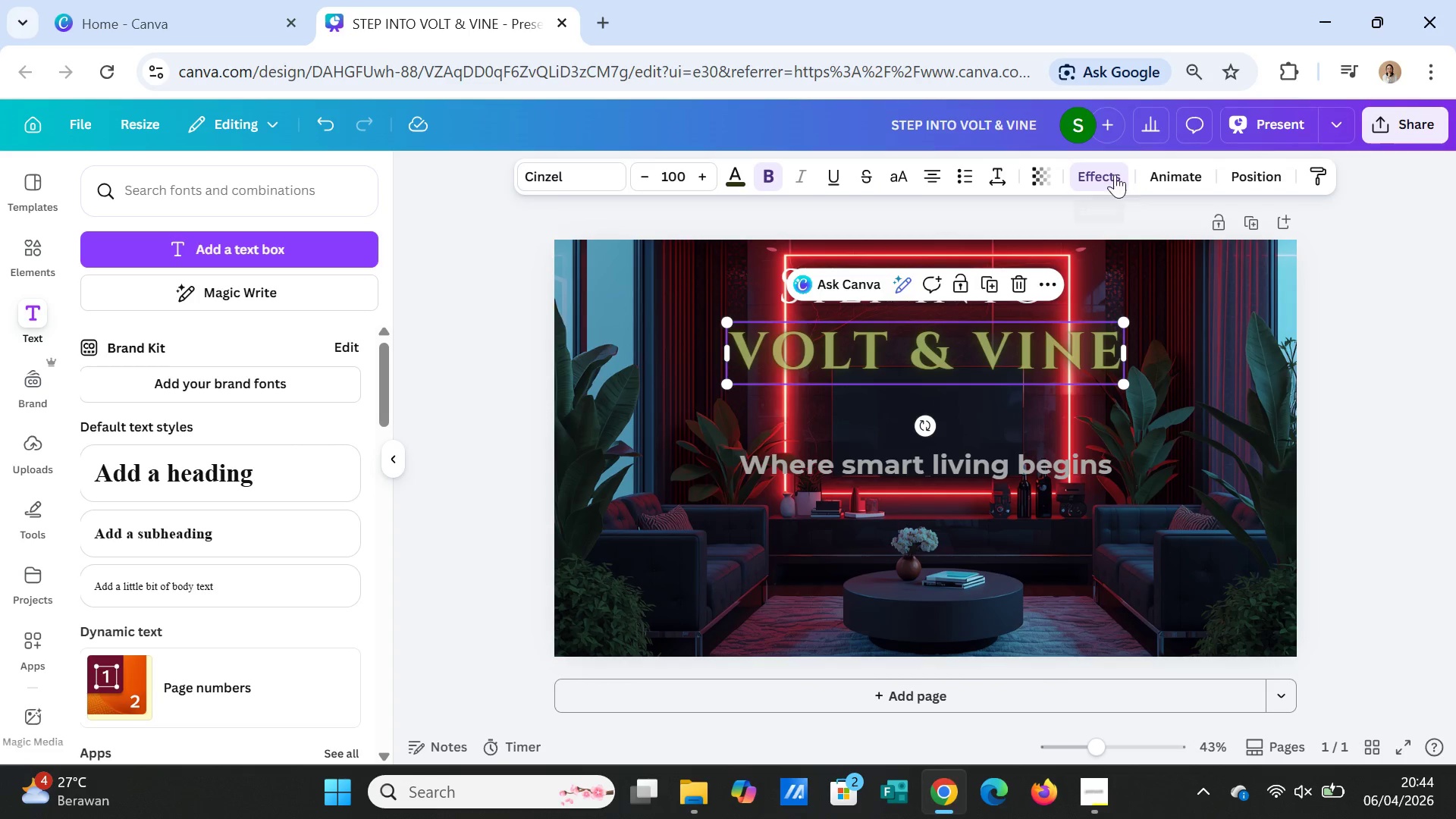 
left_click([1112, 171])
 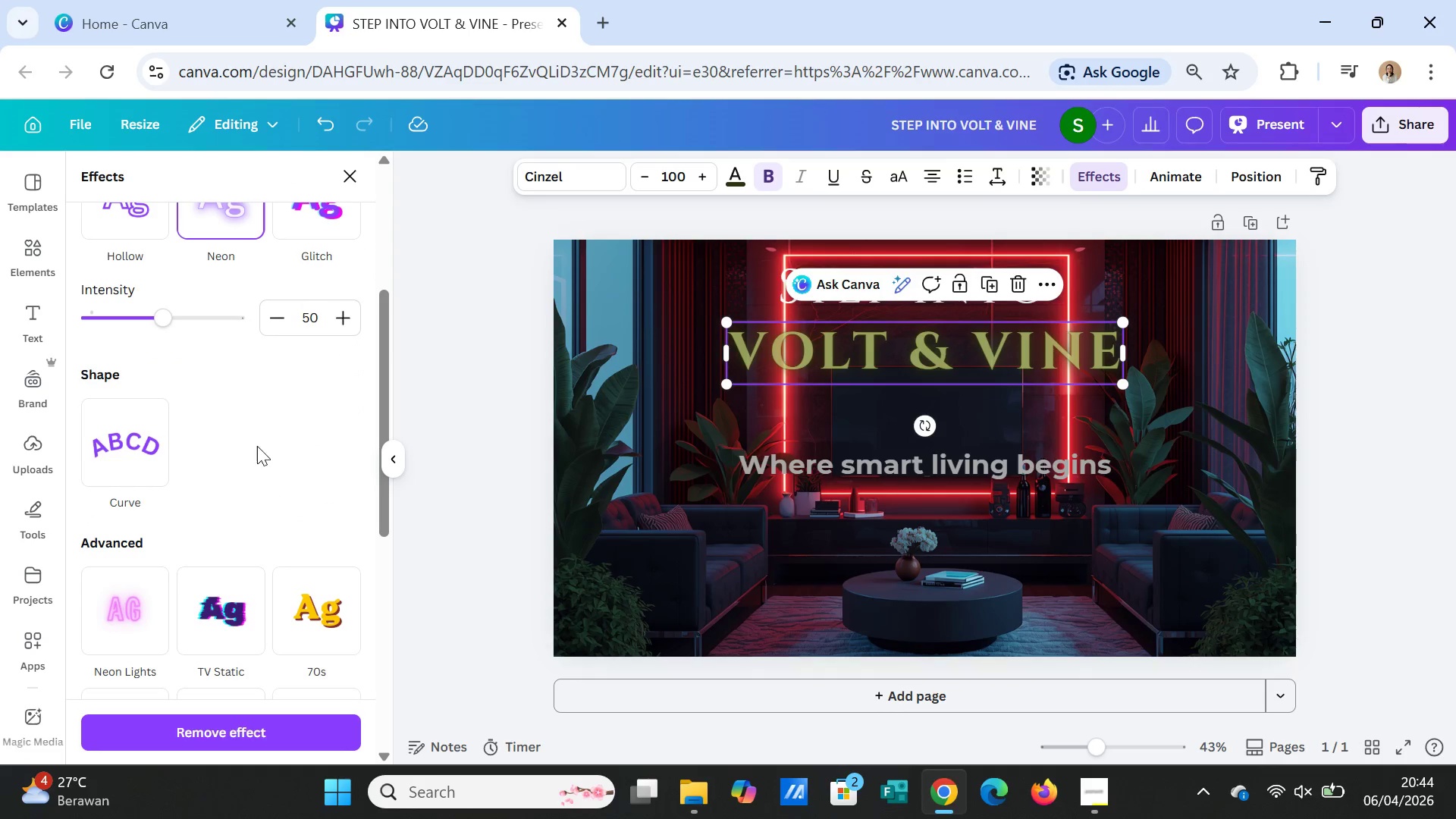 
scroll: coordinate [257, 444], scroll_direction: up, amount: 2.0
 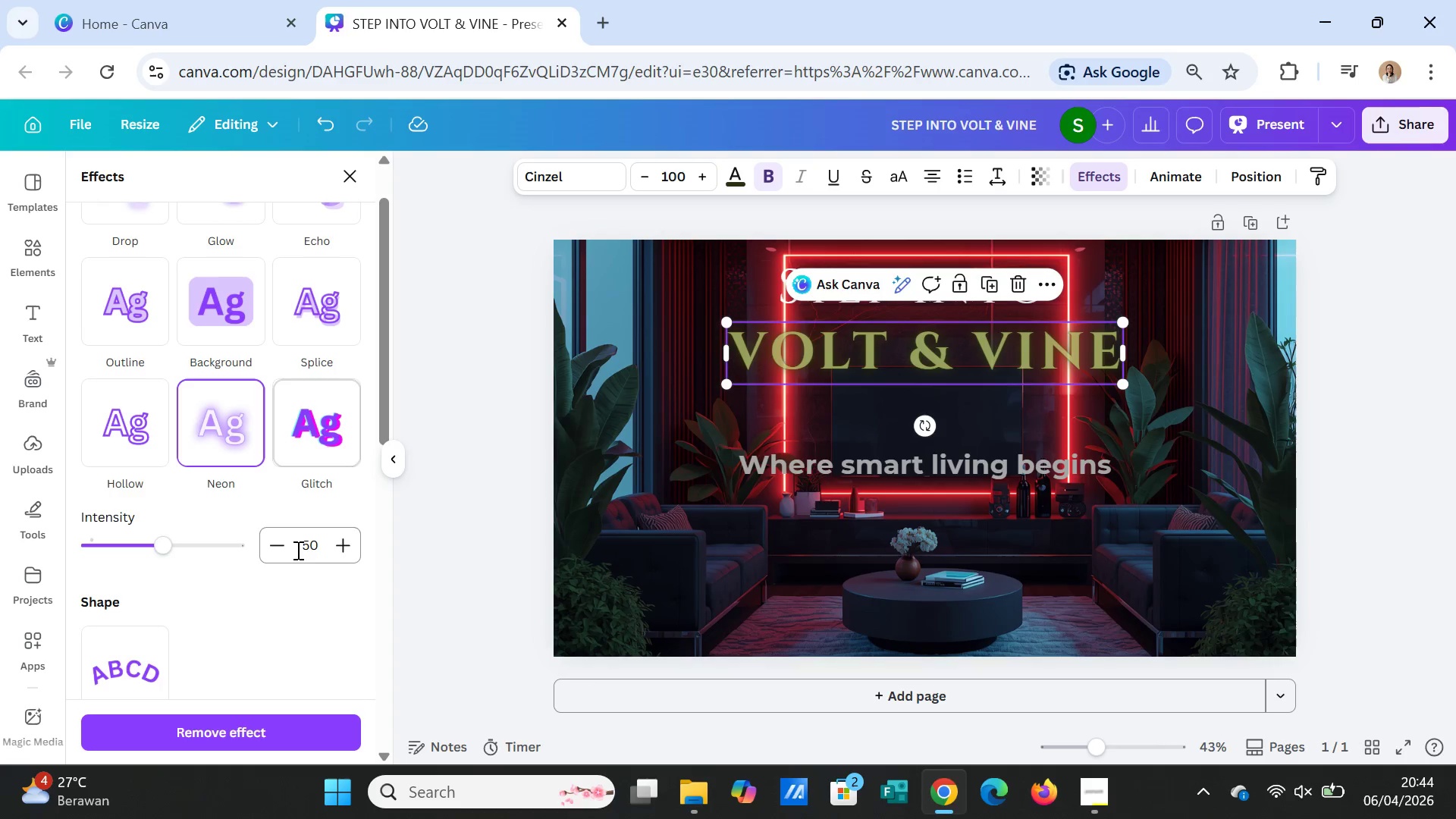 
left_click_drag(start_coordinate=[169, 540], to_coordinate=[127, 529])
 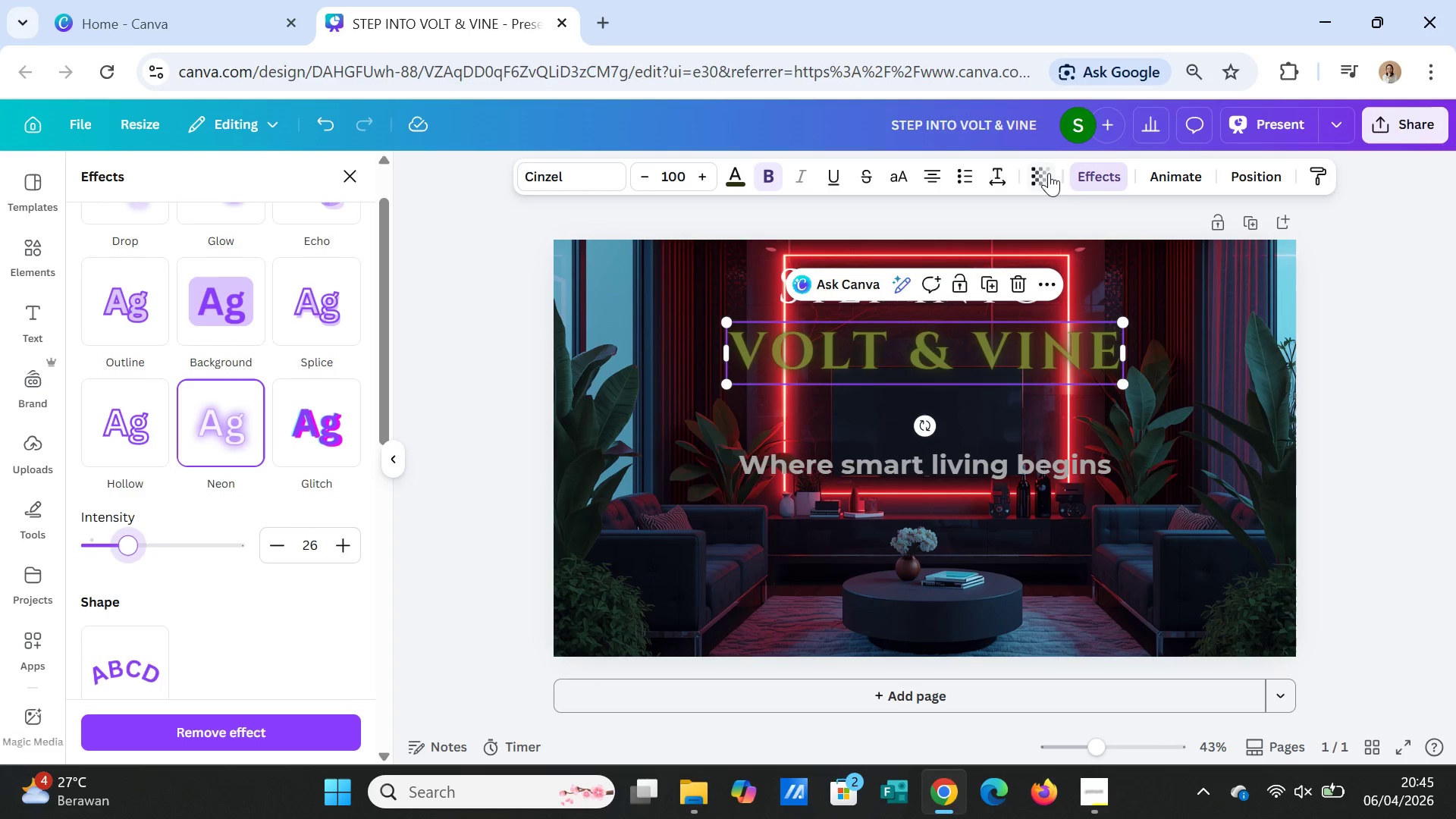 
left_click([1049, 173])
 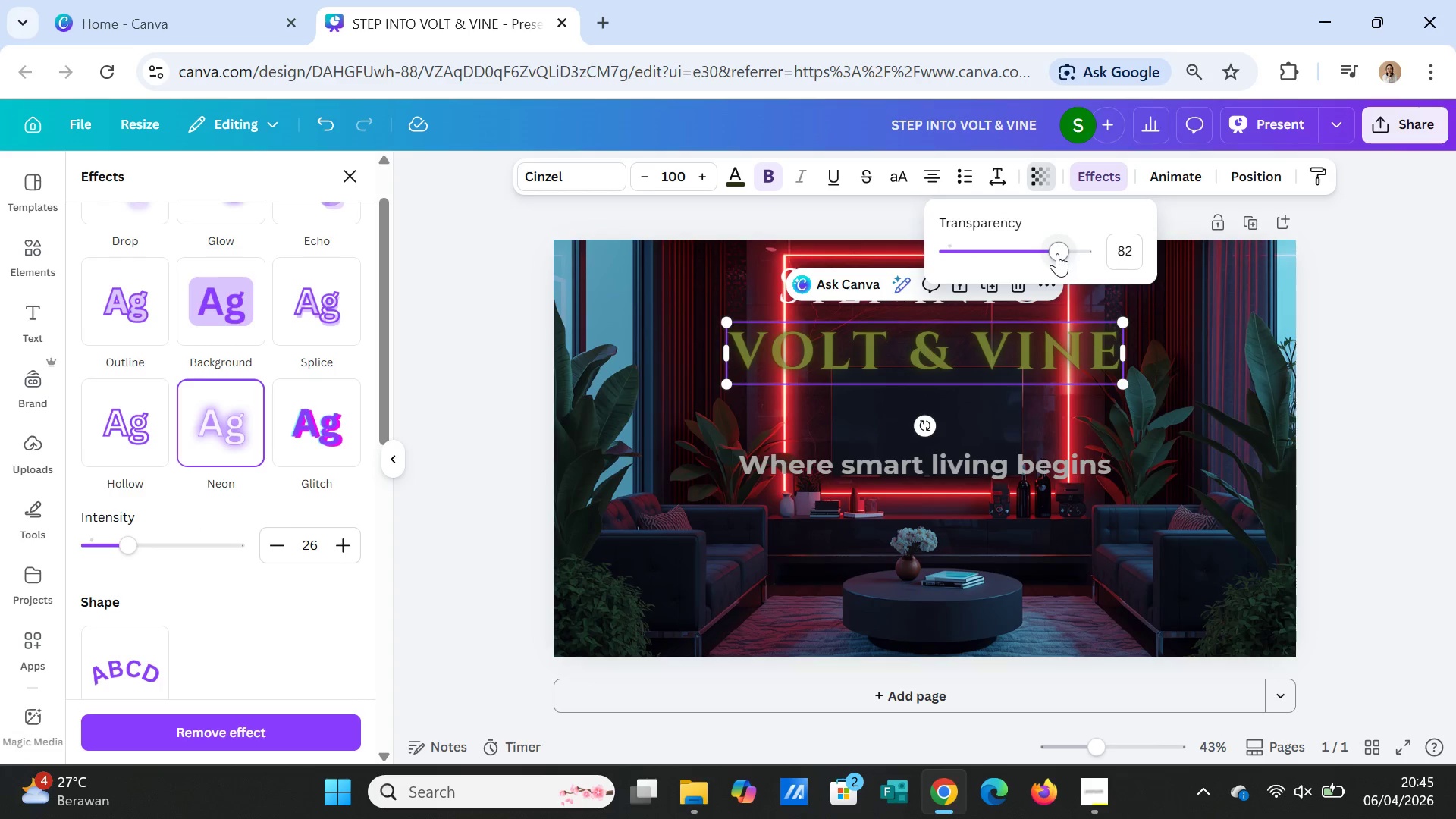 
left_click_drag(start_coordinate=[1056, 253], to_coordinate=[1103, 256])
 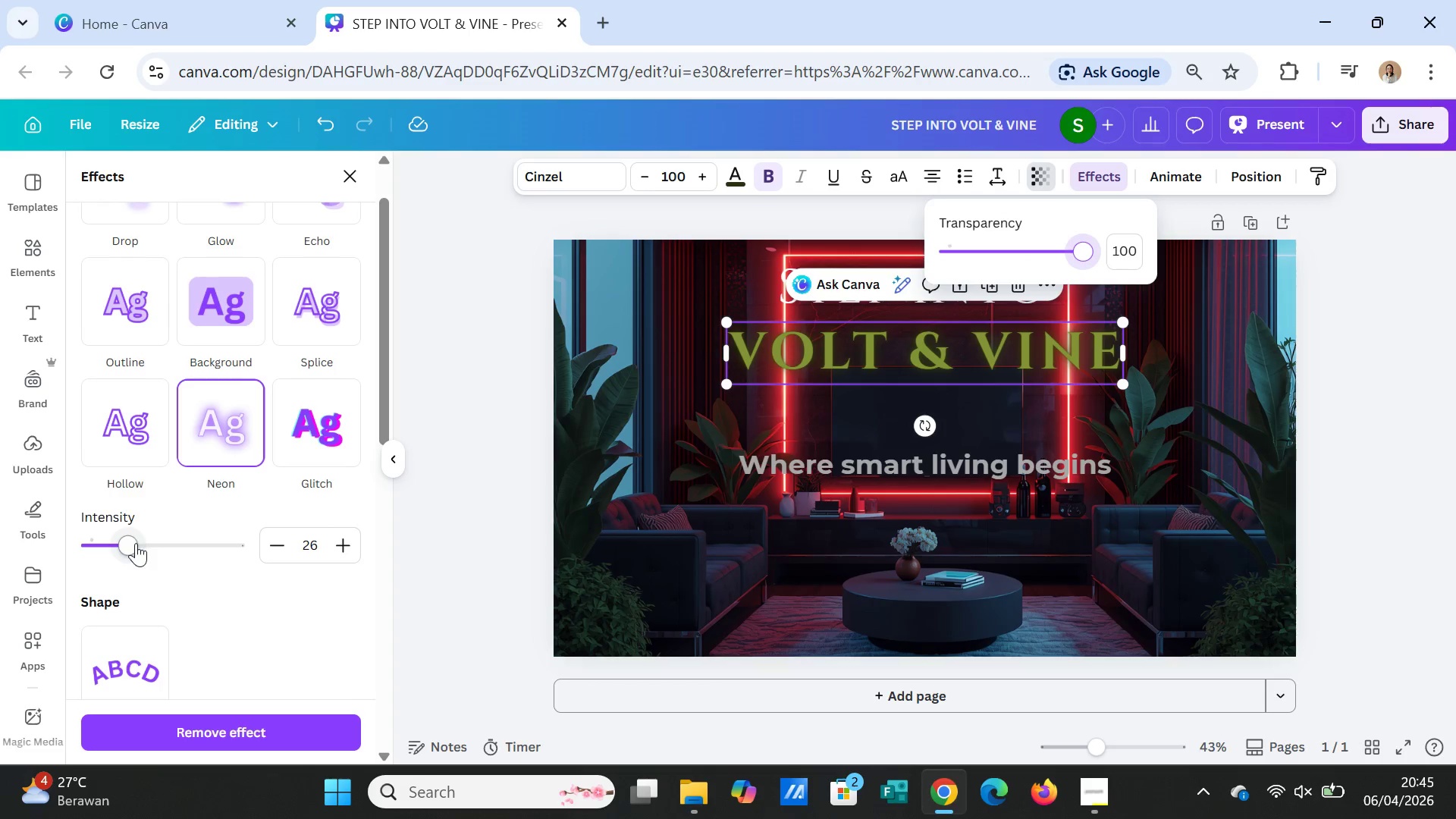 
left_click_drag(start_coordinate=[136, 544], to_coordinate=[126, 532])
 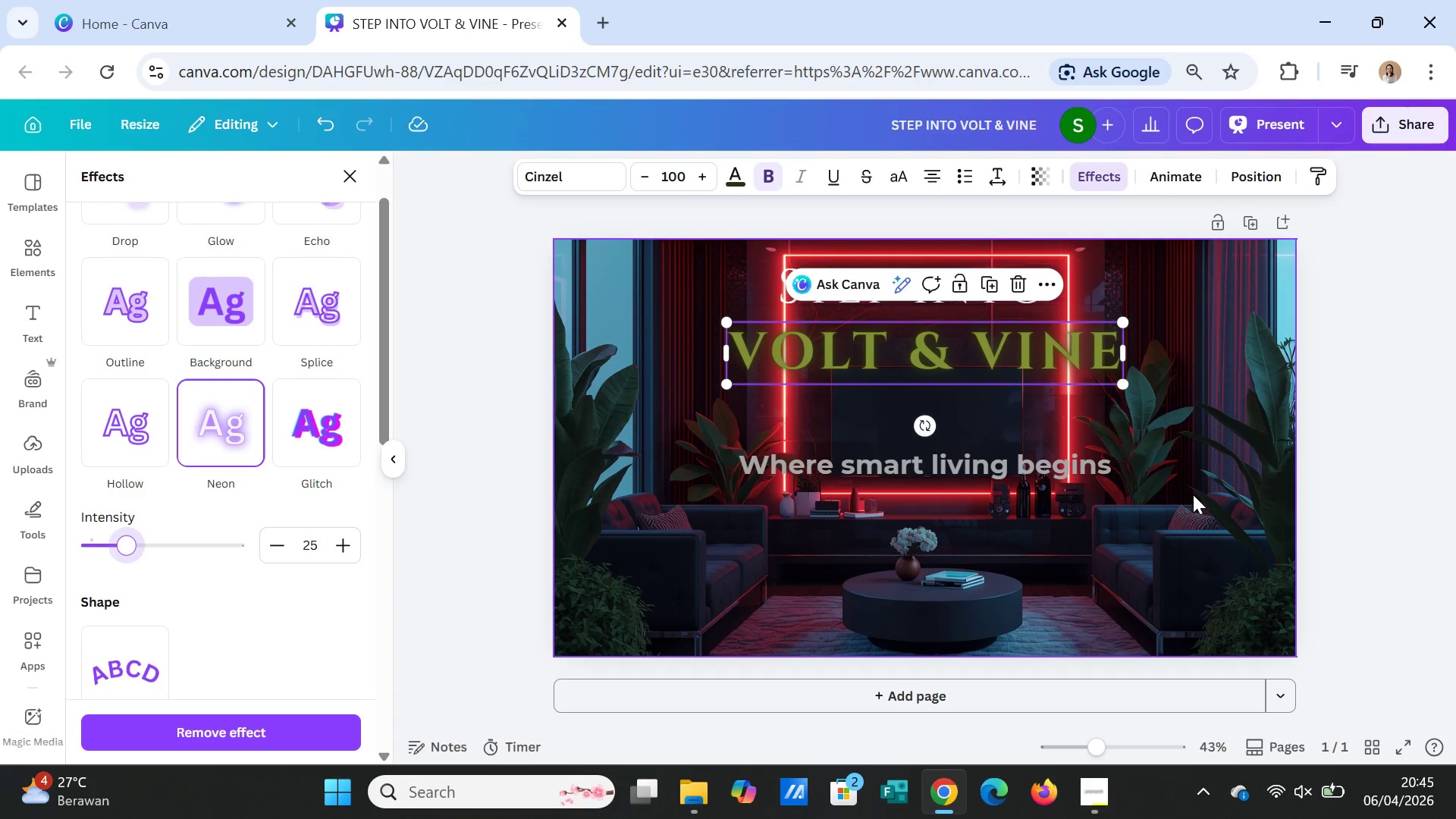 
left_click([1193, 494])
 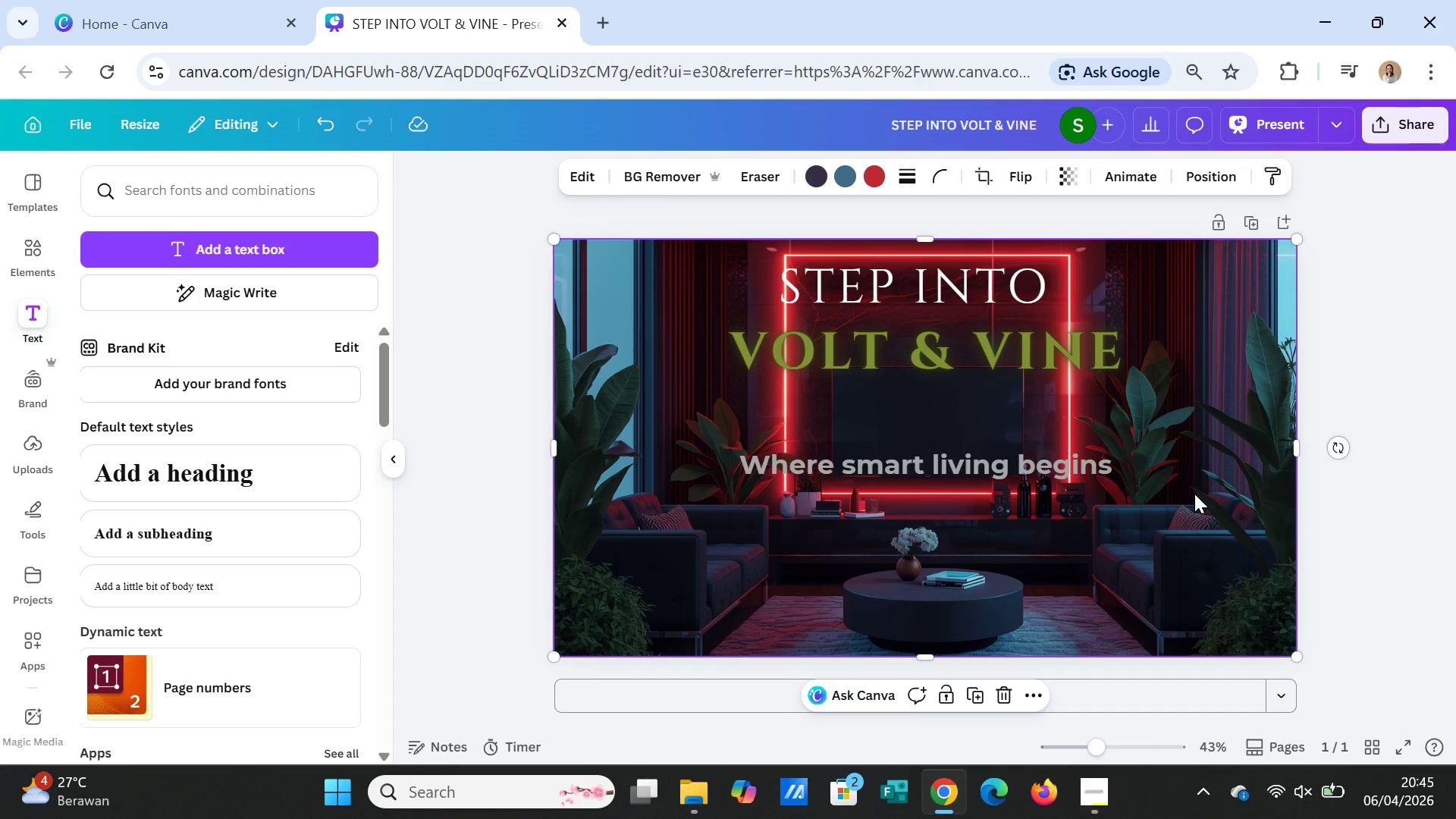 
wait(5.34)
 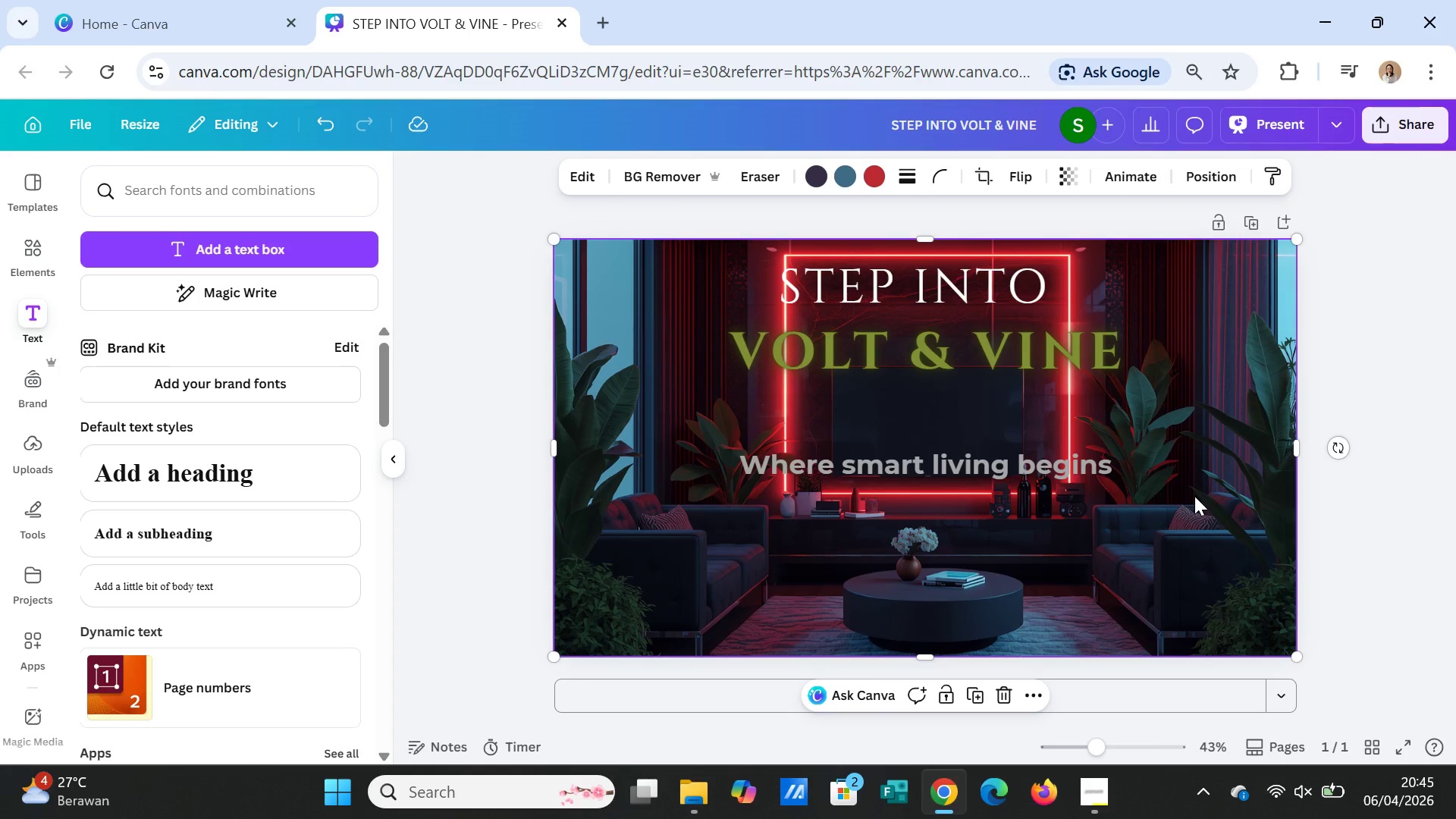 
left_click([1012, 467])
 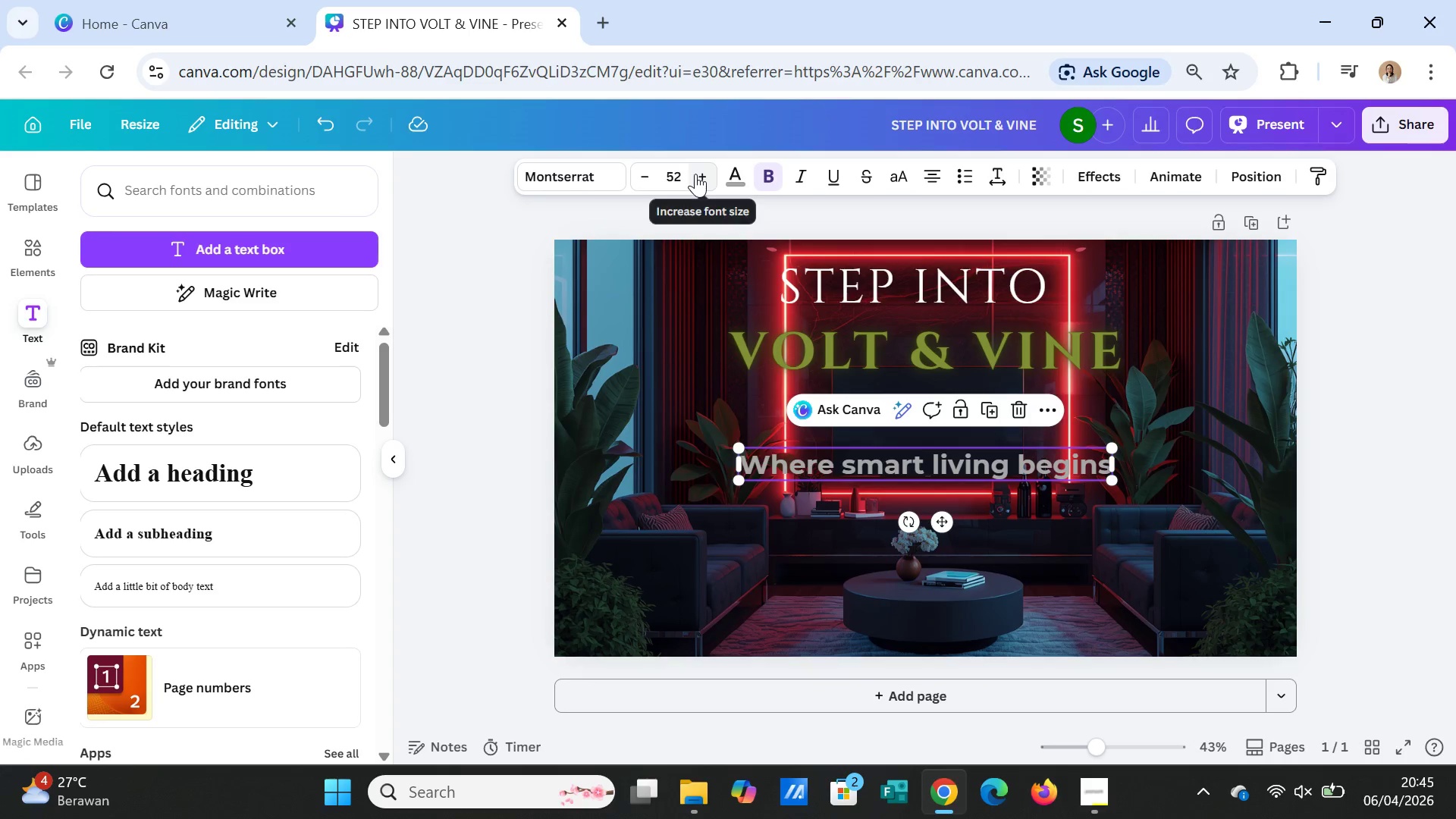 
double_click([695, 174])
 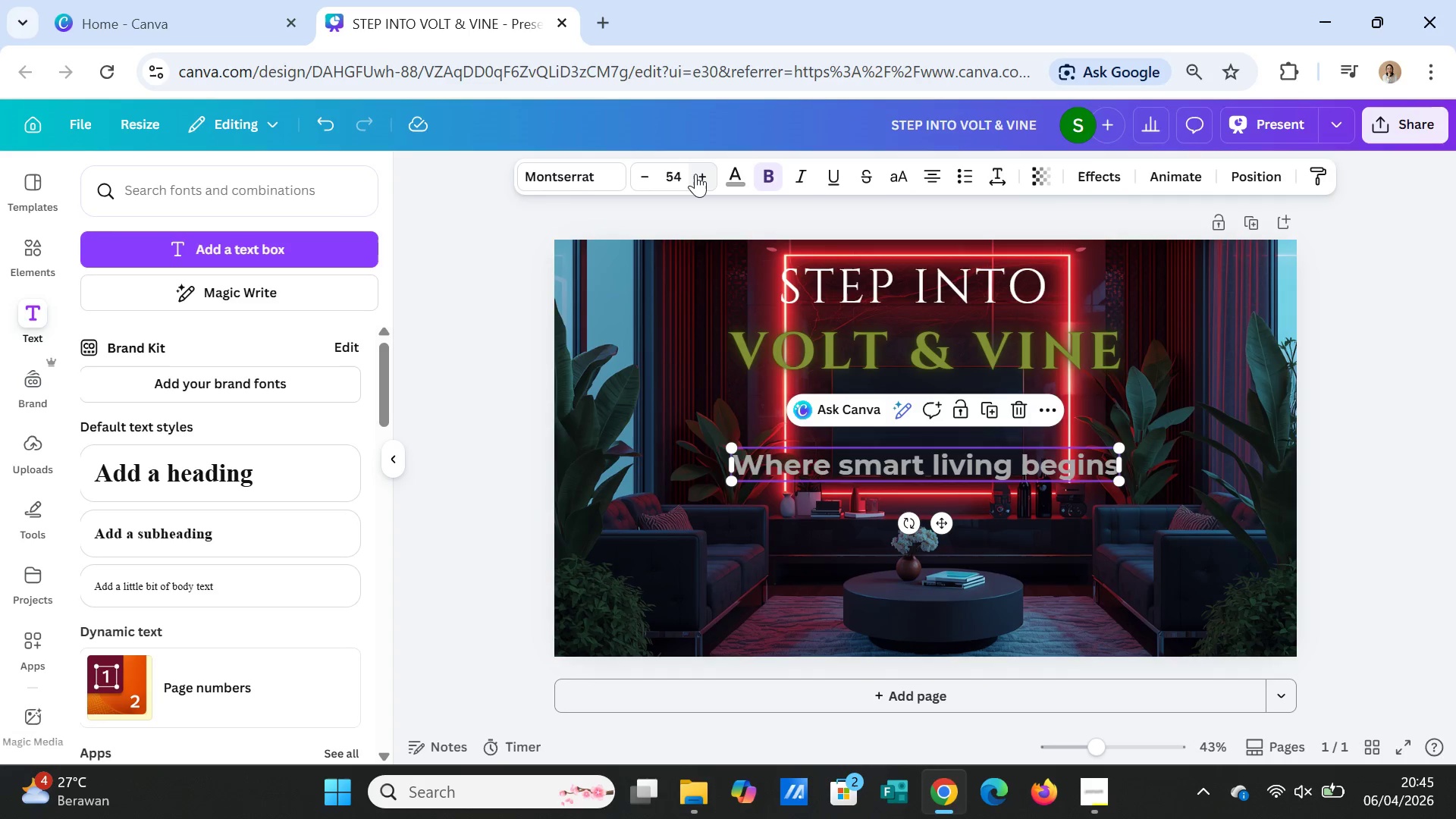 
triple_click([695, 174])
 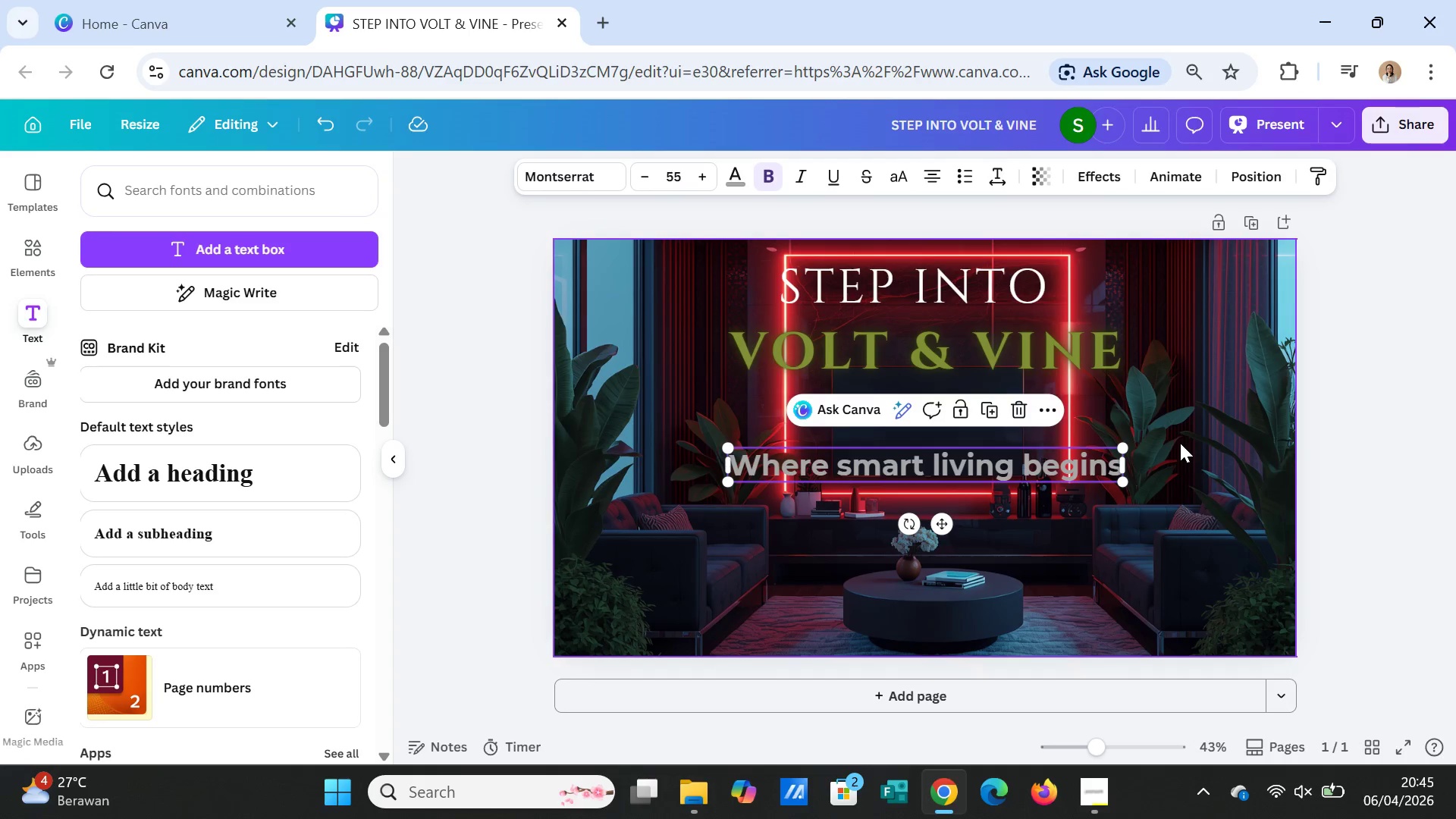 
left_click([1180, 443])
 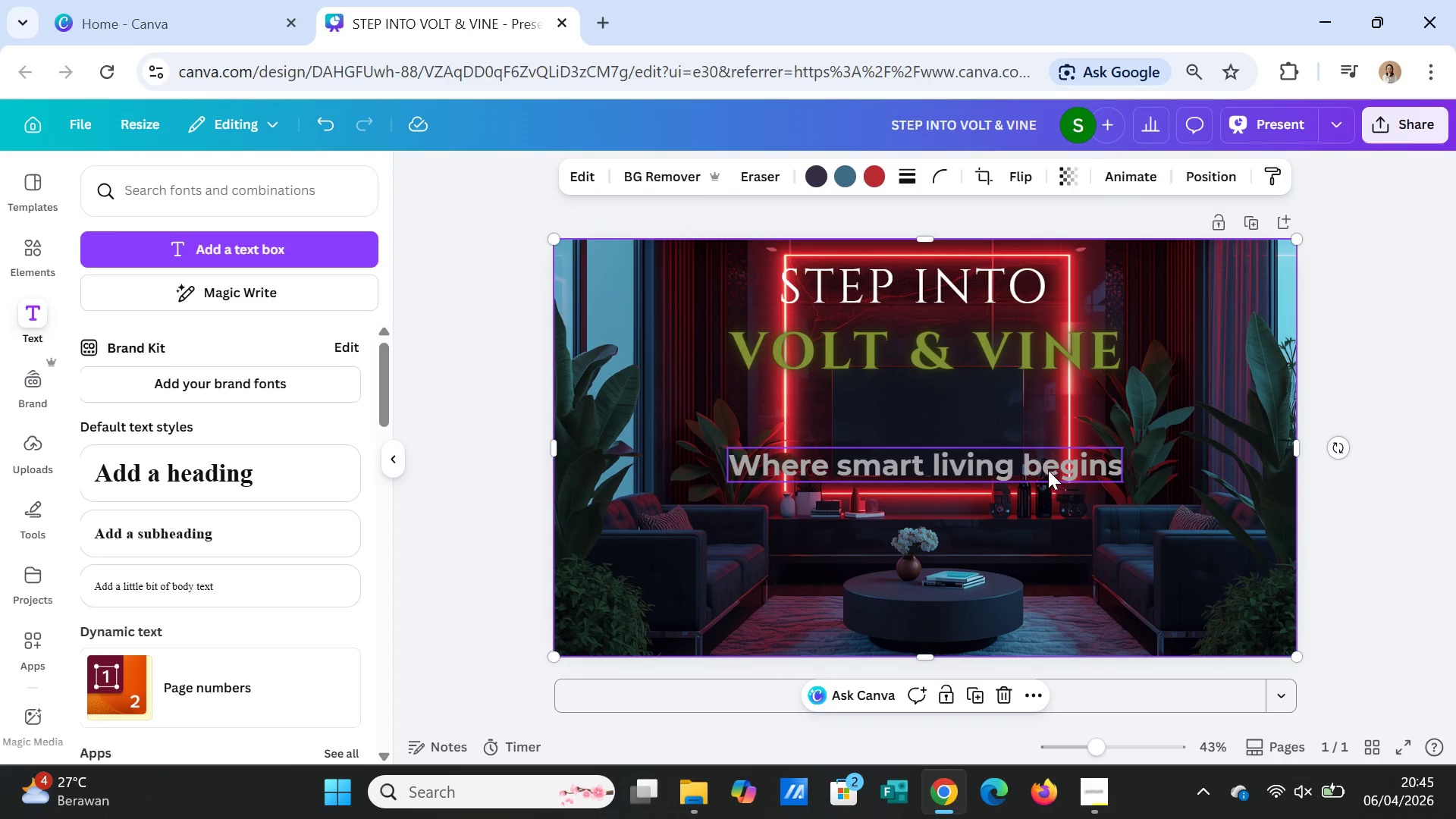 
left_click([1048, 470])
 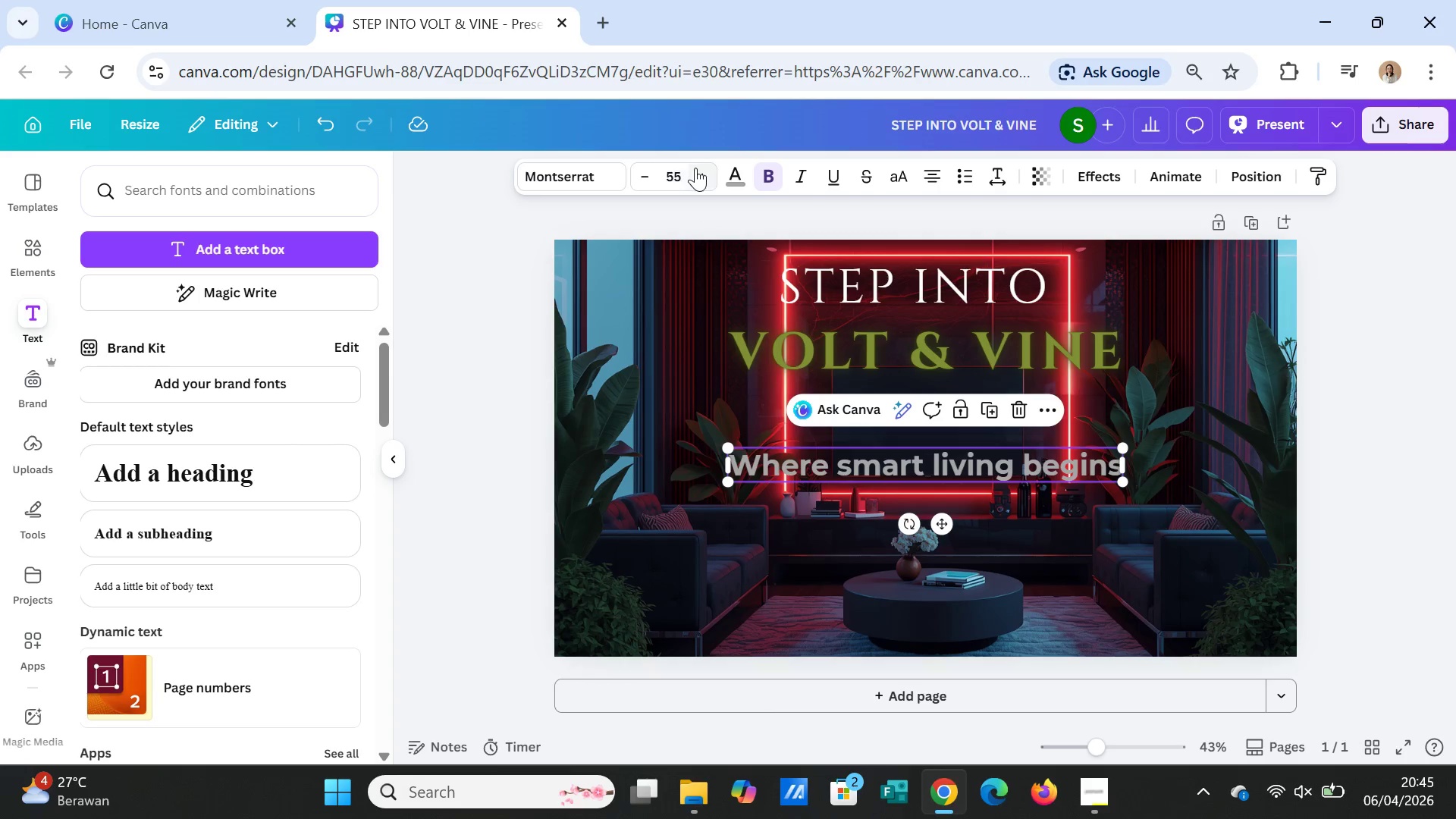 
double_click([701, 177])
 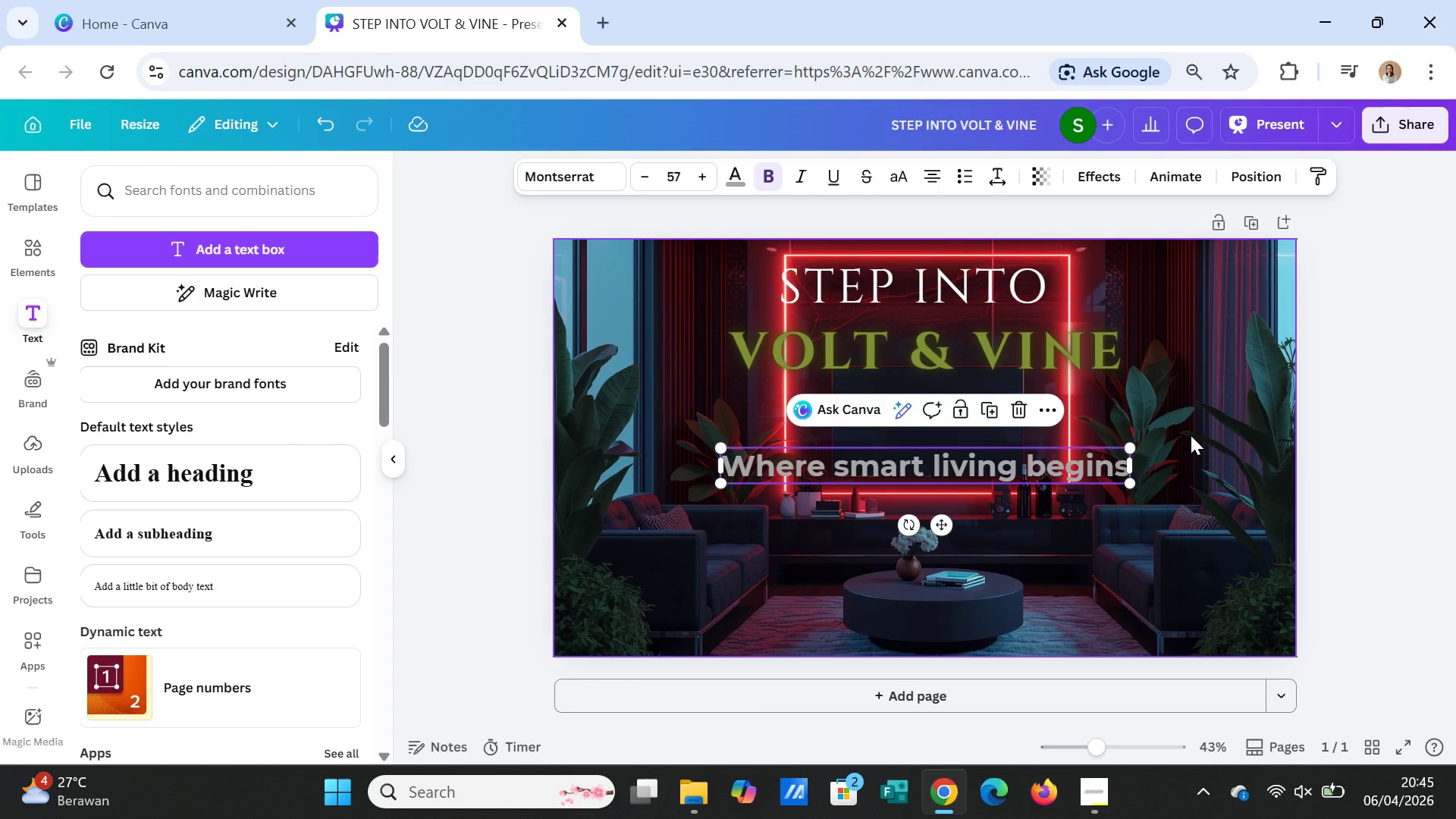 
left_click([1191, 435])
 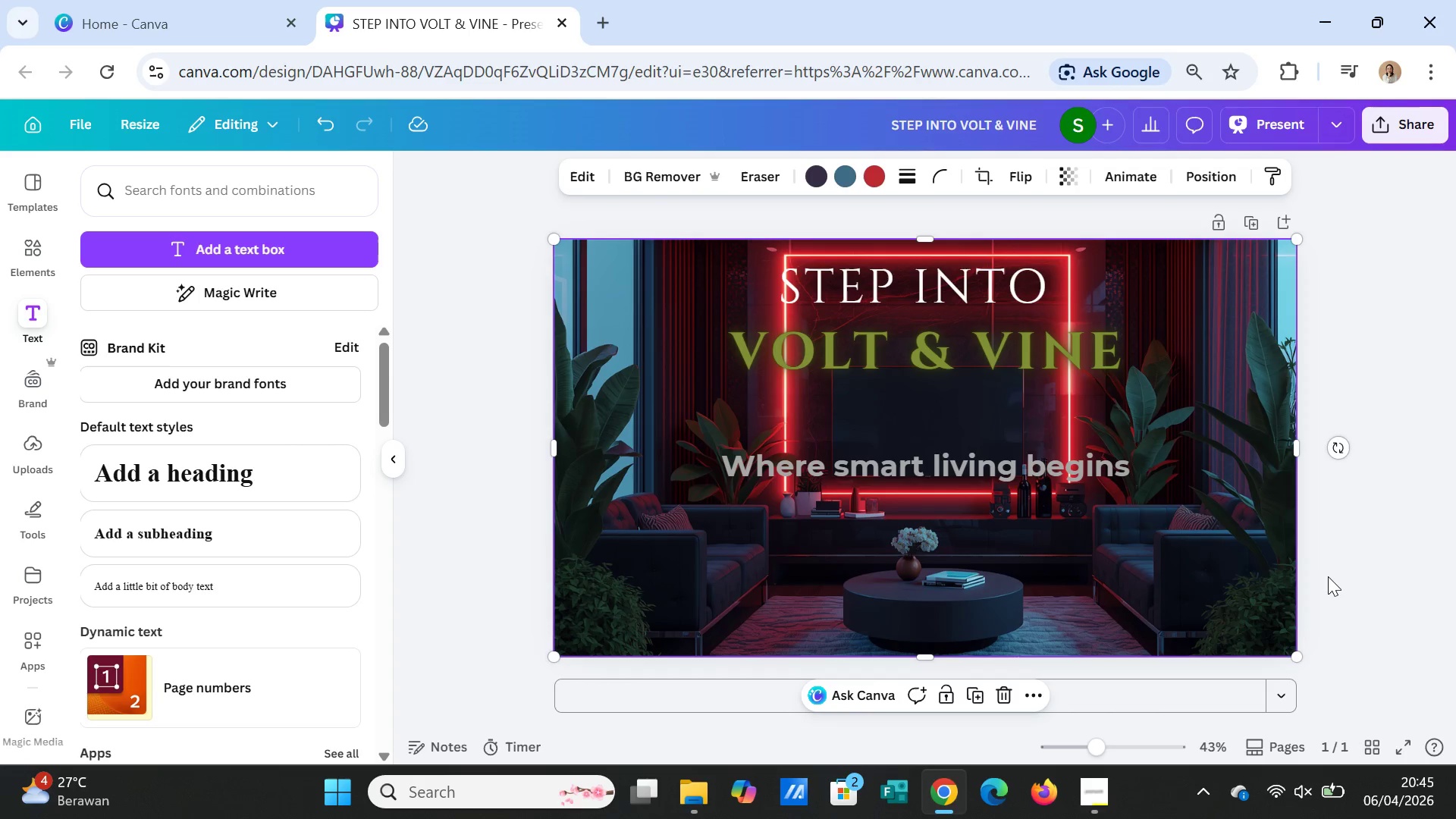 
left_click([1330, 577])
 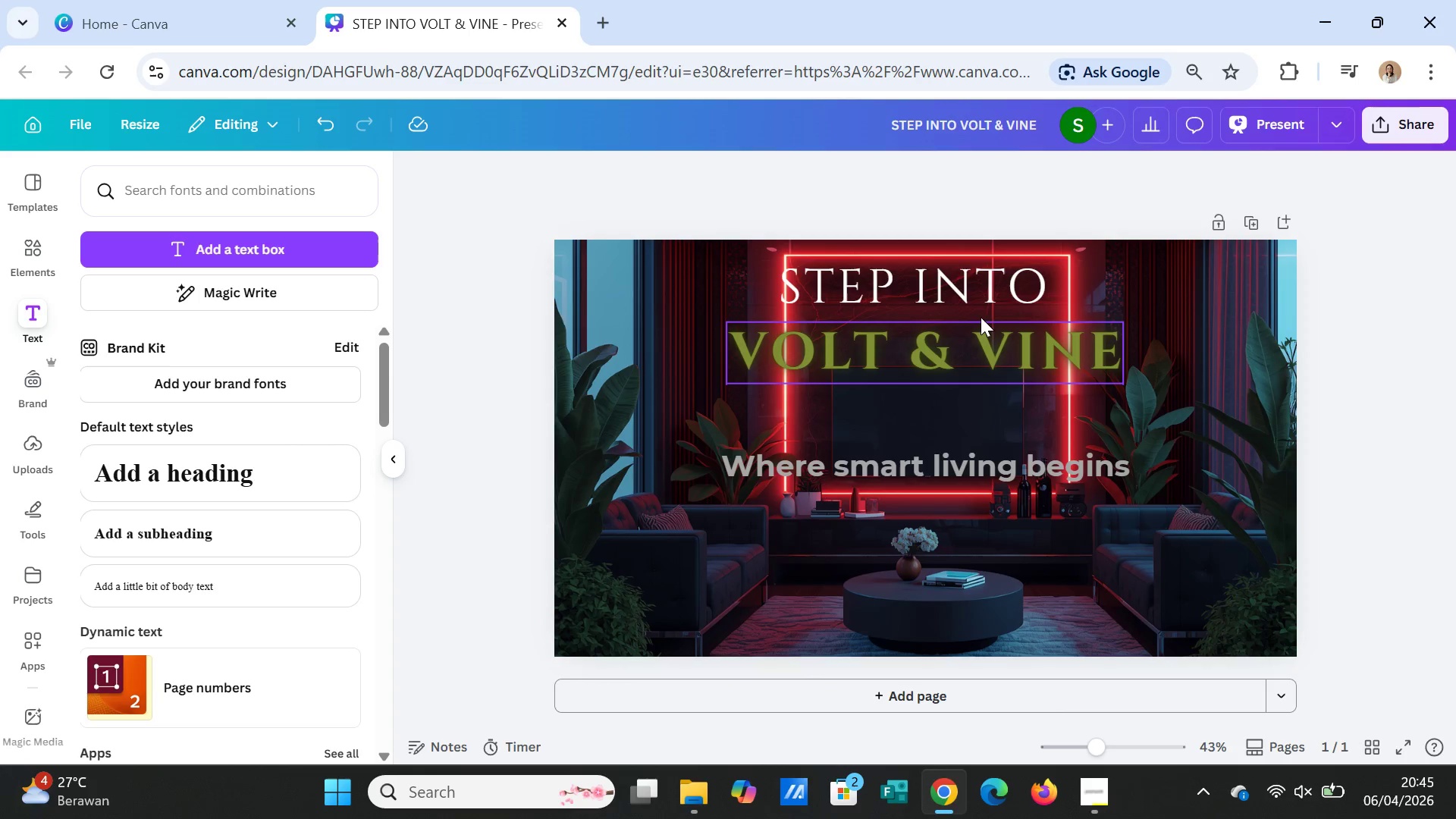 
wait(5.42)
 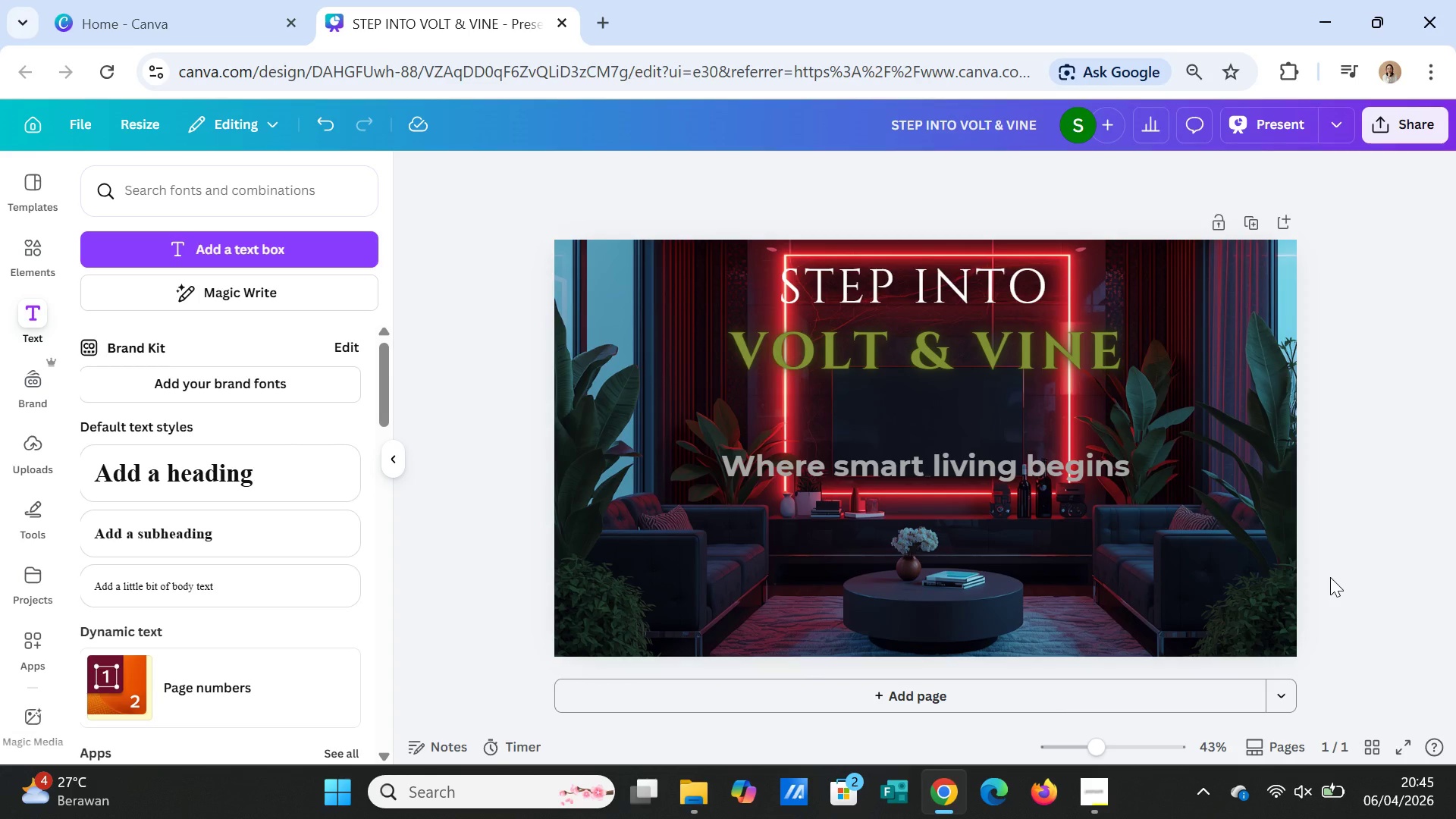 
left_click_drag(start_coordinate=[978, 337], to_coordinate=[977, 346])
 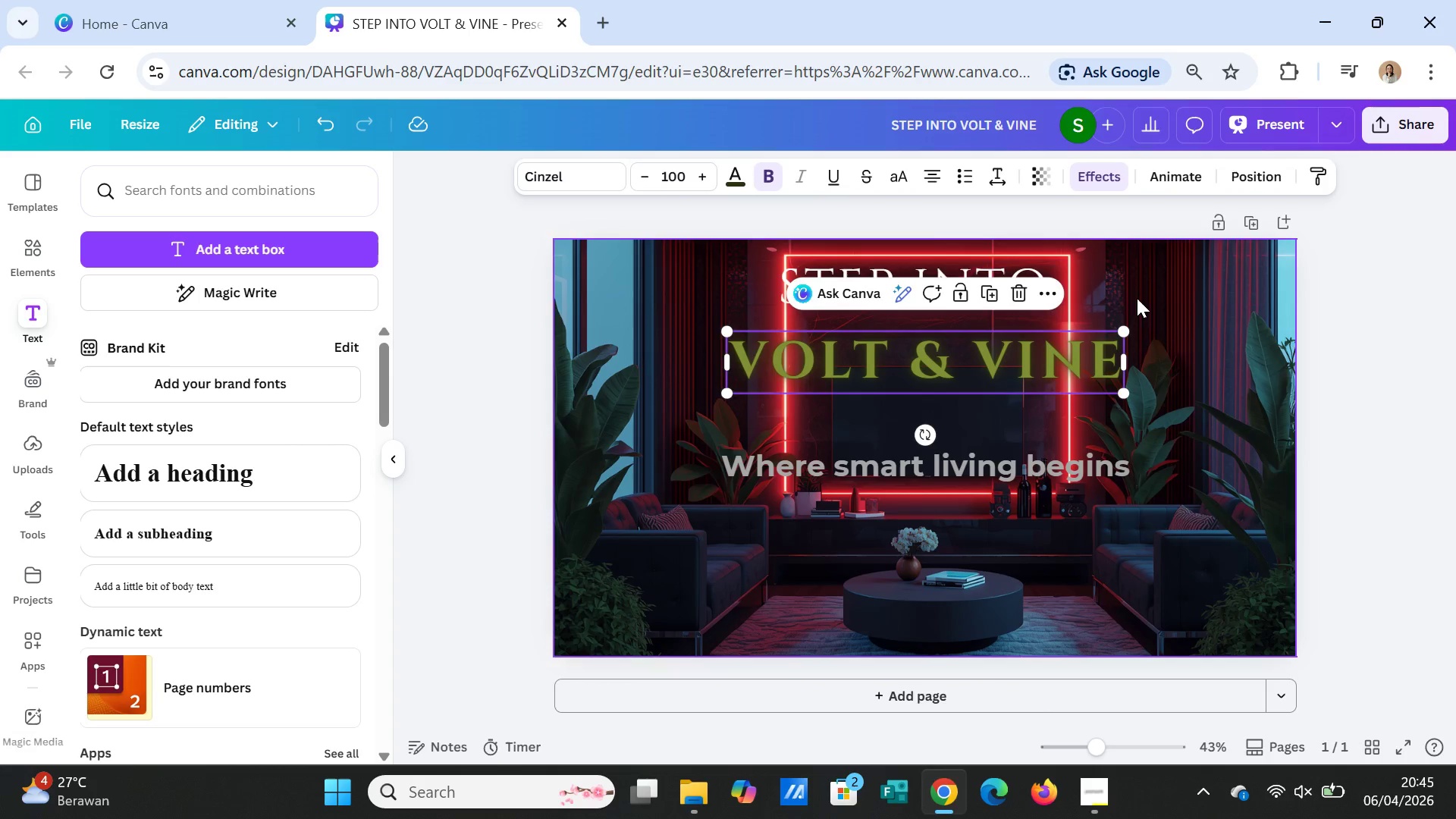 
left_click([1137, 298])
 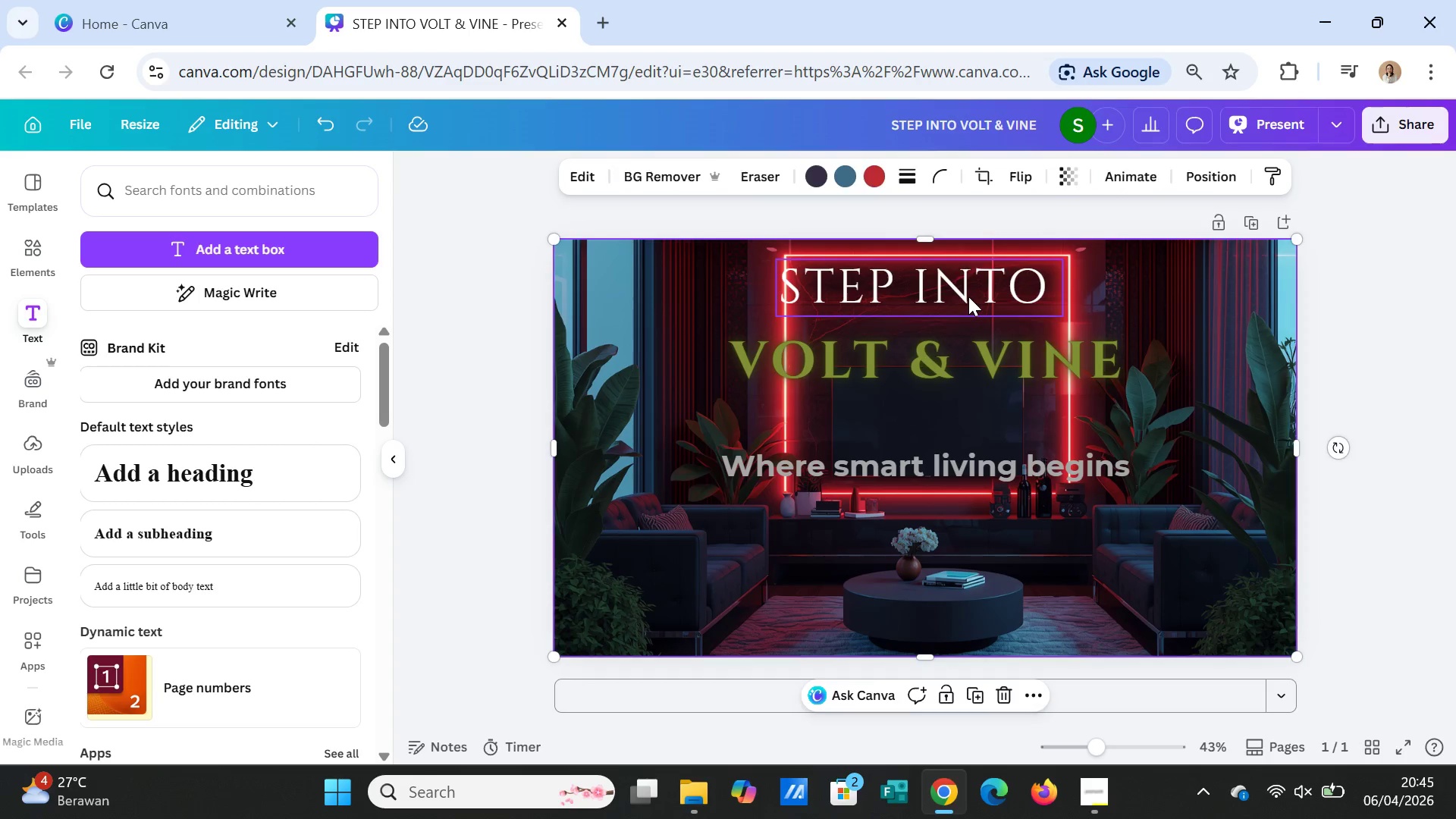 
left_click_drag(start_coordinate=[968, 297], to_coordinate=[968, 303])
 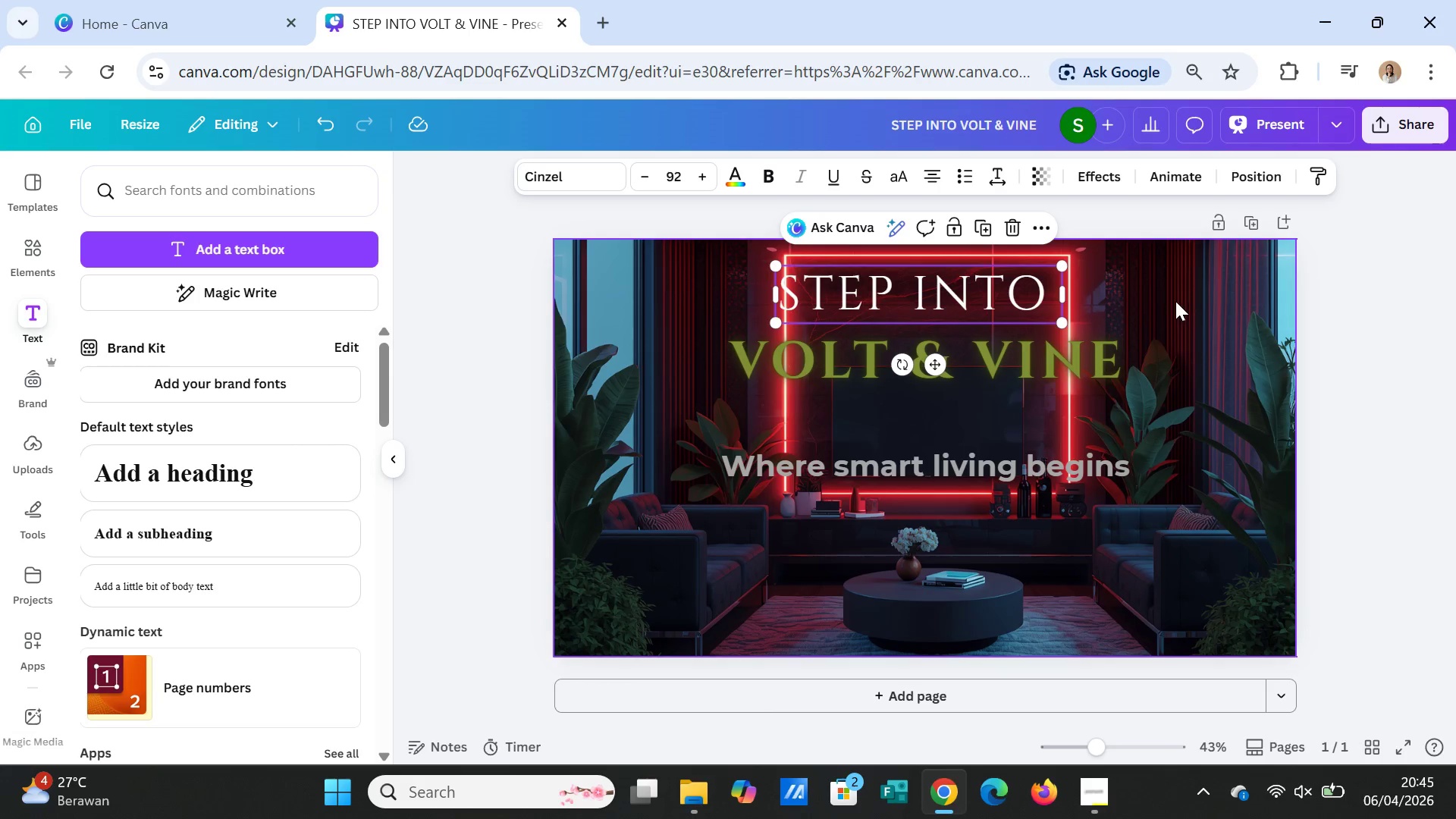 
left_click([1175, 301])
 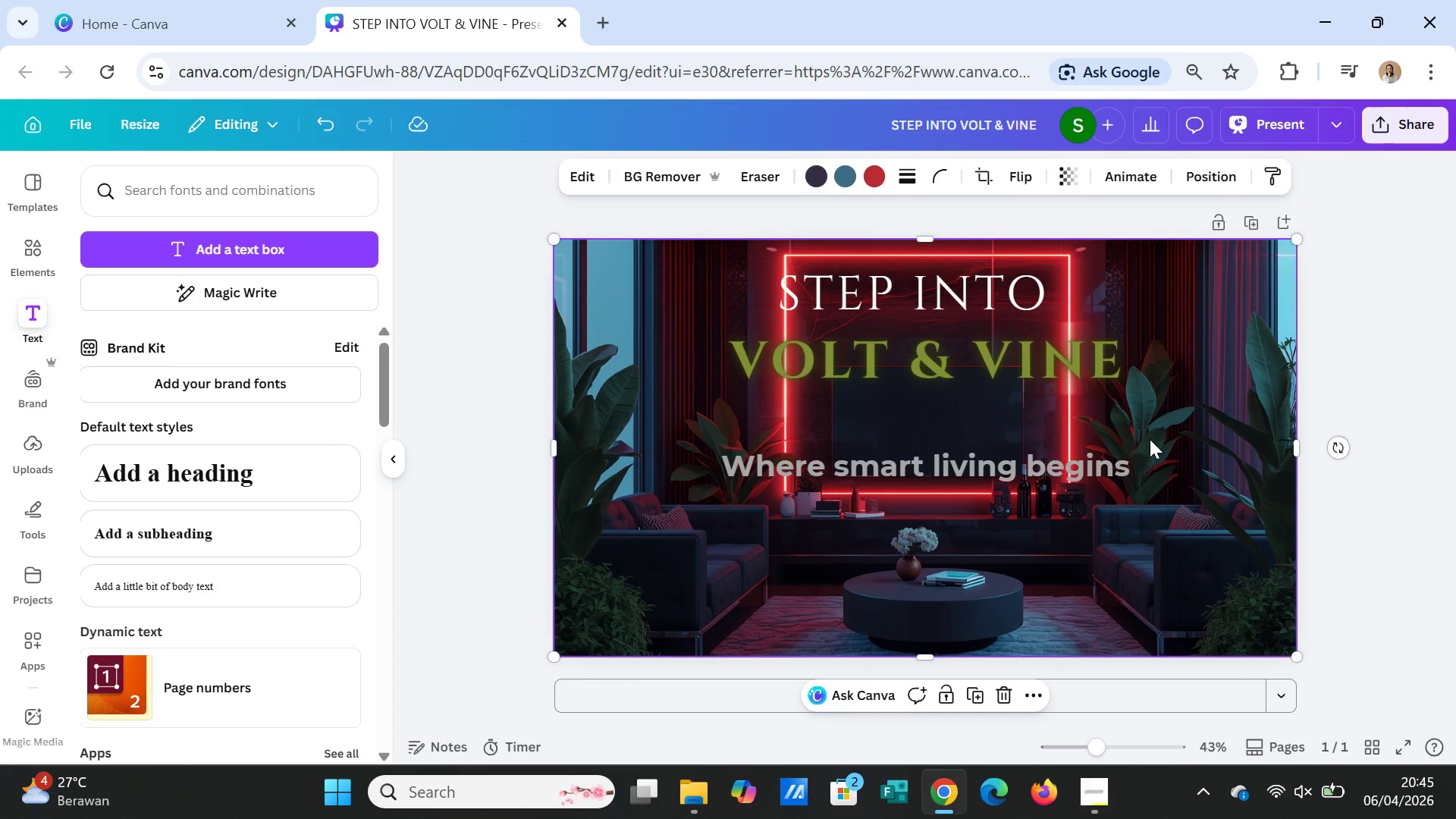 
wait(18.16)
 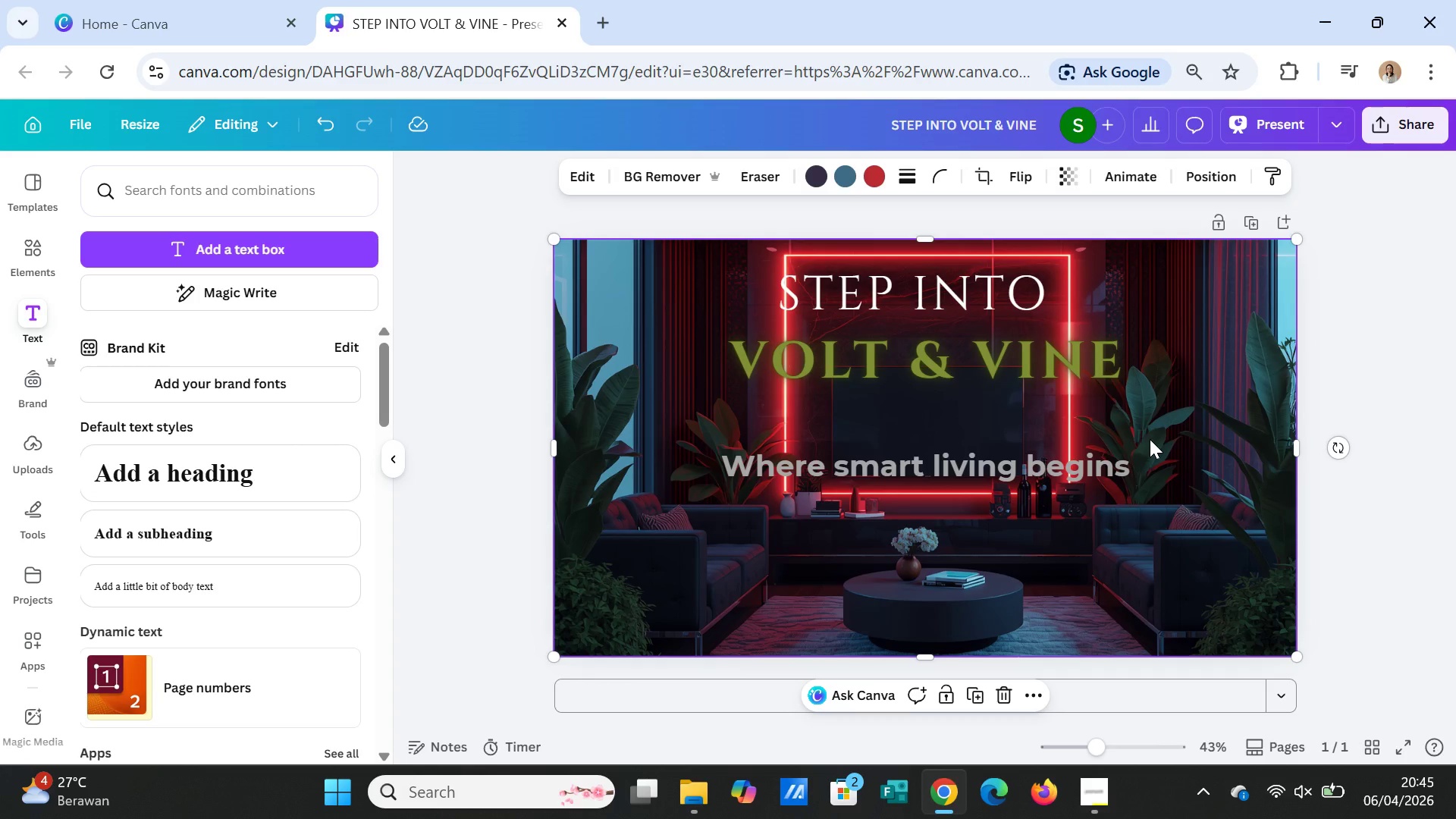 
left_click([932, 367])
 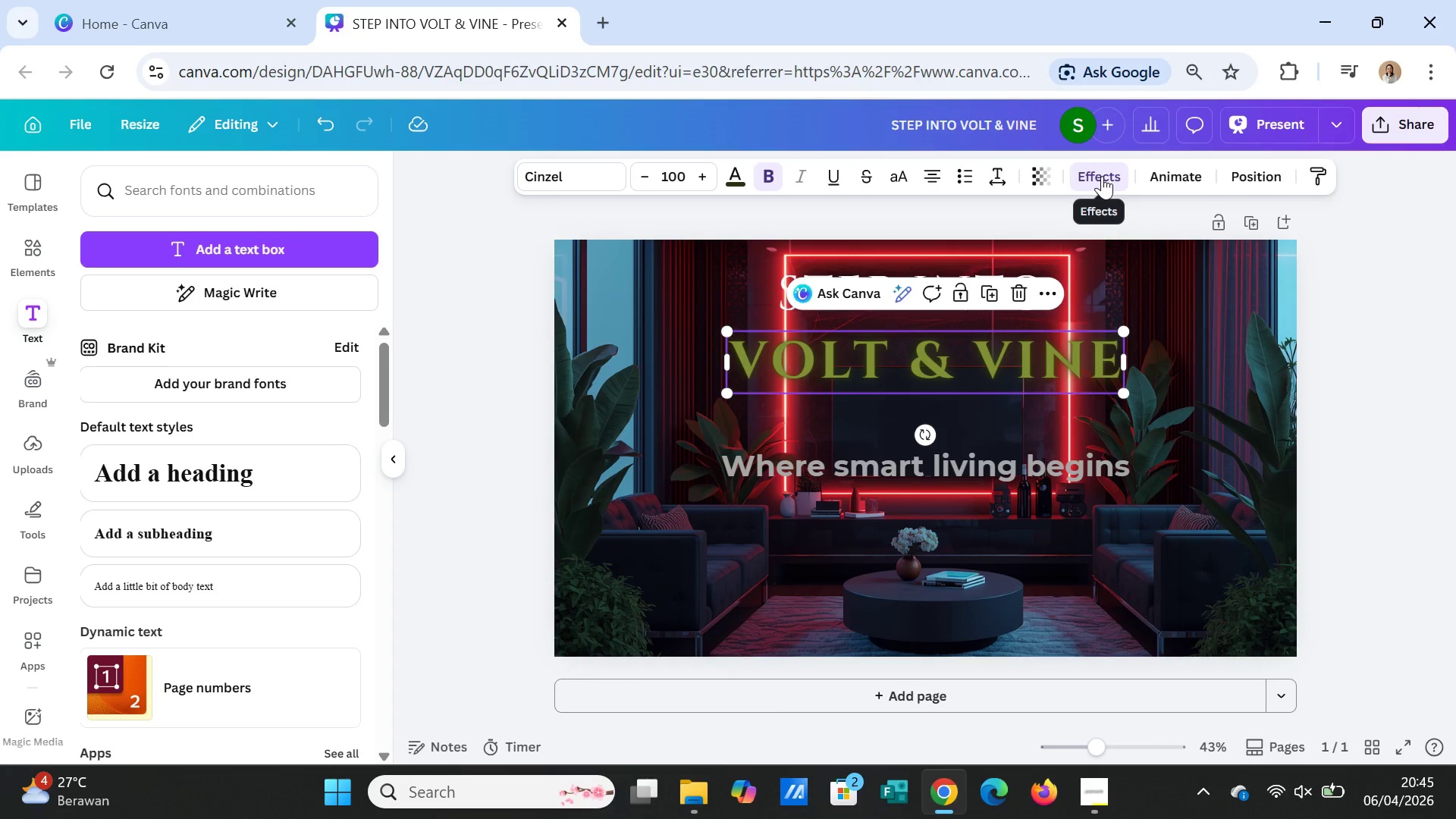 
left_click([1102, 176])
 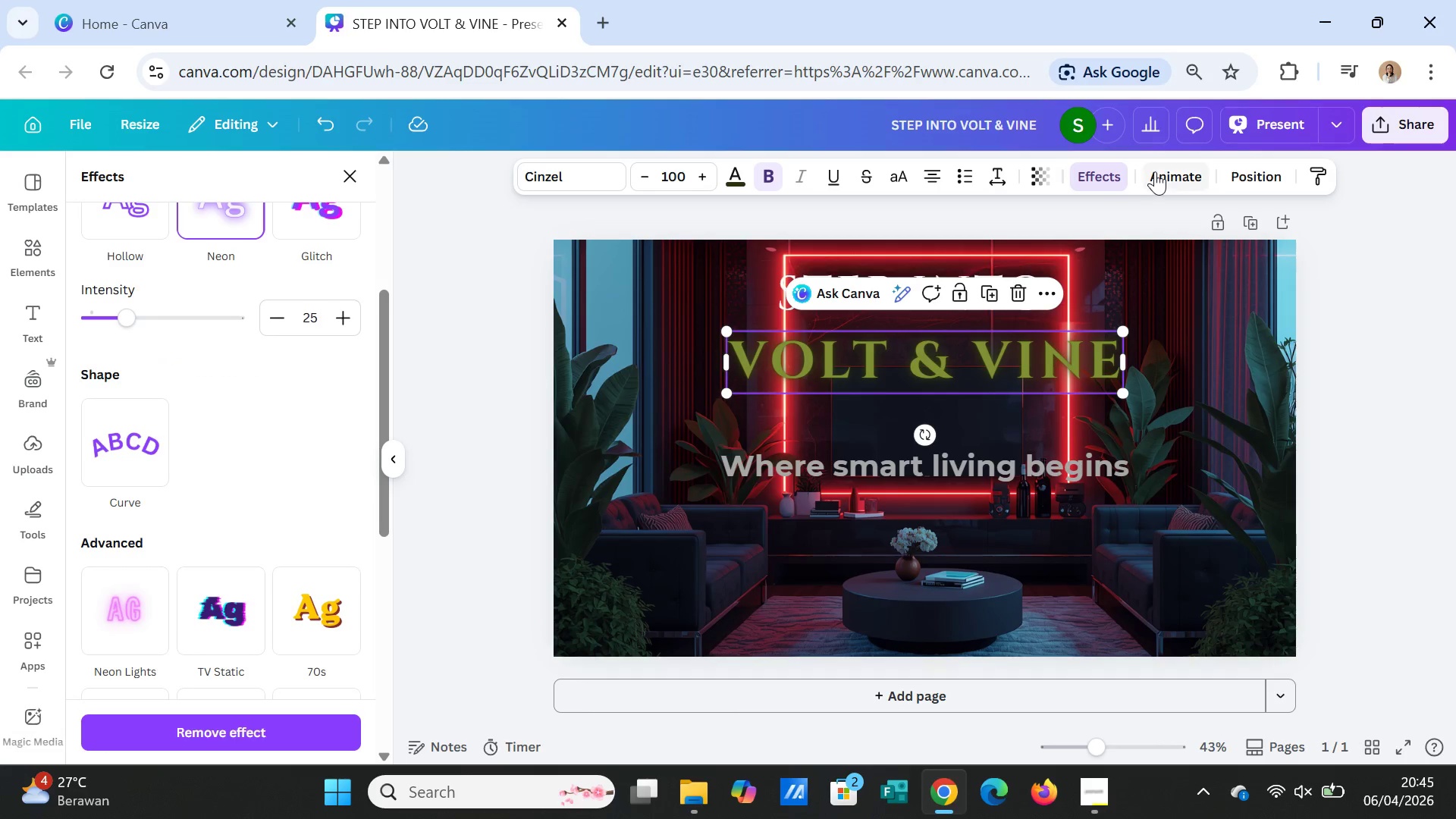 
left_click([1156, 171])
 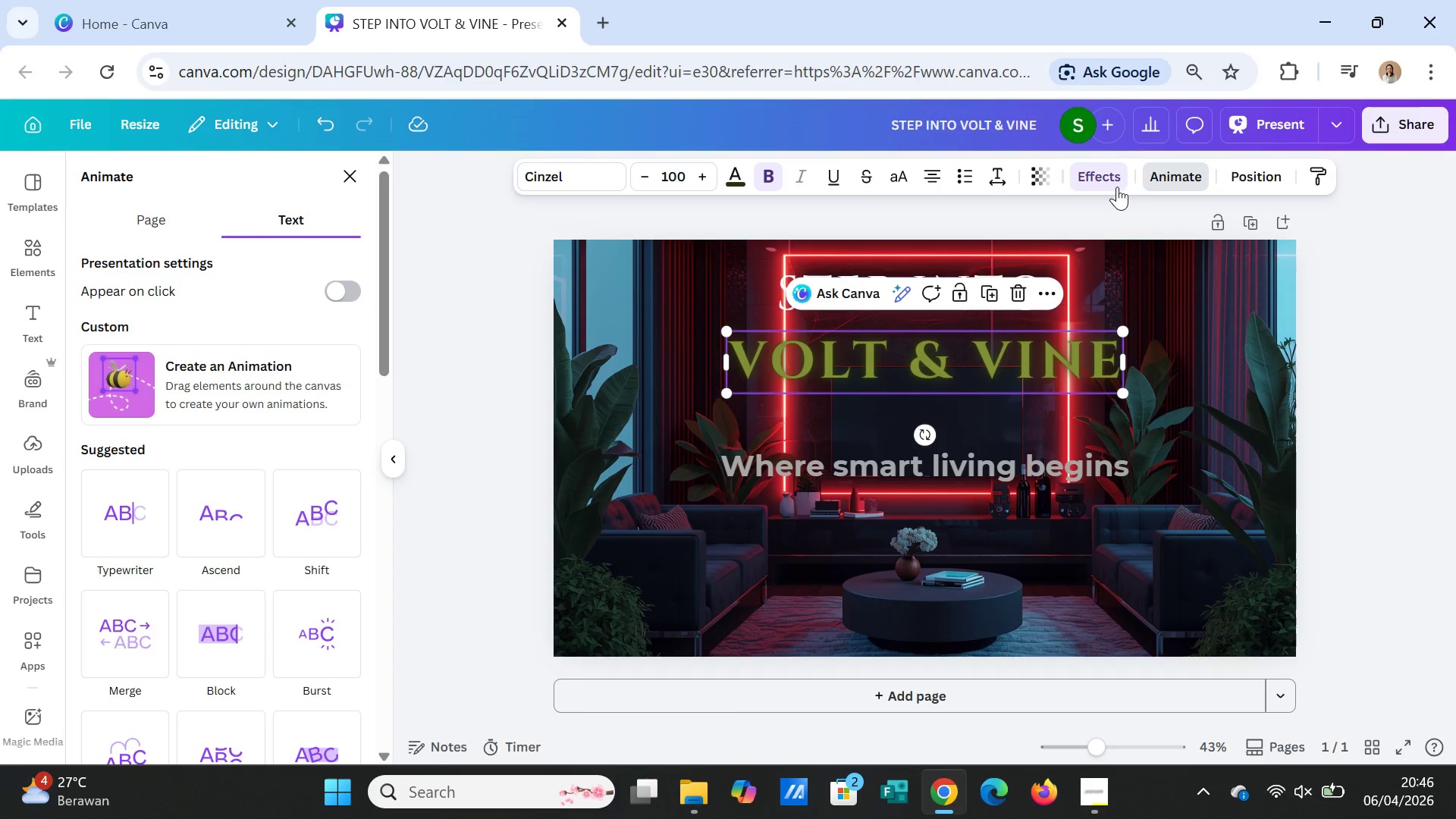 
left_click([1078, 178])
 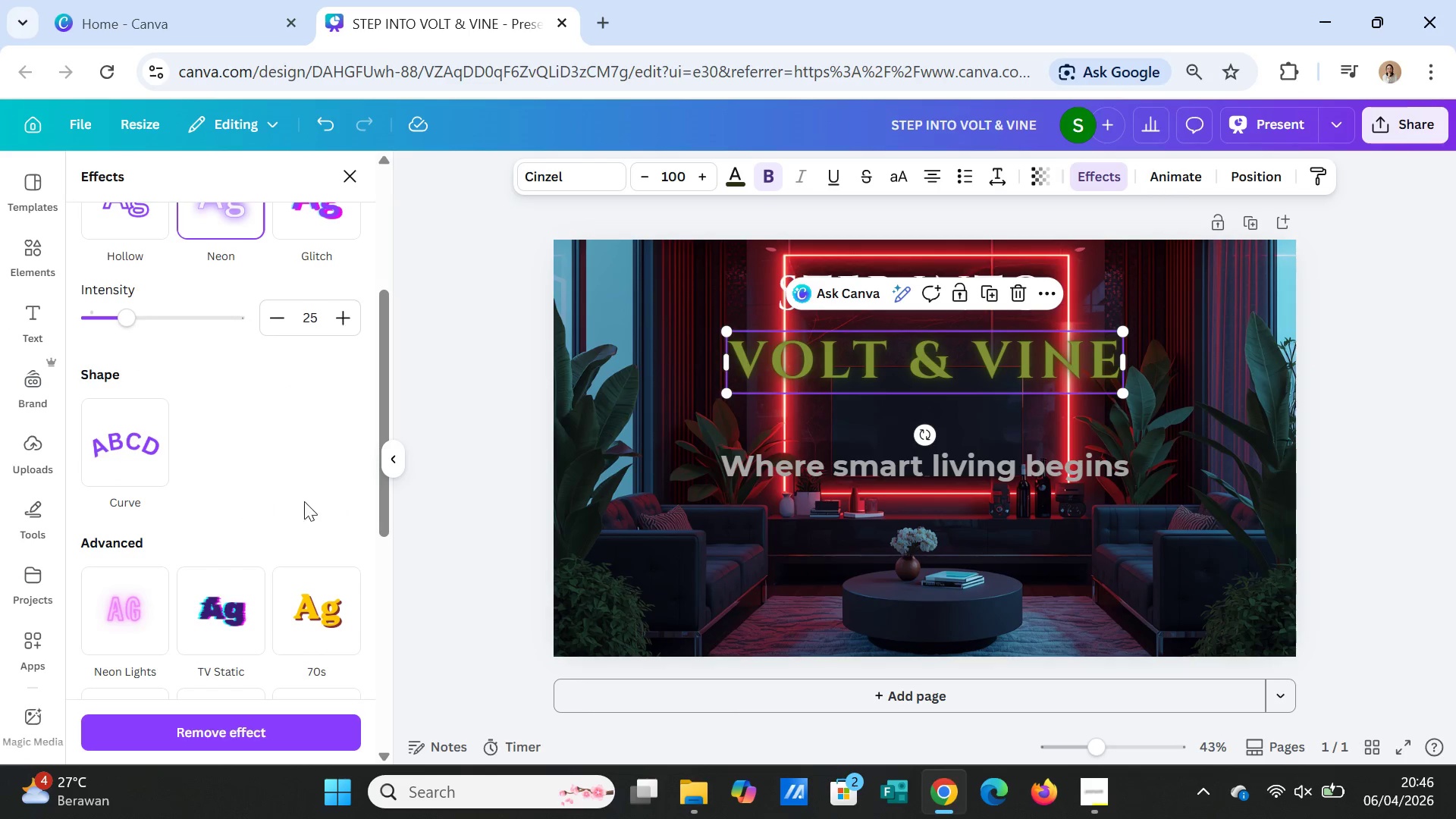 
scroll: coordinate [304, 510], scroll_direction: up, amount: 8.0
 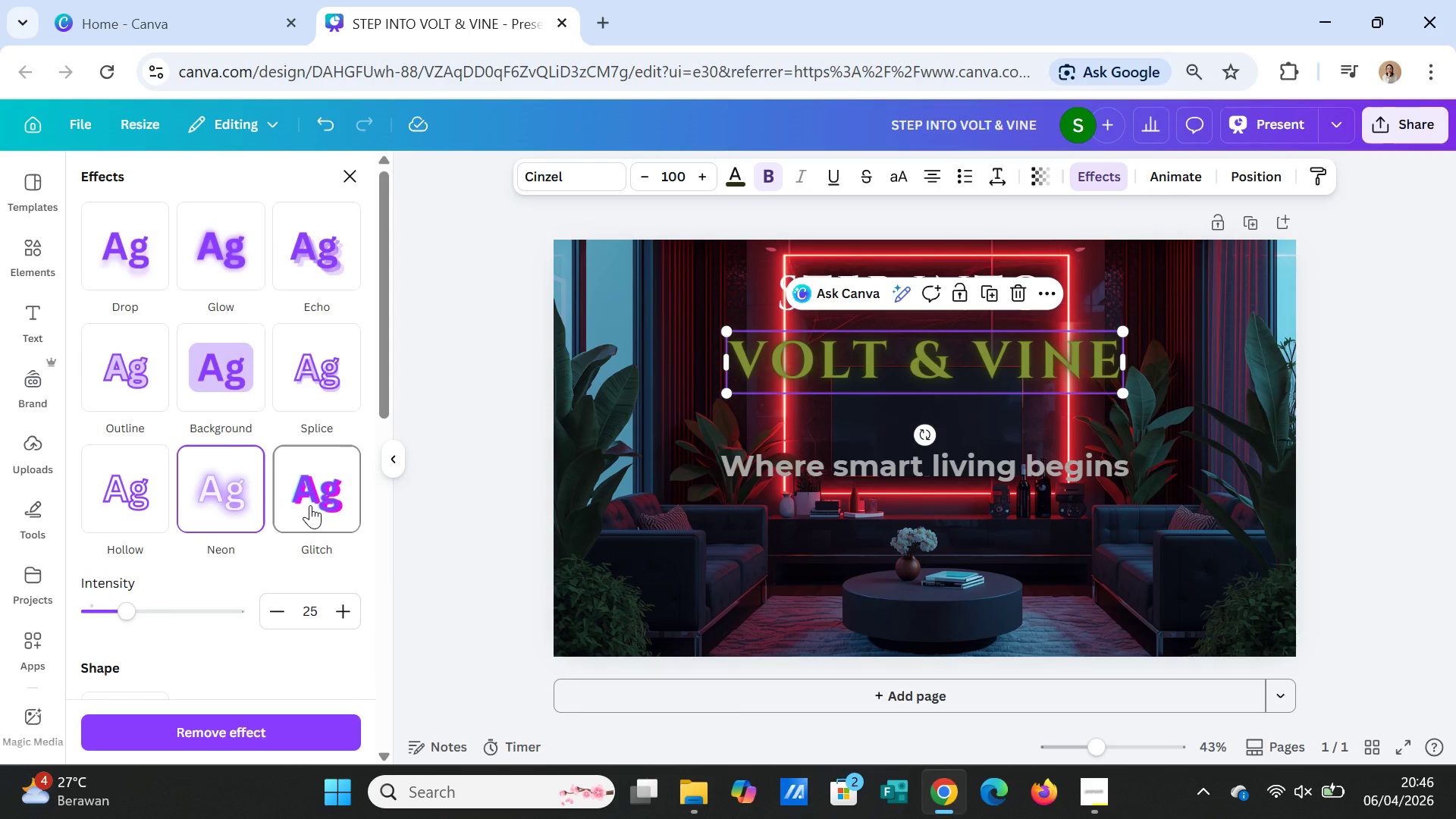 
left_click([234, 261])
 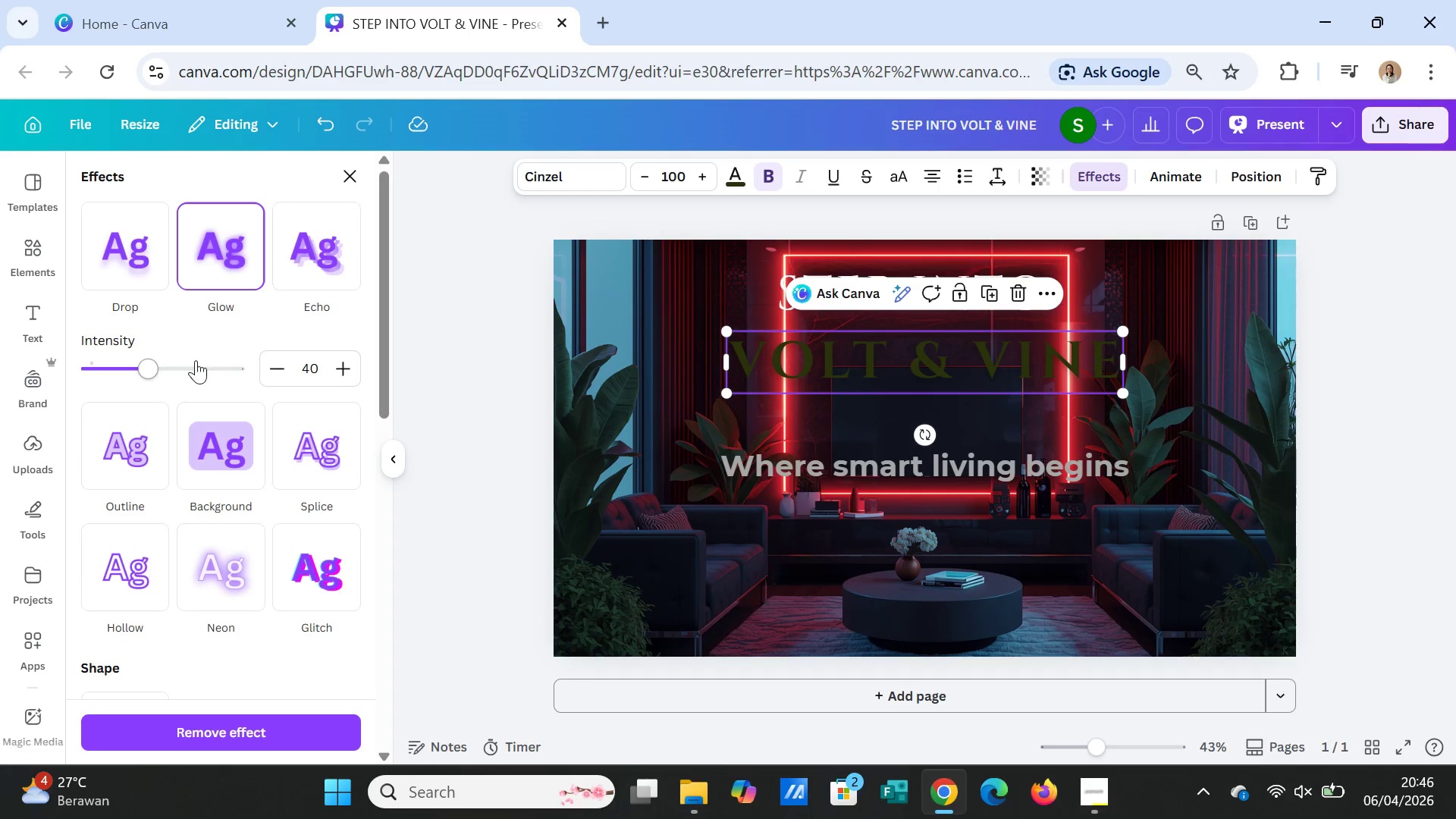 
left_click_drag(start_coordinate=[146, 364], to_coordinate=[54, 358])
 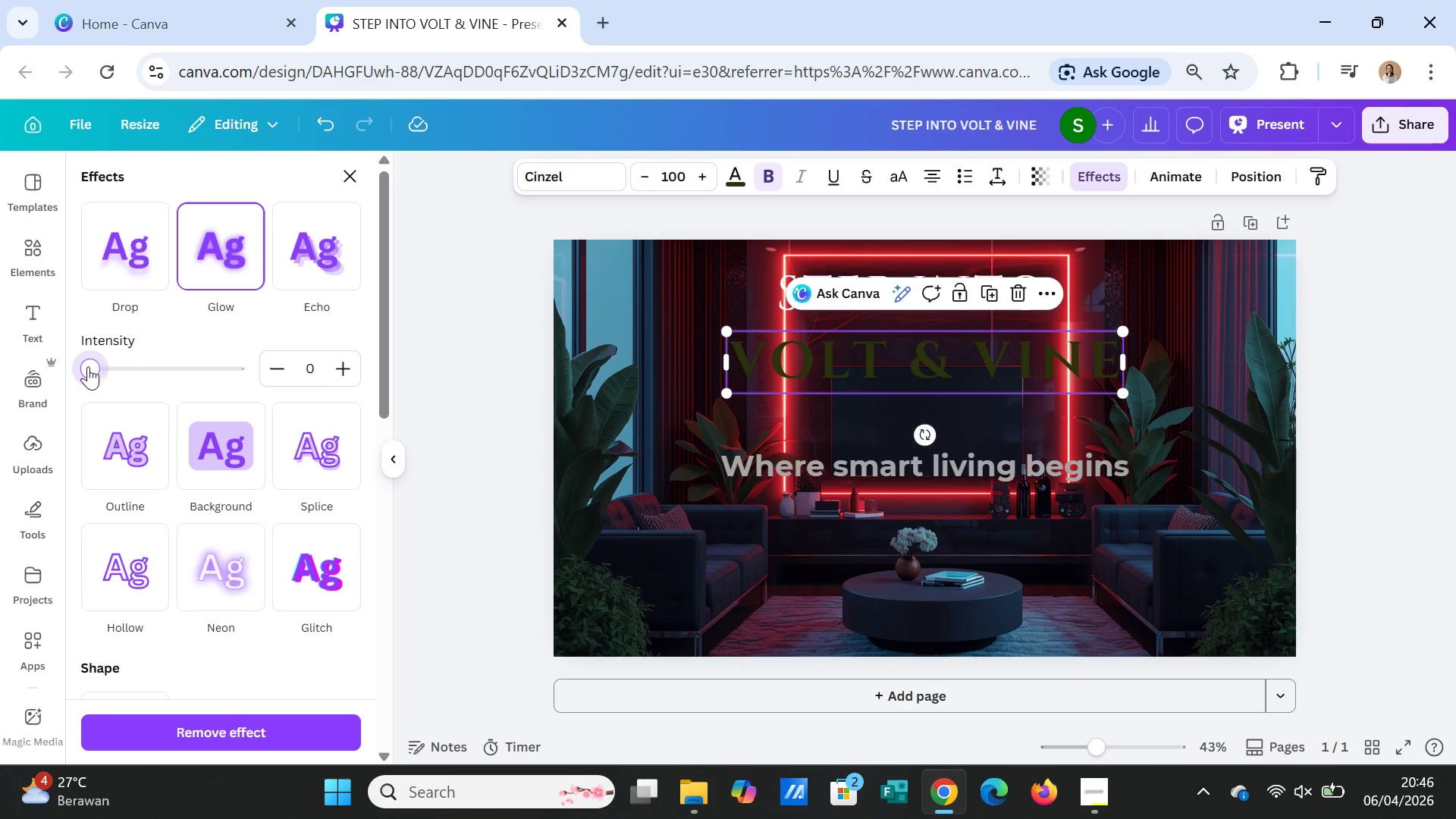 
left_click_drag(start_coordinate=[86, 366], to_coordinate=[112, 369])
 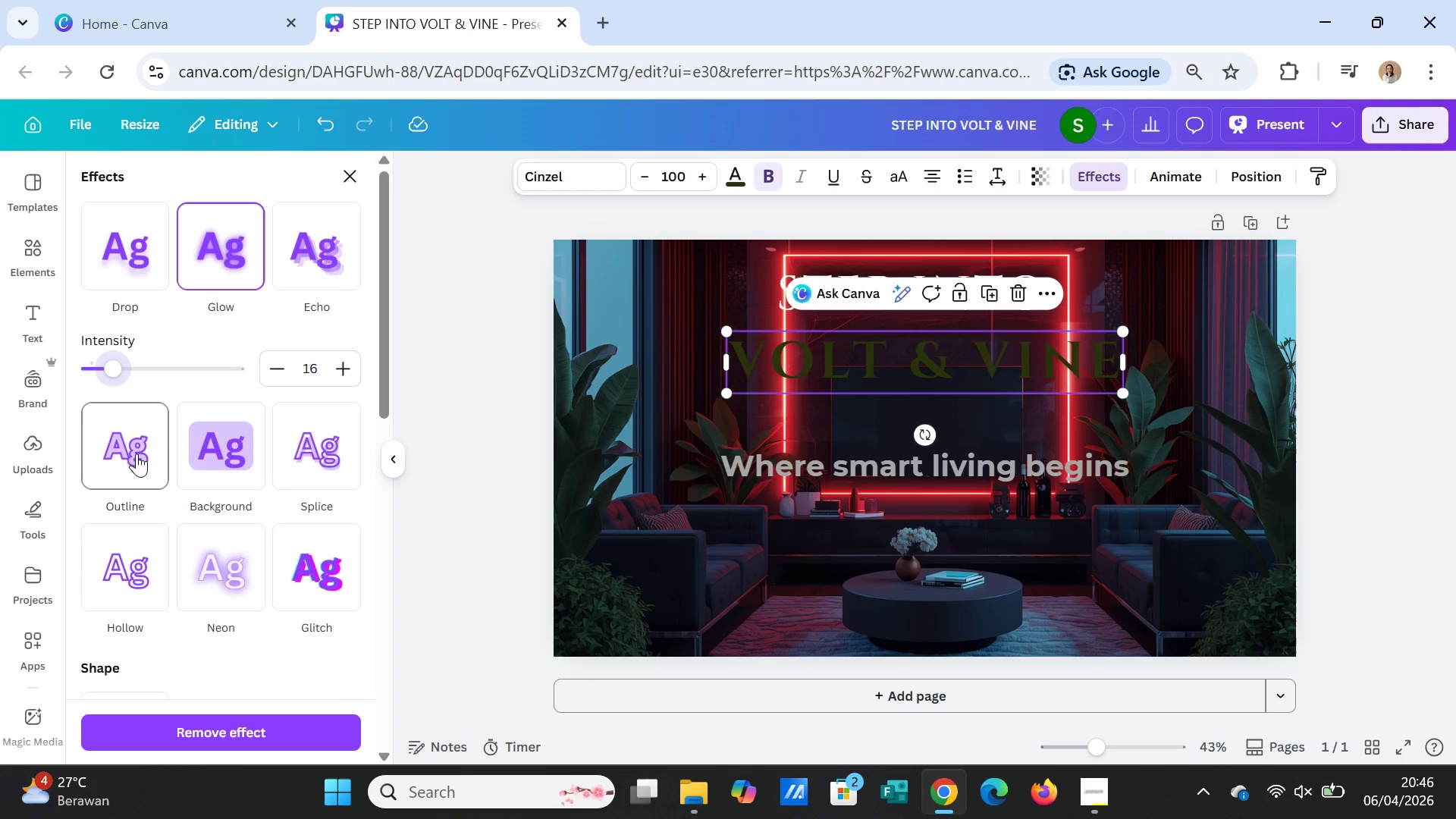 
left_click([136, 453])
 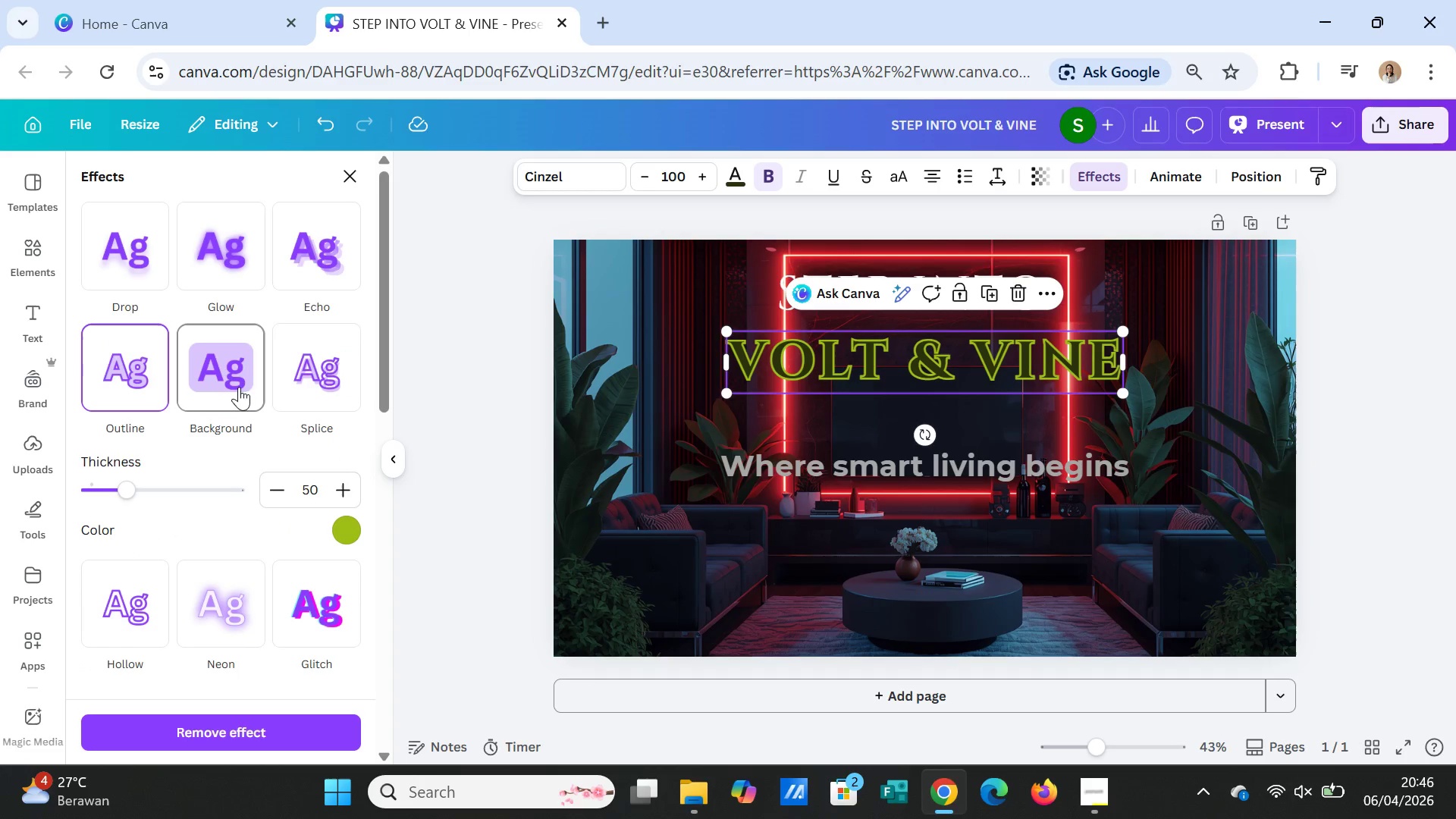 
left_click([313, 372])
 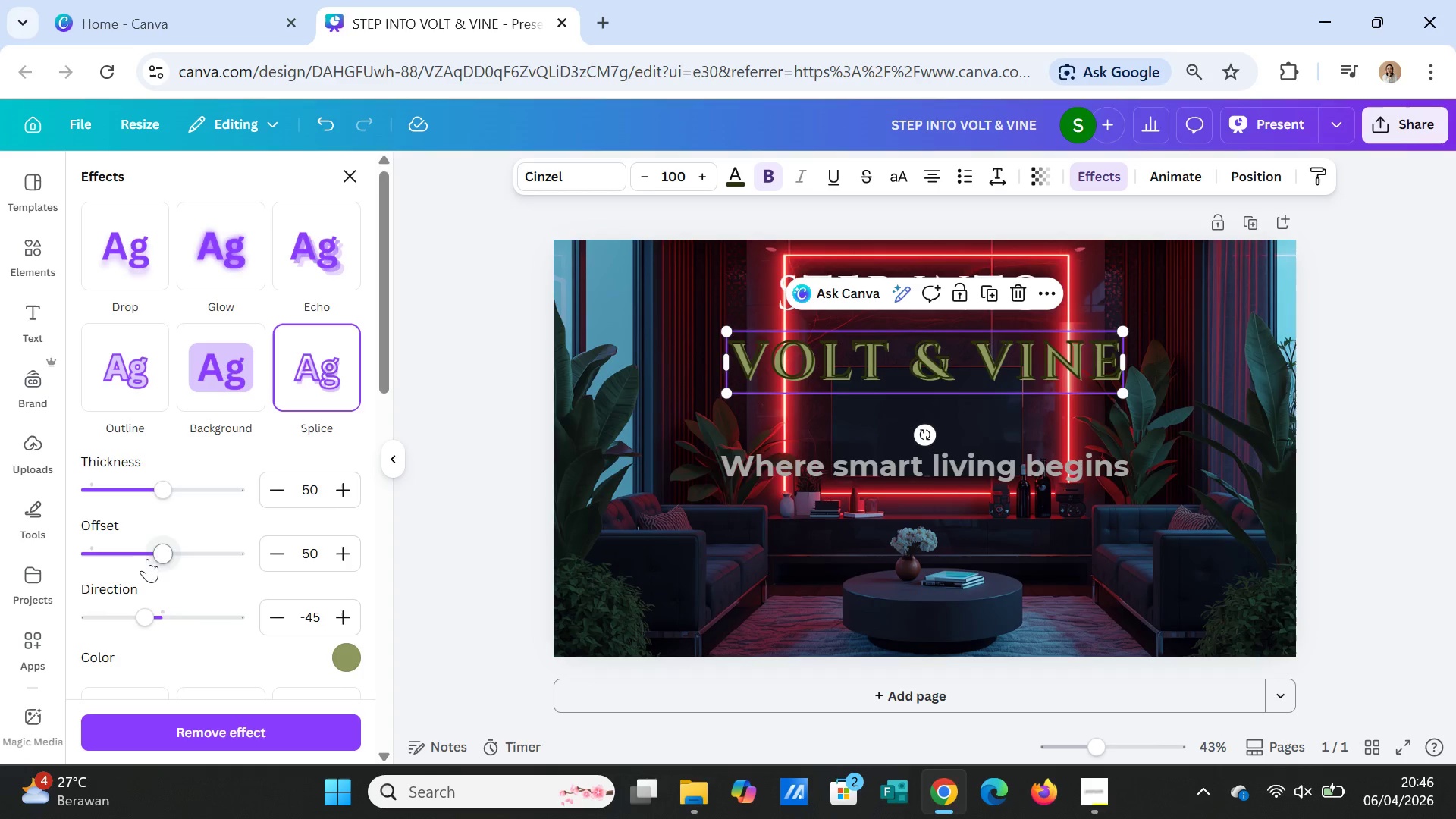 
scroll: coordinate [207, 504], scroll_direction: down, amount: 2.0
 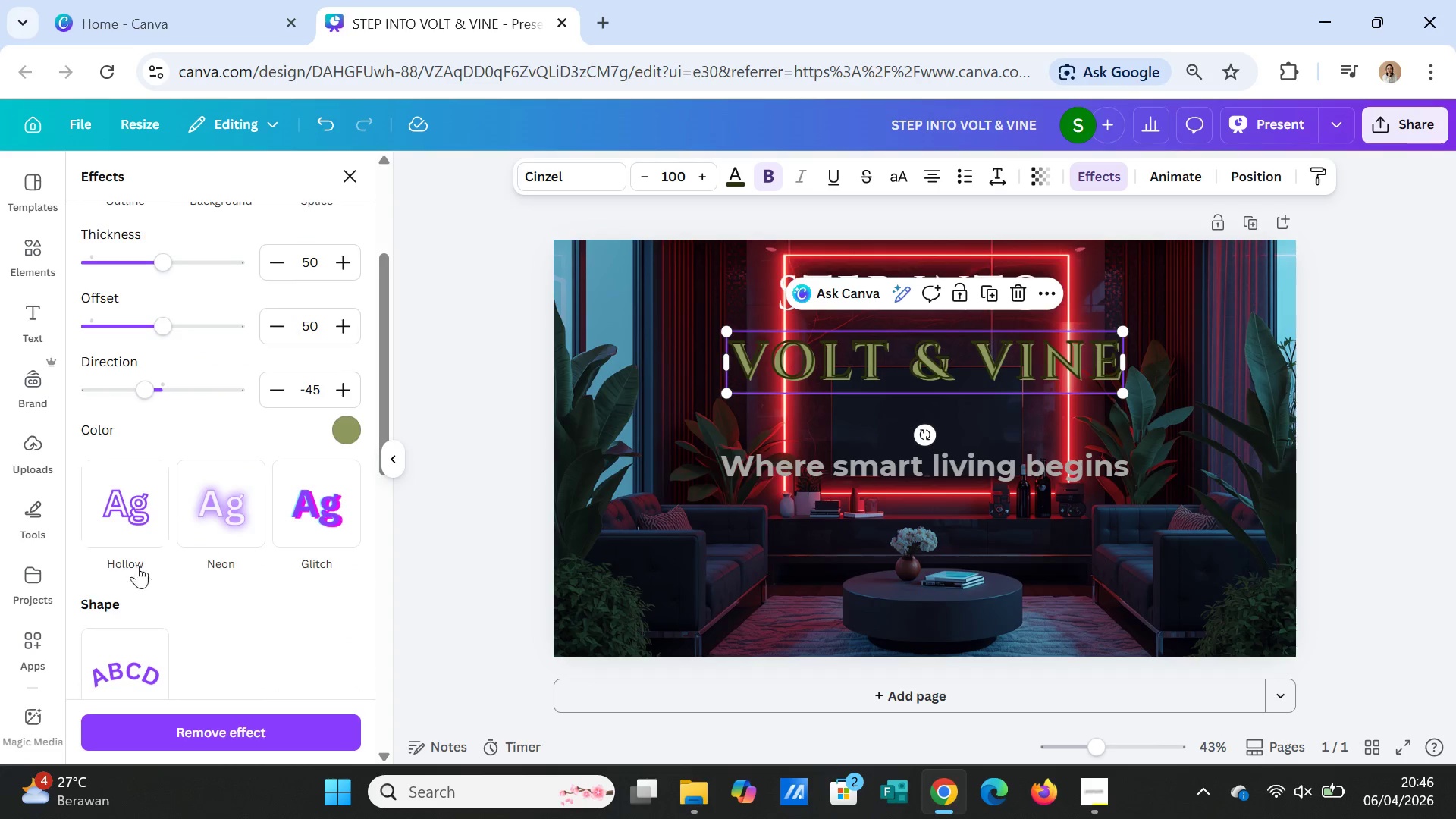 
left_click([124, 517])
 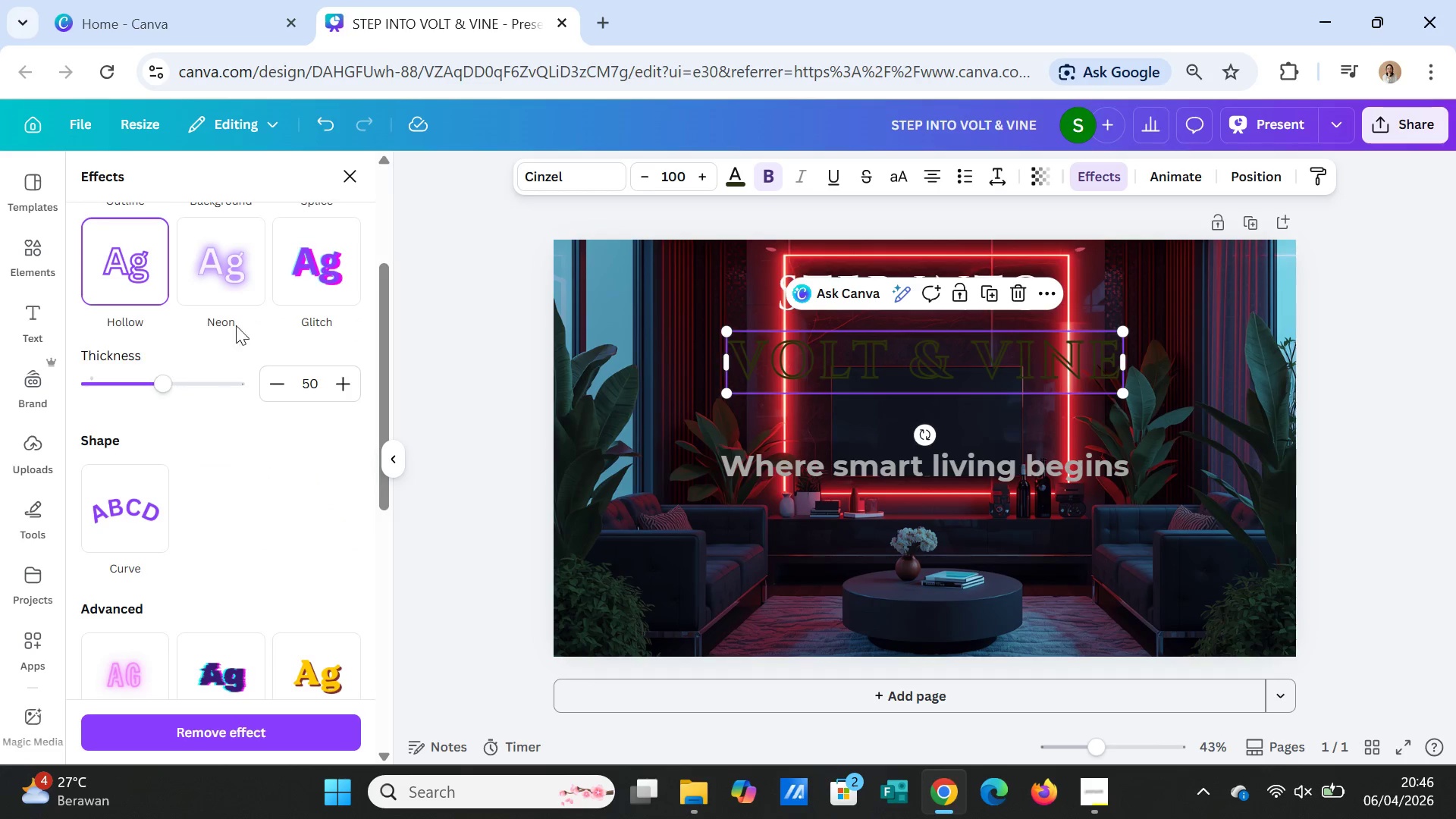 
left_click([238, 284])
 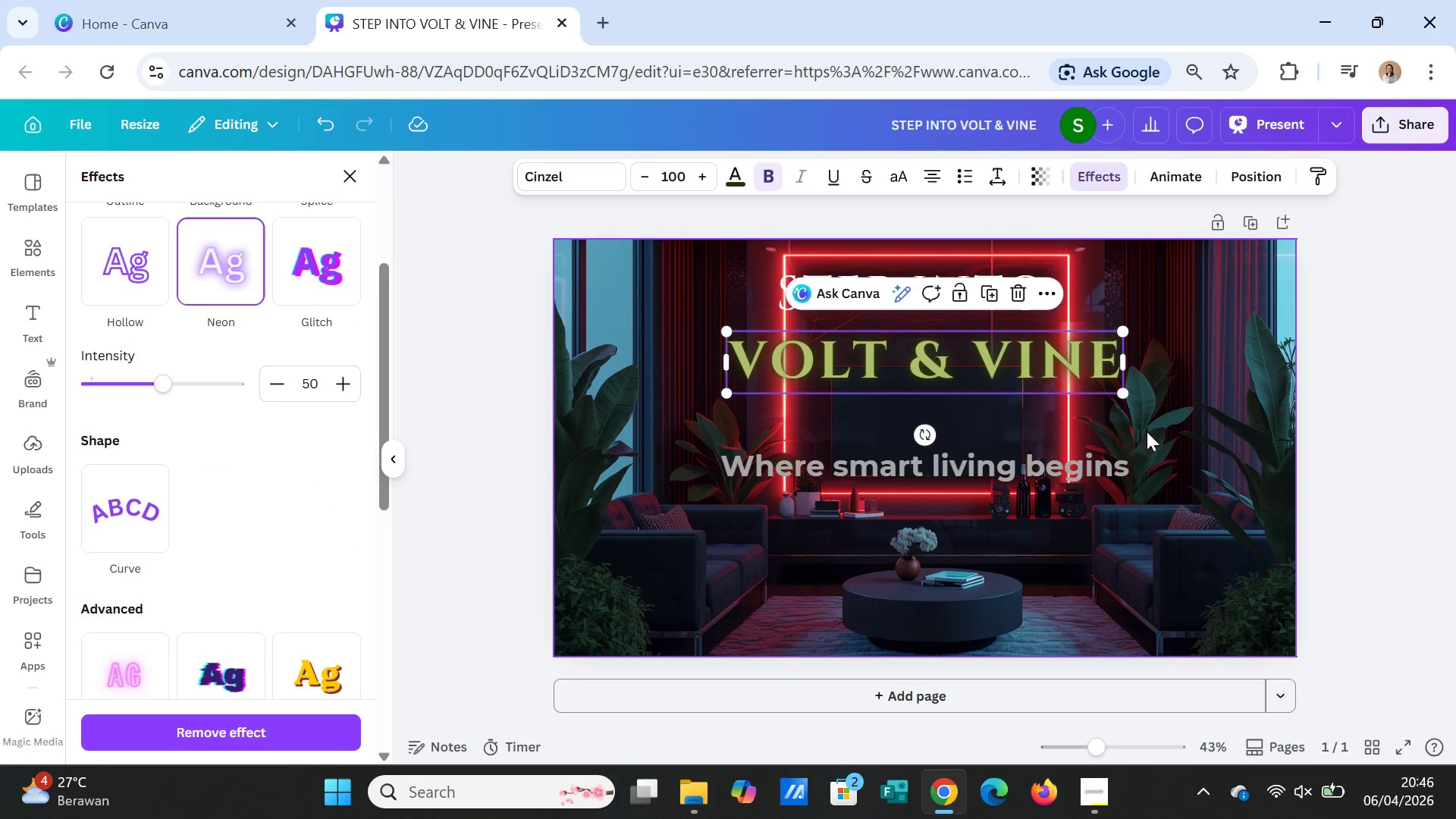 
left_click([1264, 455])
 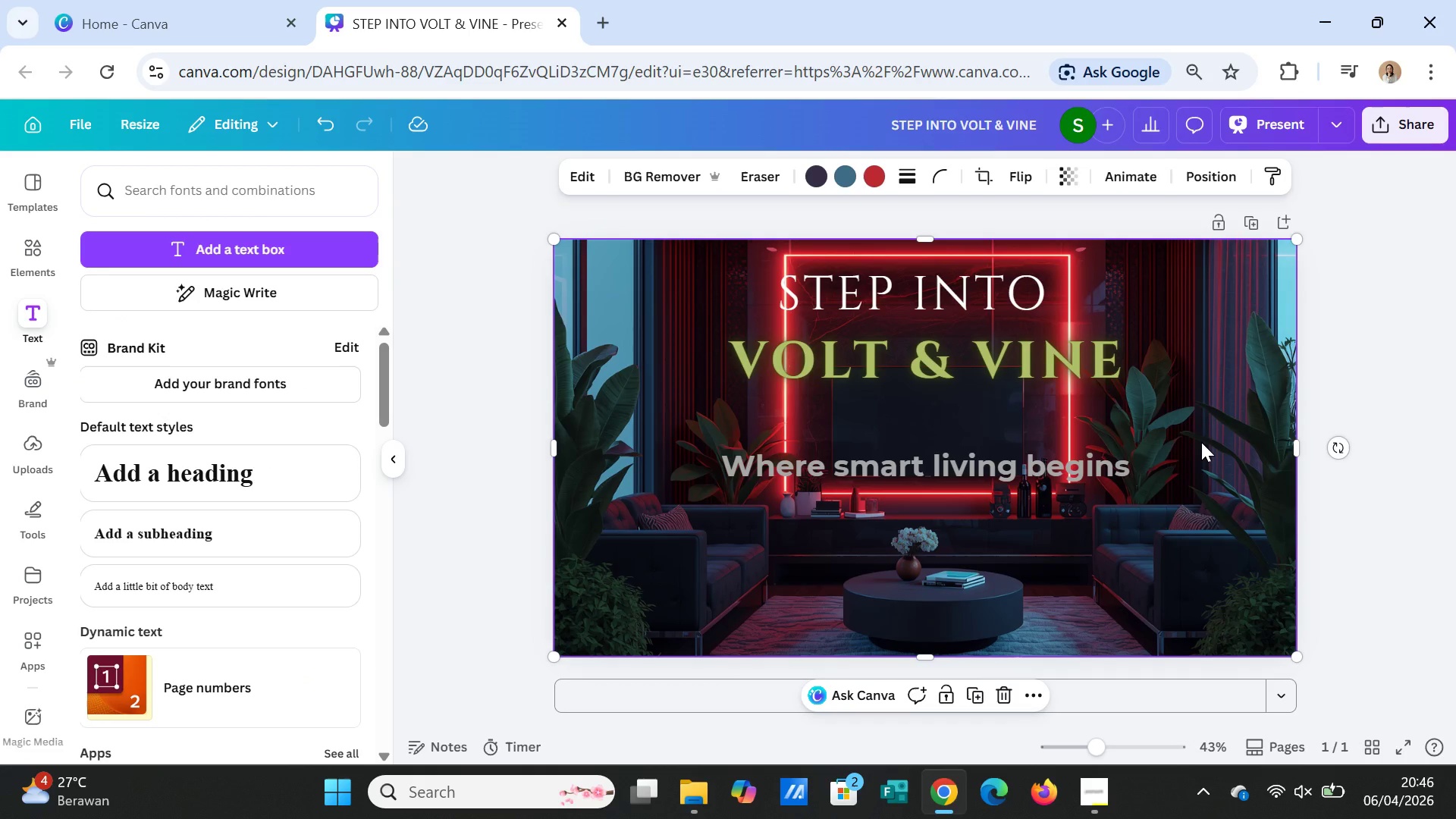 
left_click([1201, 442])
 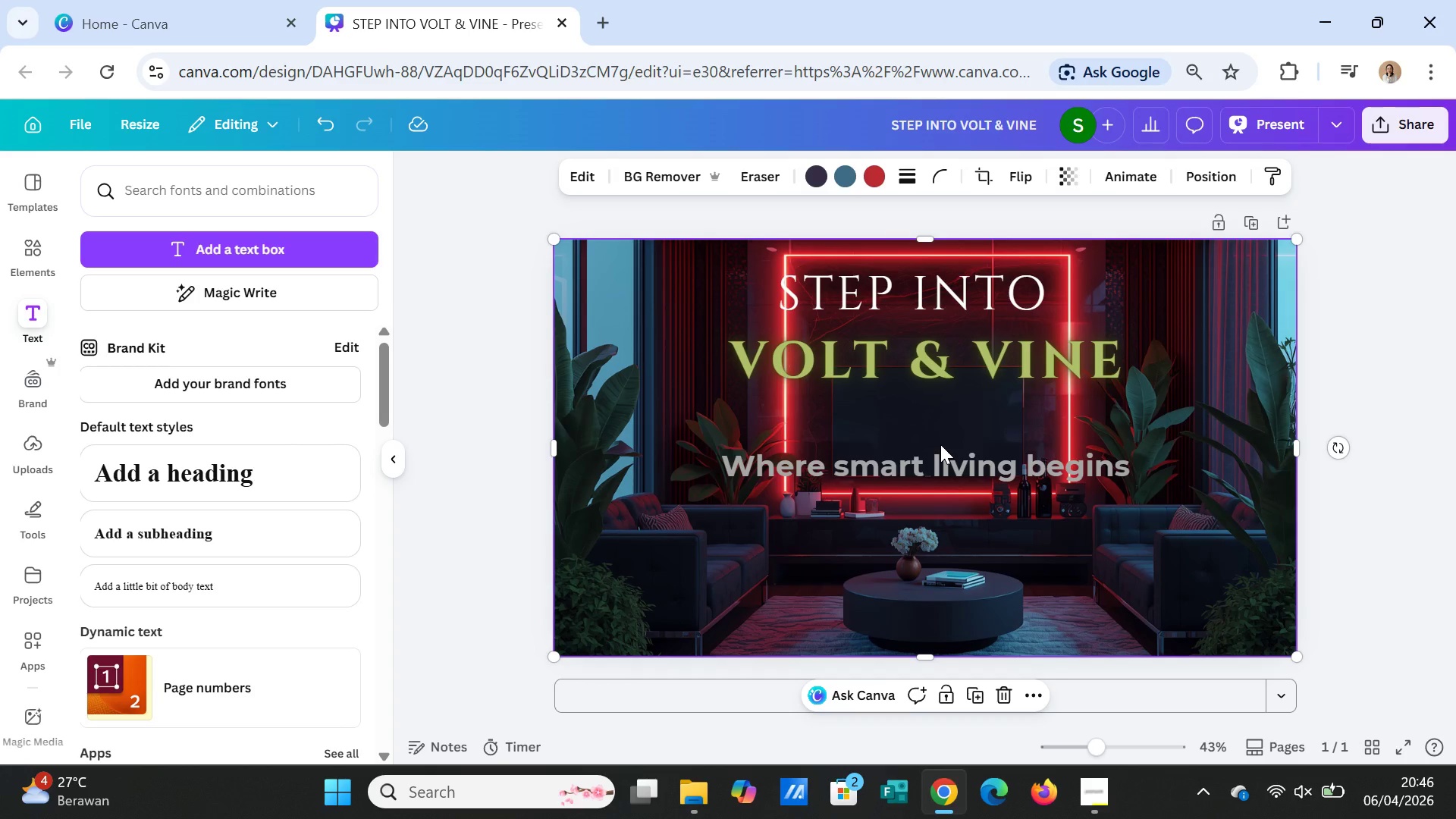 
wait(16.27)
 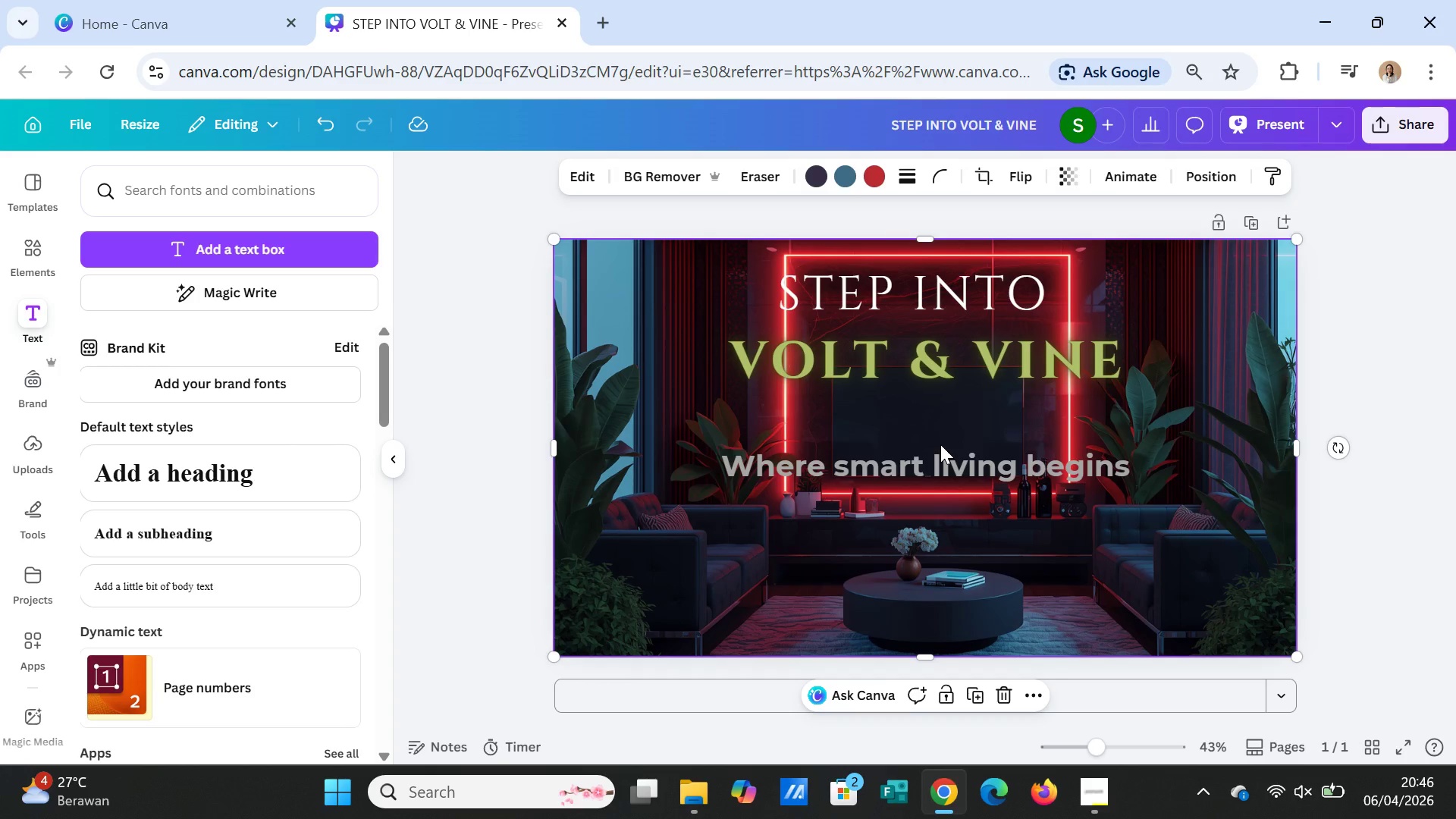 
left_click([1006, 364])
 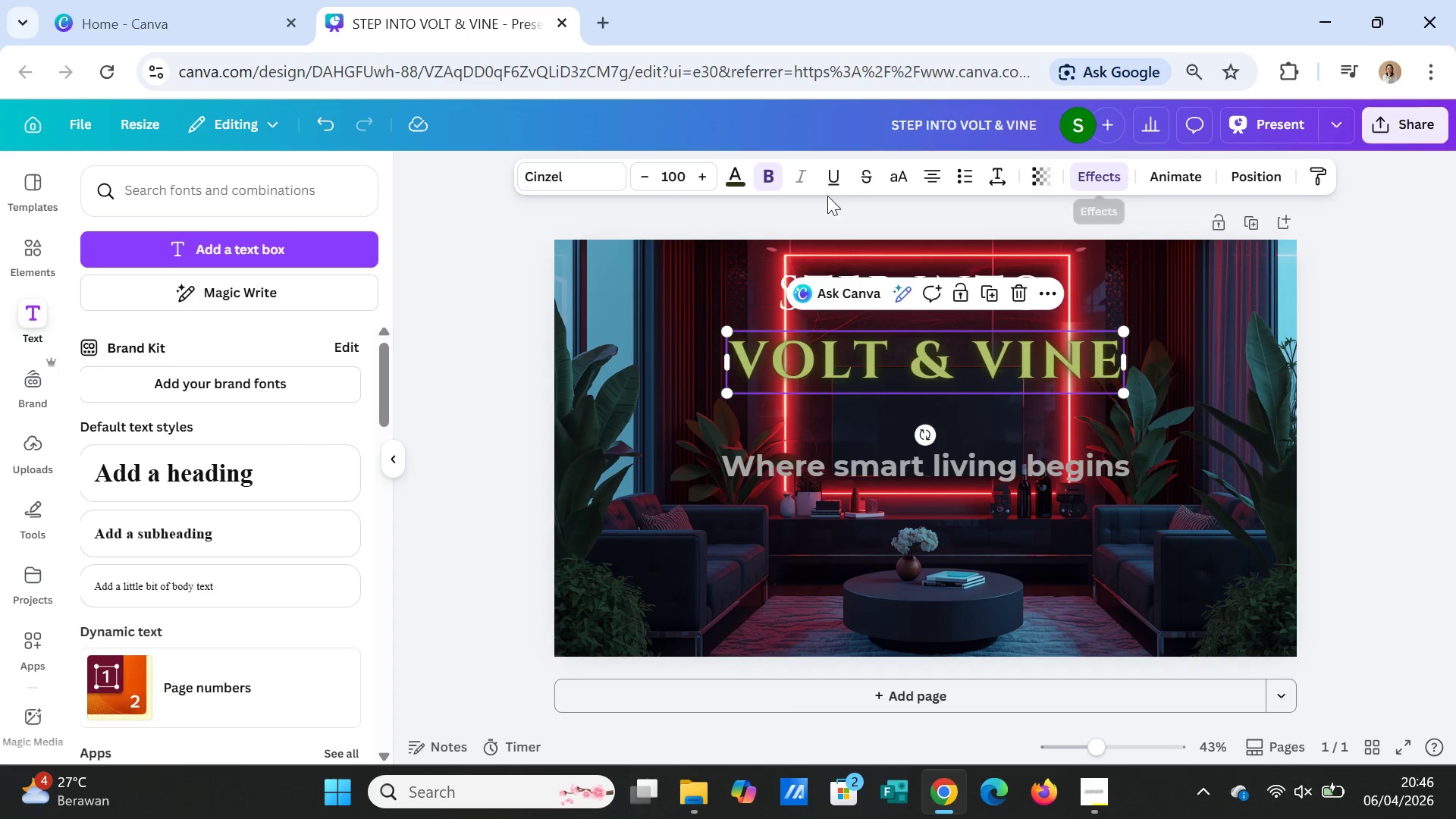 
wait(5.53)
 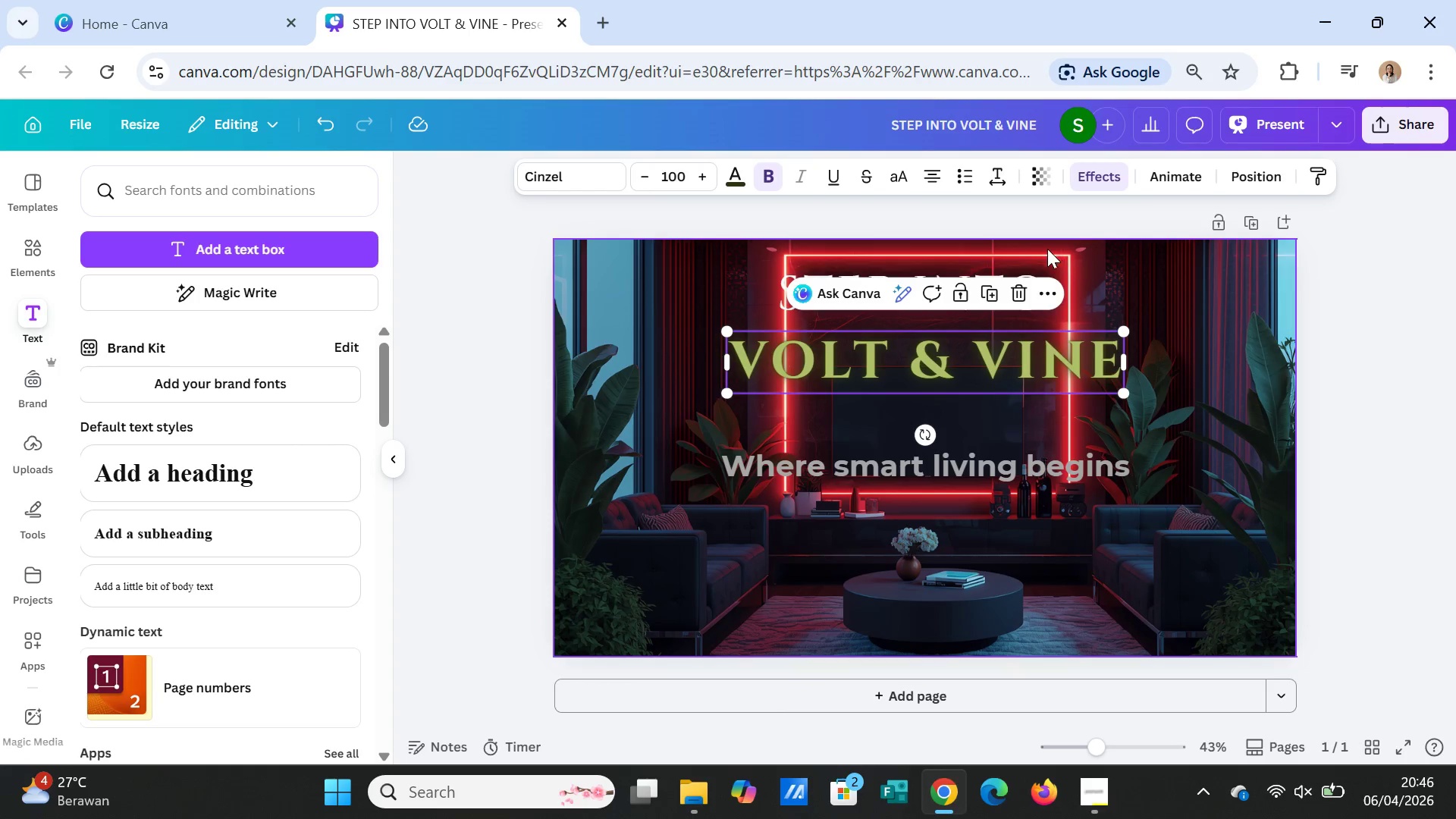 
left_click([730, 177])
 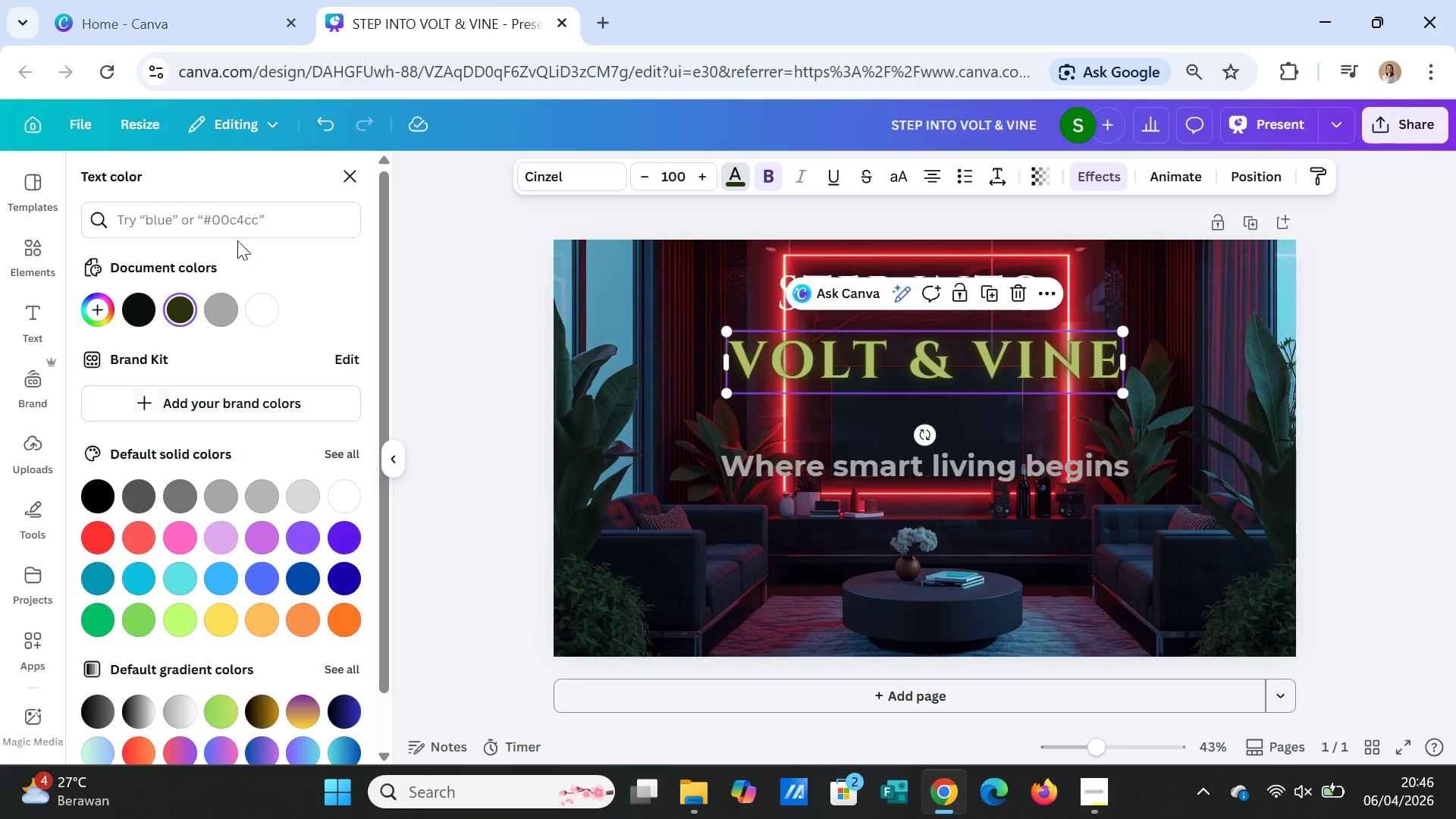 
left_click([231, 219])
 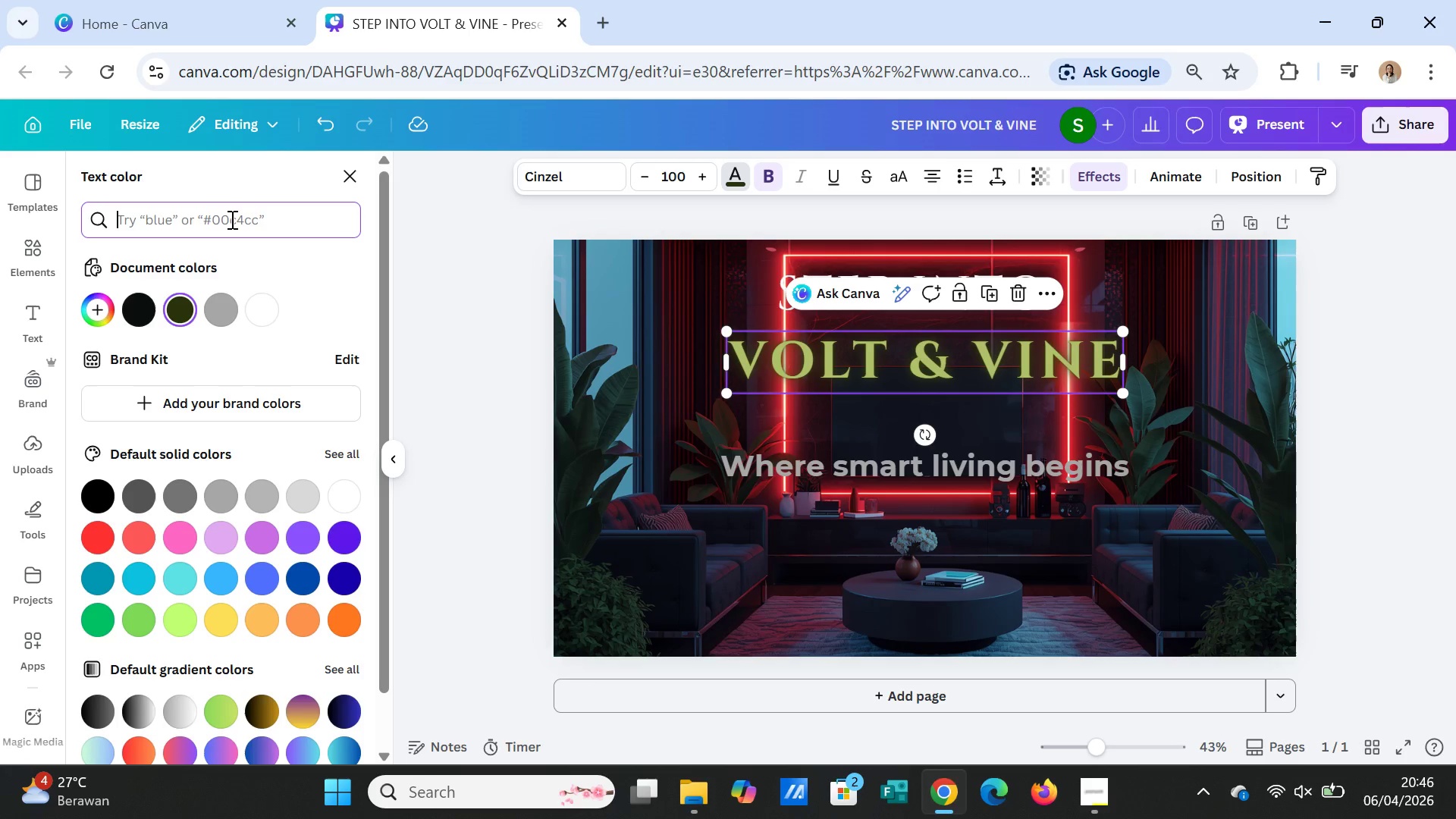 
type(blue)
 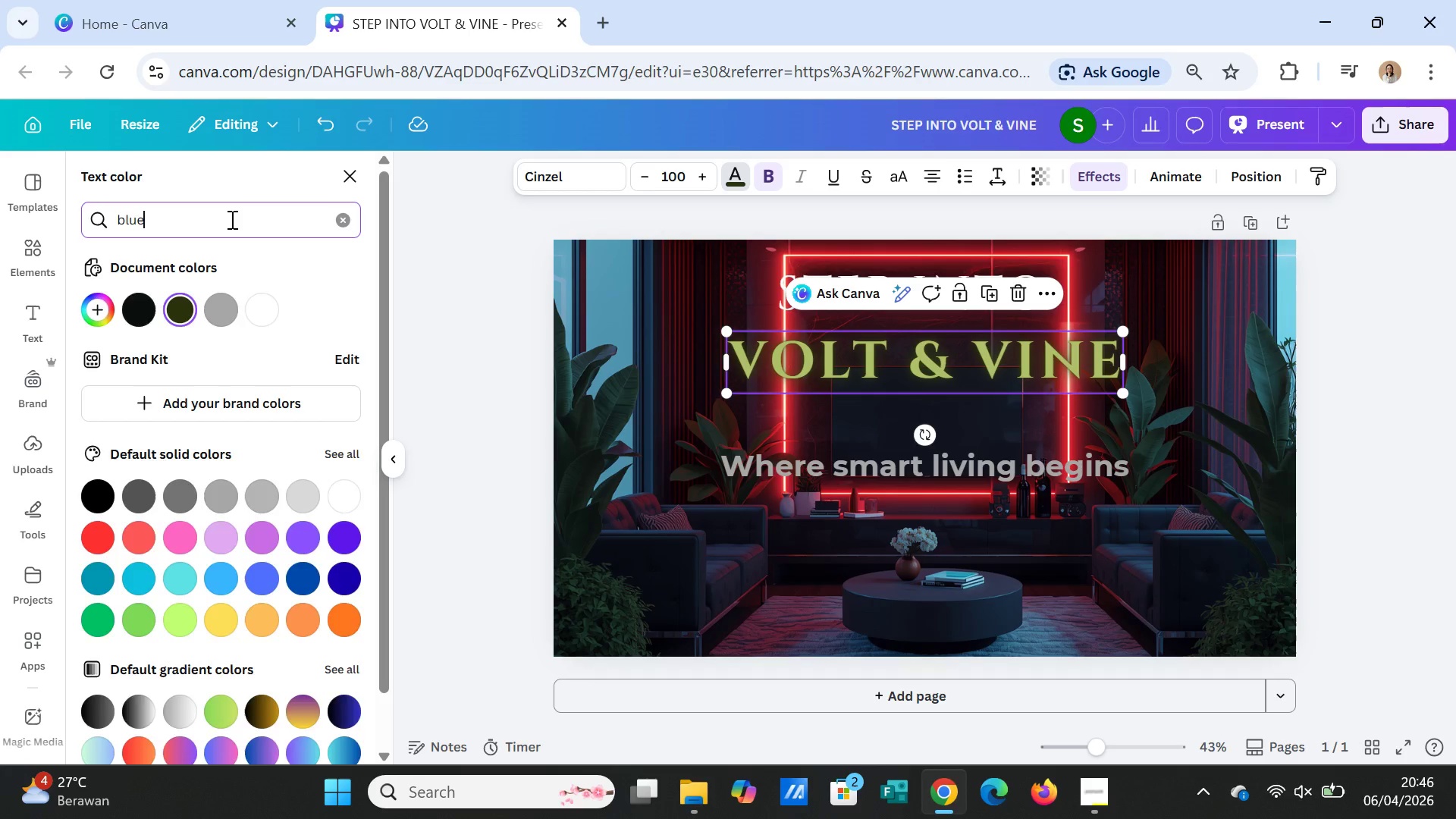 
key(Enter)
 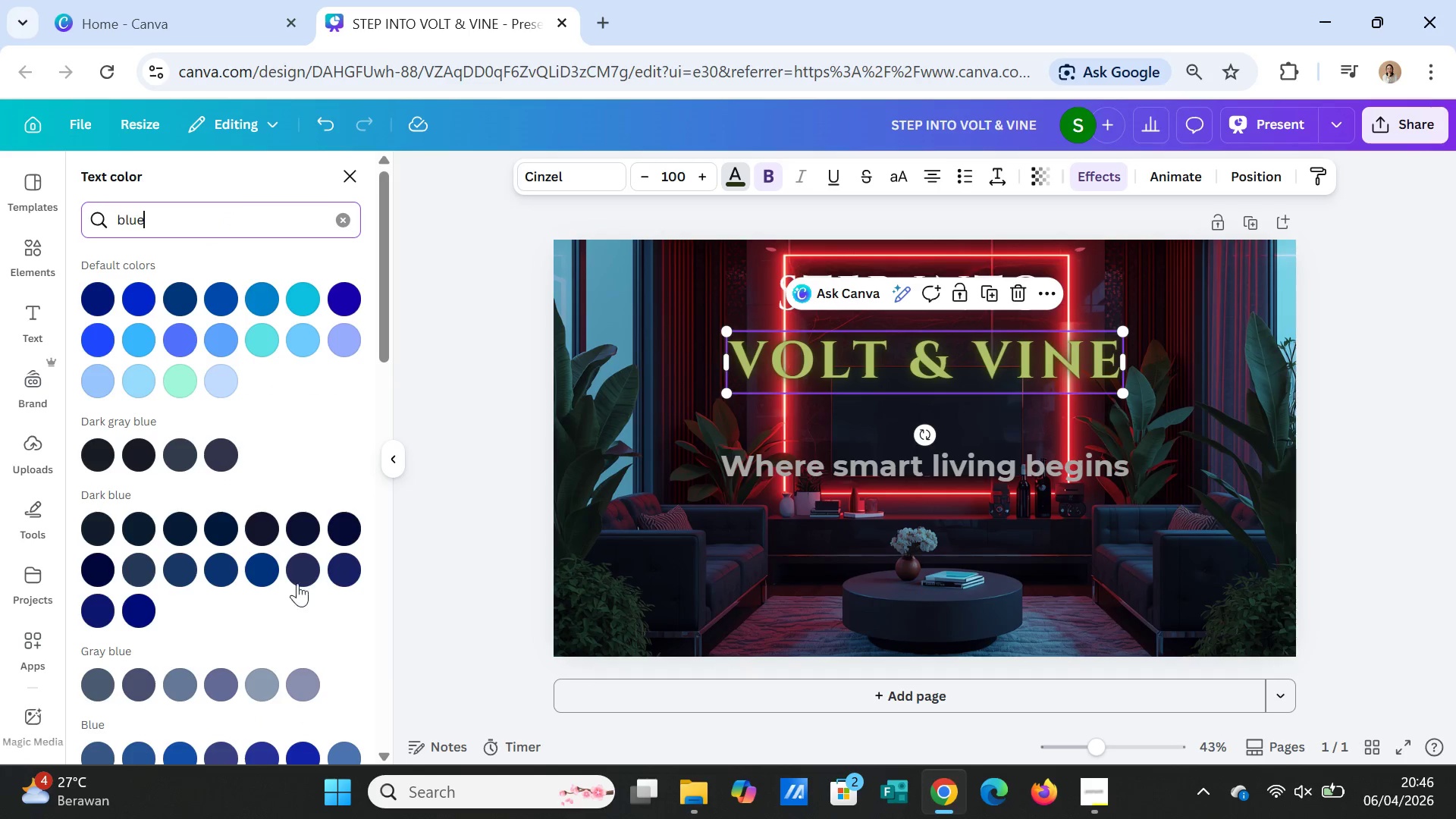 
left_click([250, 569])
 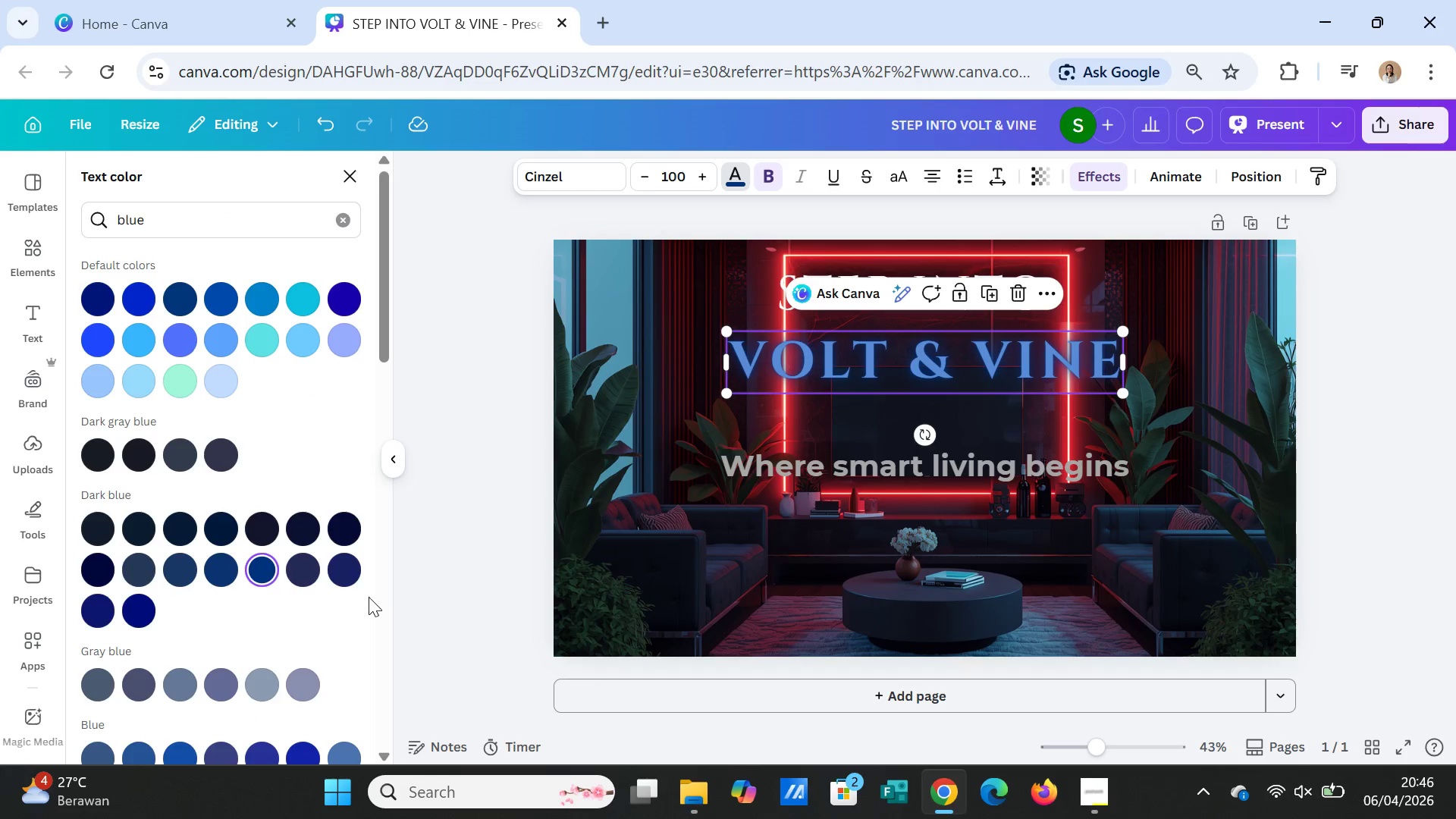 
left_click([309, 573])
 